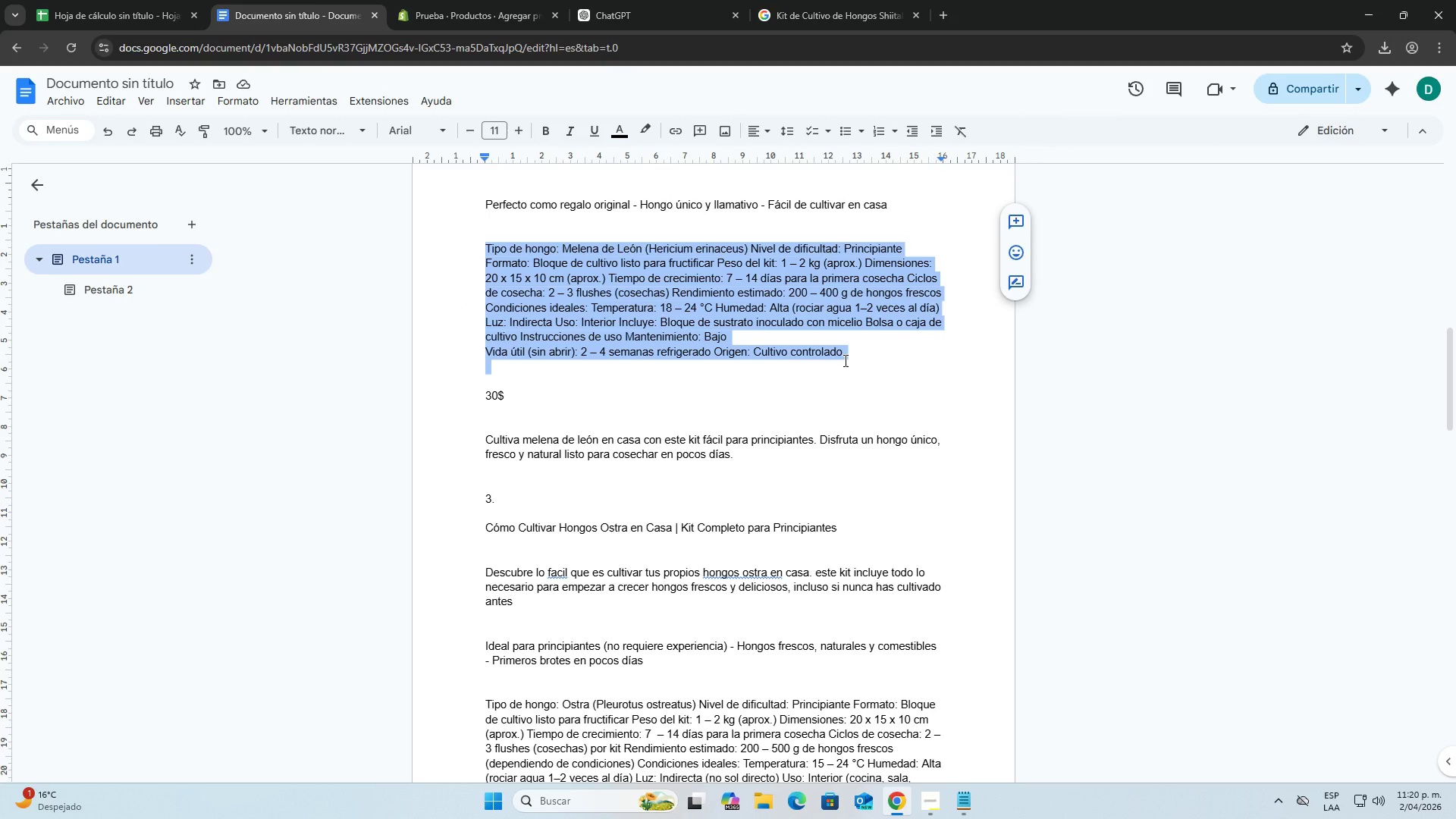 
key(Control+C)
 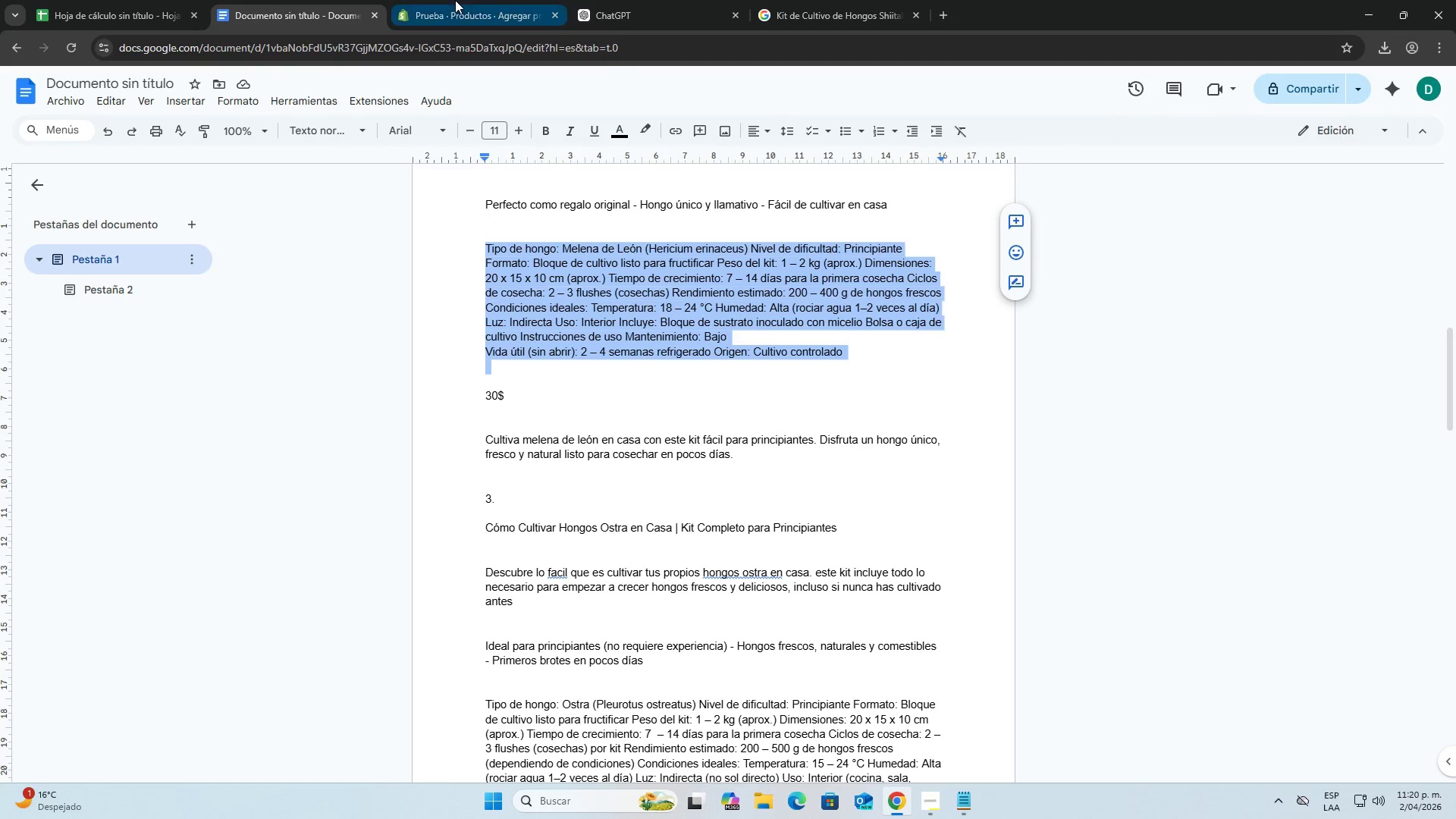 
left_click([455, 0])
 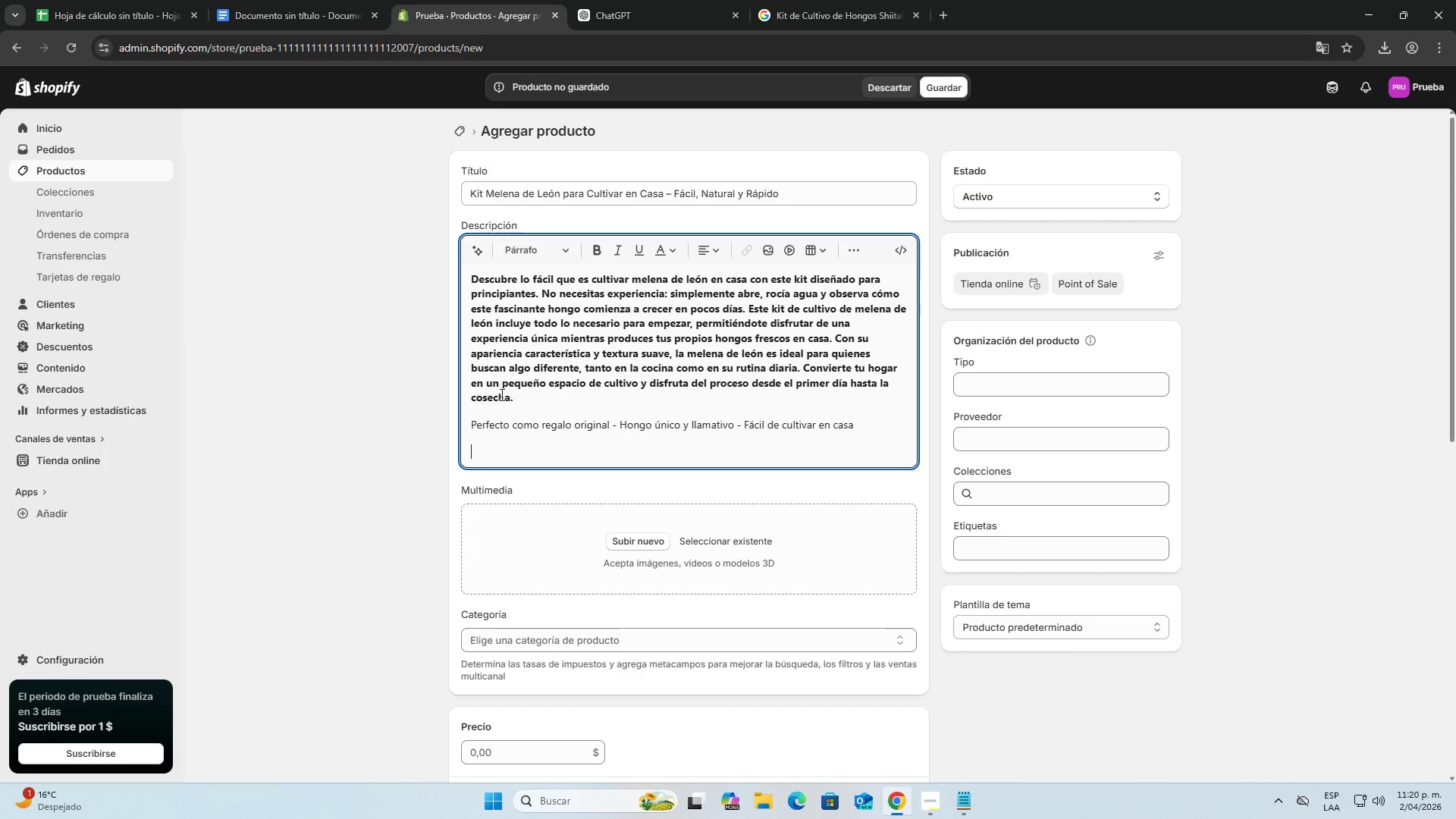 
key(Control+ControlLeft)
 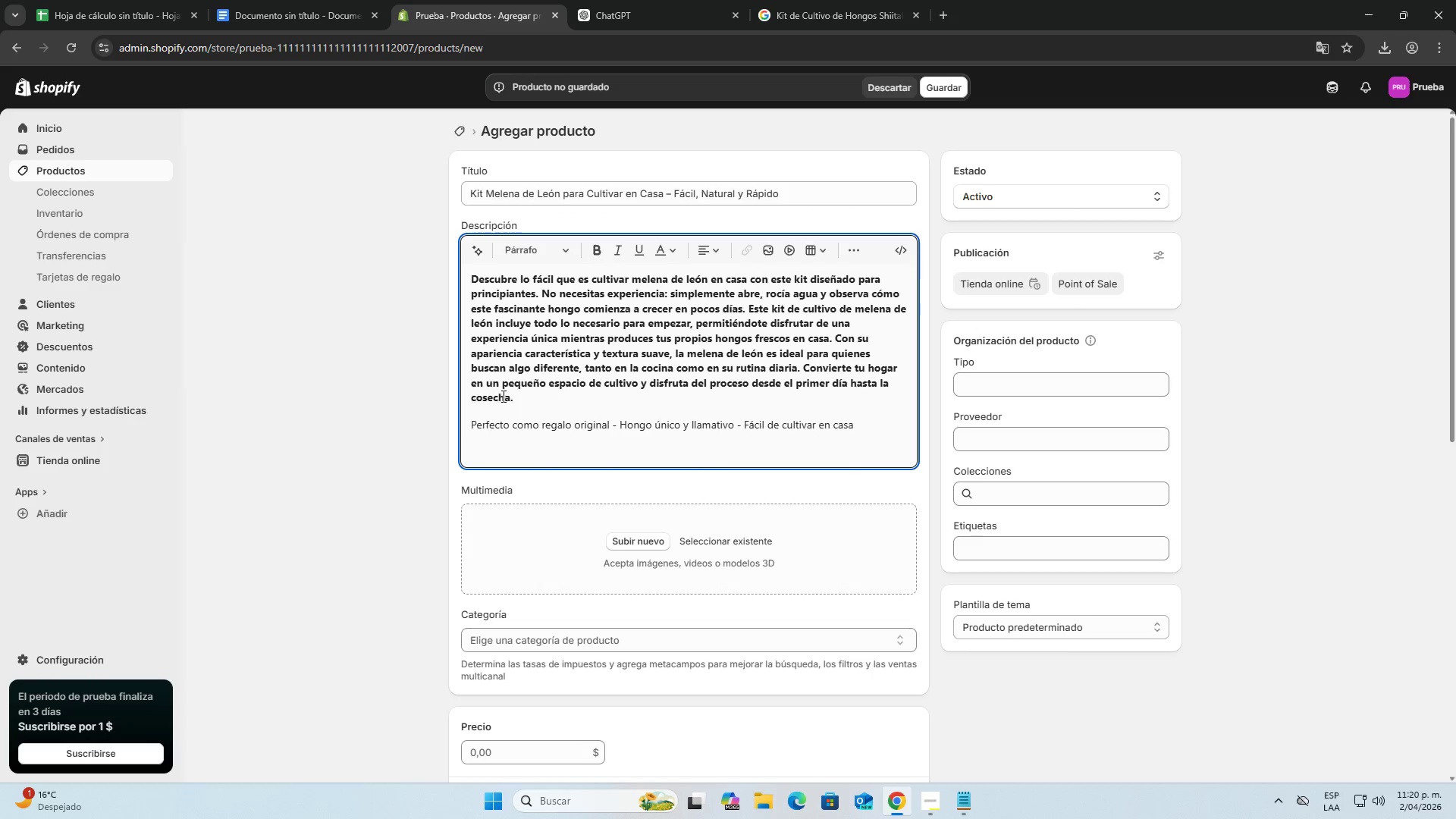 
key(Control+V)
 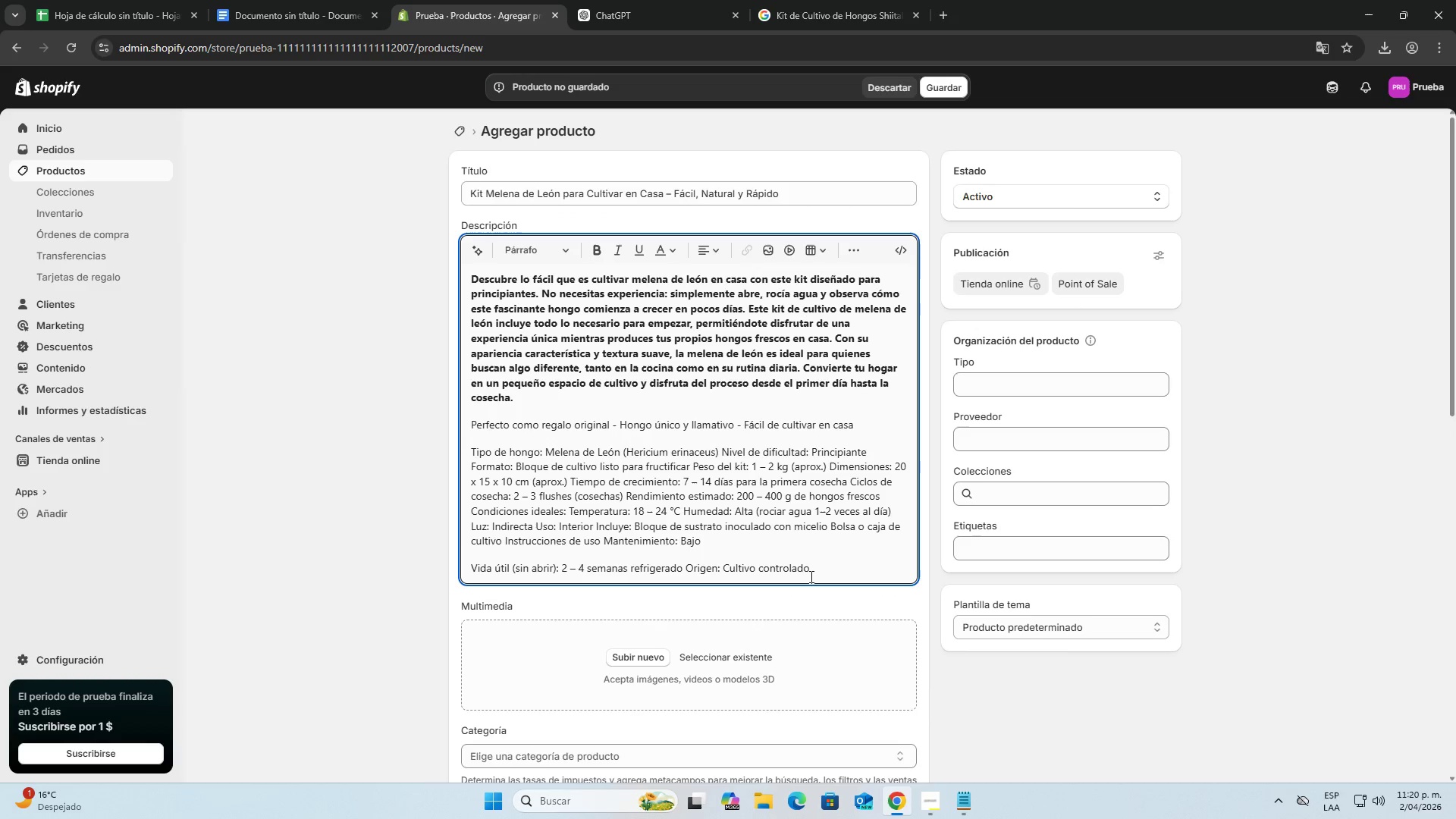 
scroll: coordinate [547, 435], scroll_direction: up, amount: 5.0
 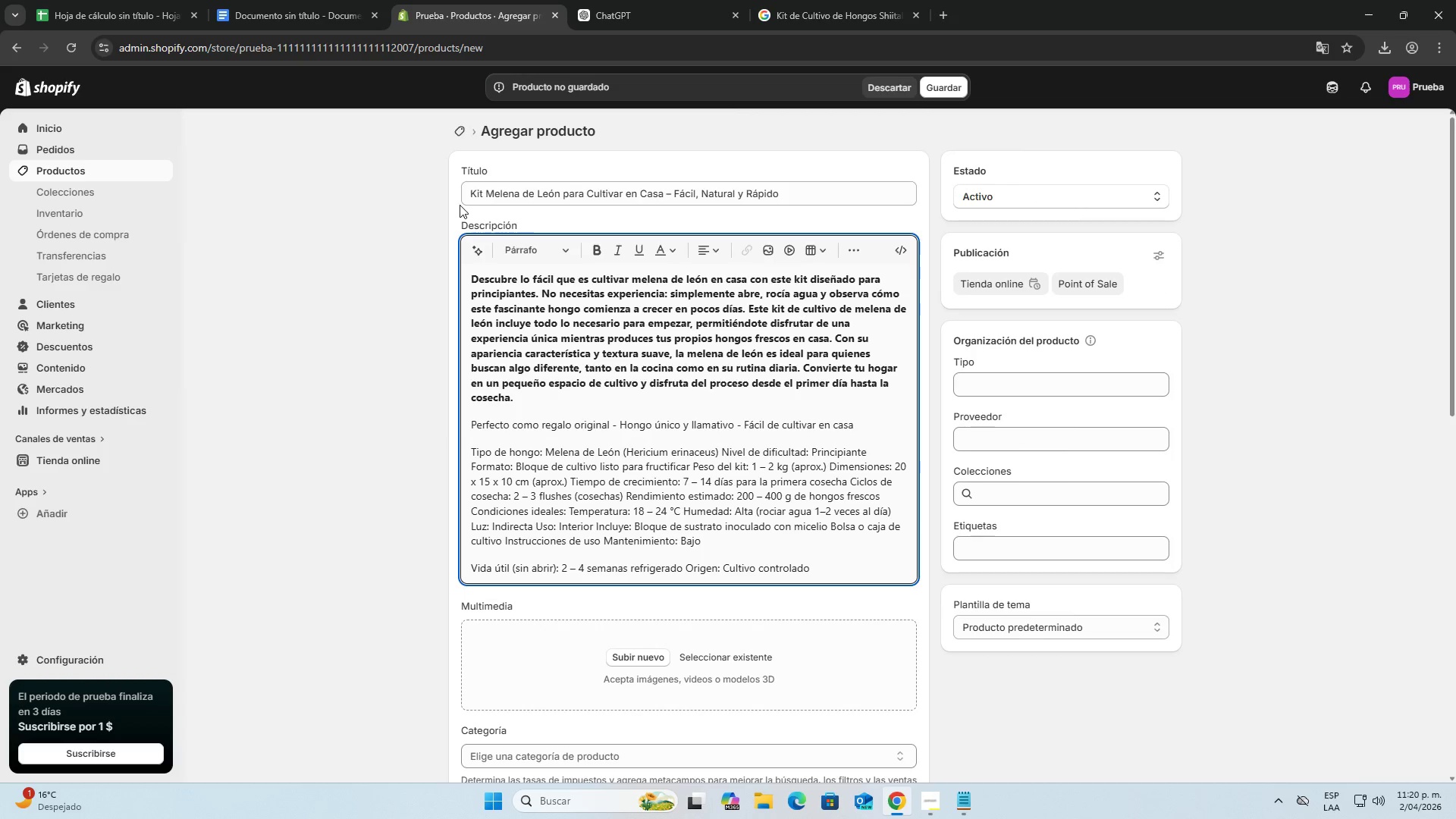 
left_click_drag(start_coordinate=[466, 190], to_coordinate=[485, 196])
 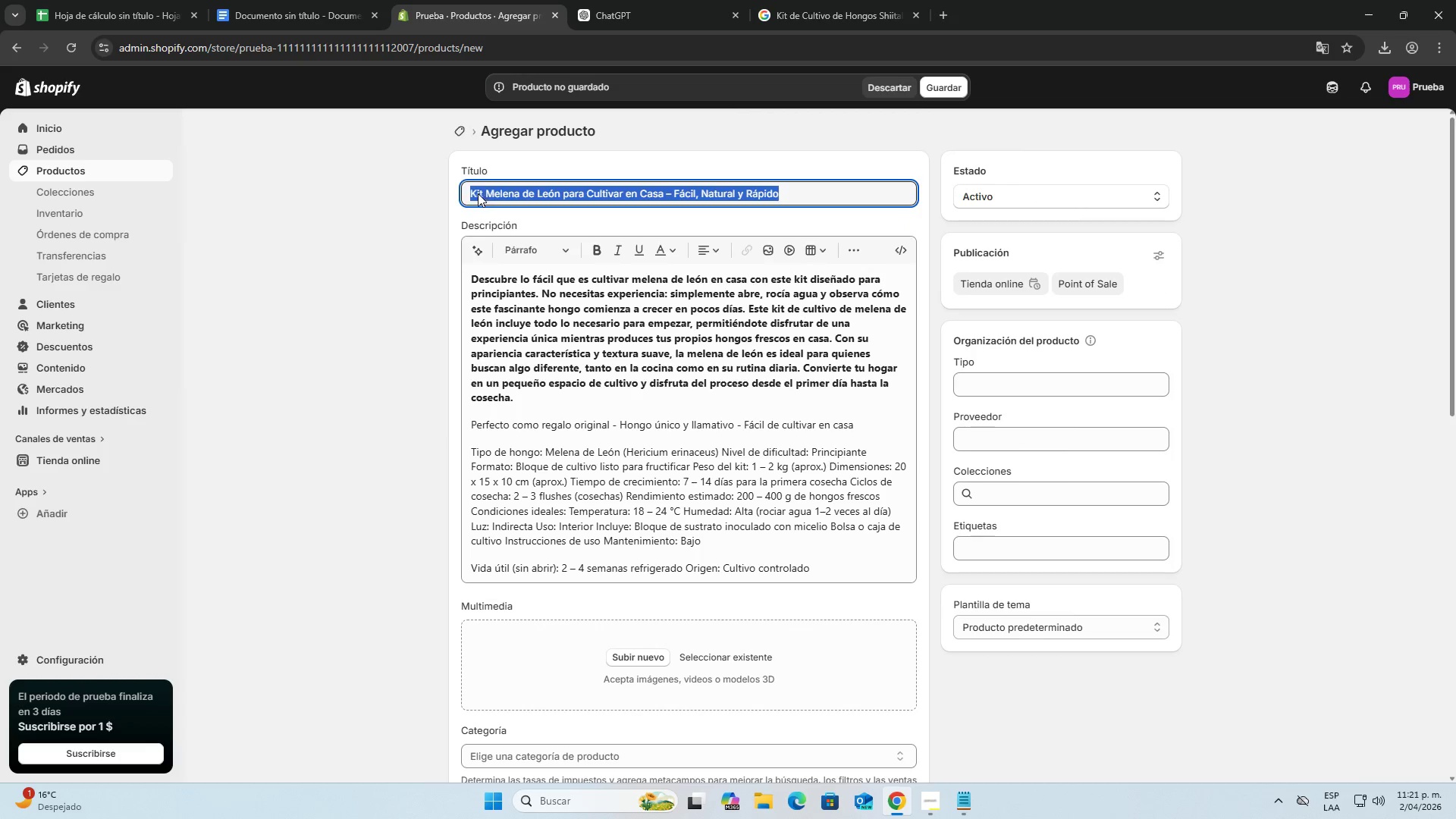 
double_click([469, 193])
 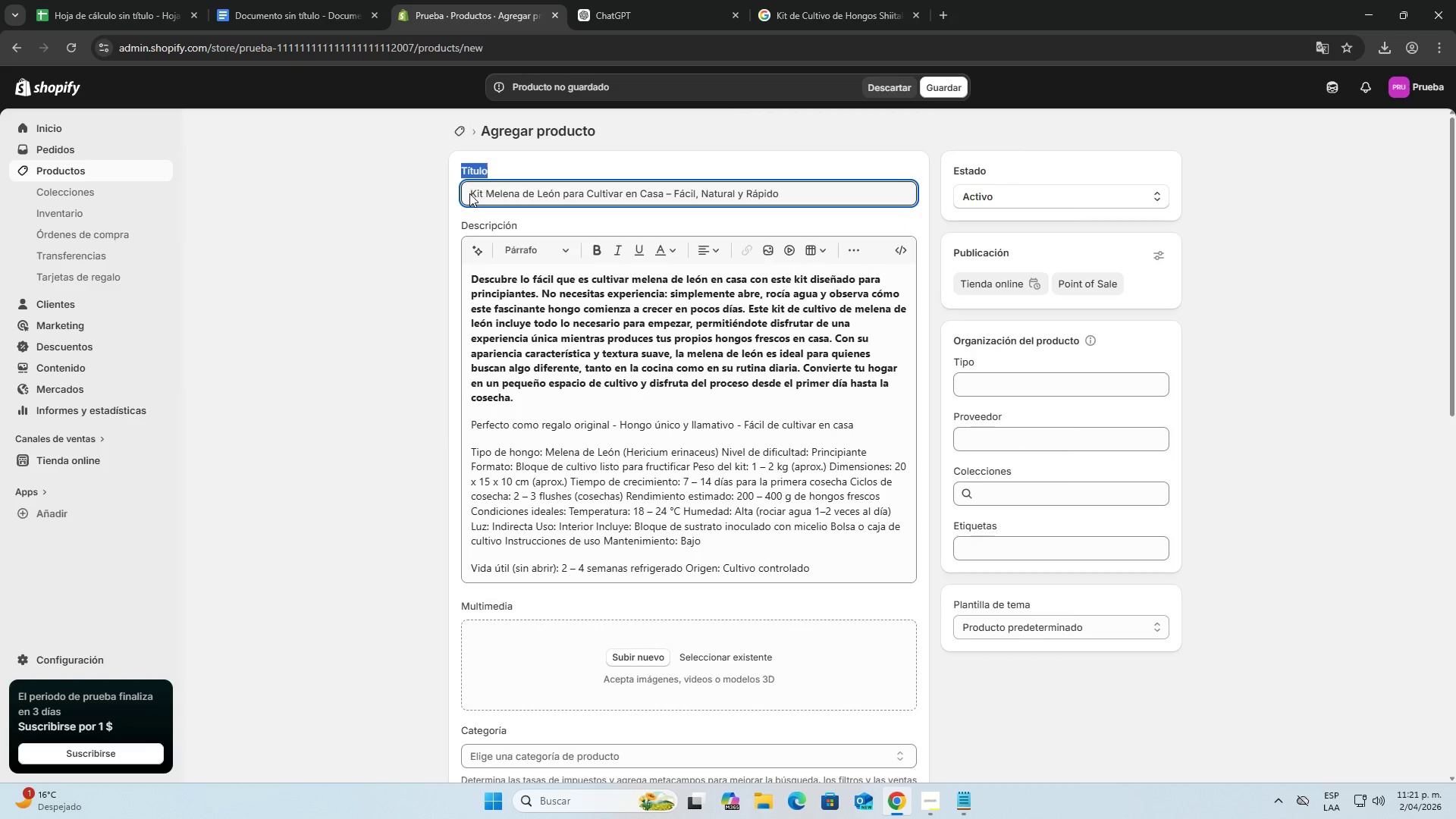 
left_click_drag(start_coordinate=[469, 193], to_coordinate=[473, 193])
 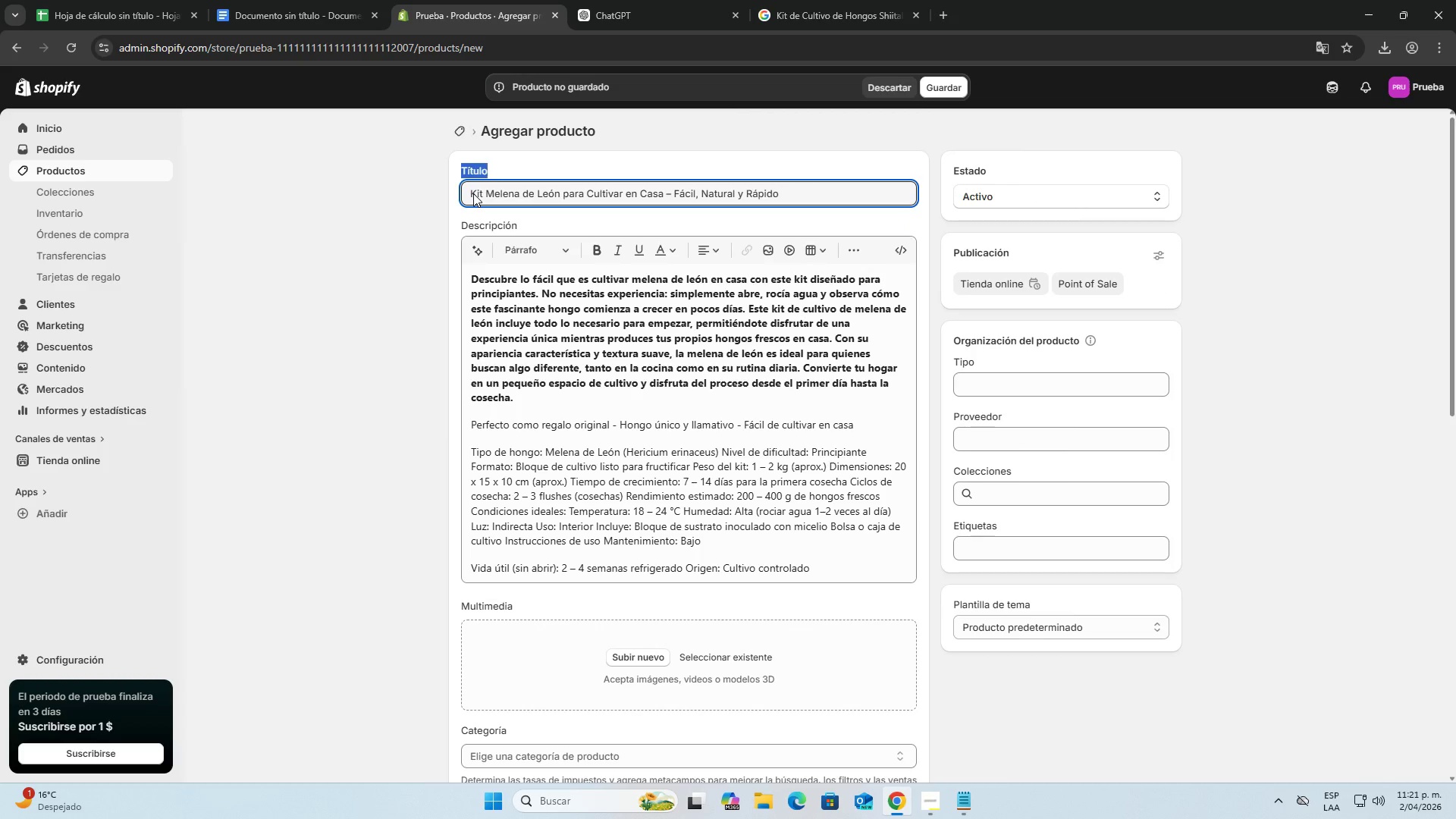 
triple_click([473, 193])
 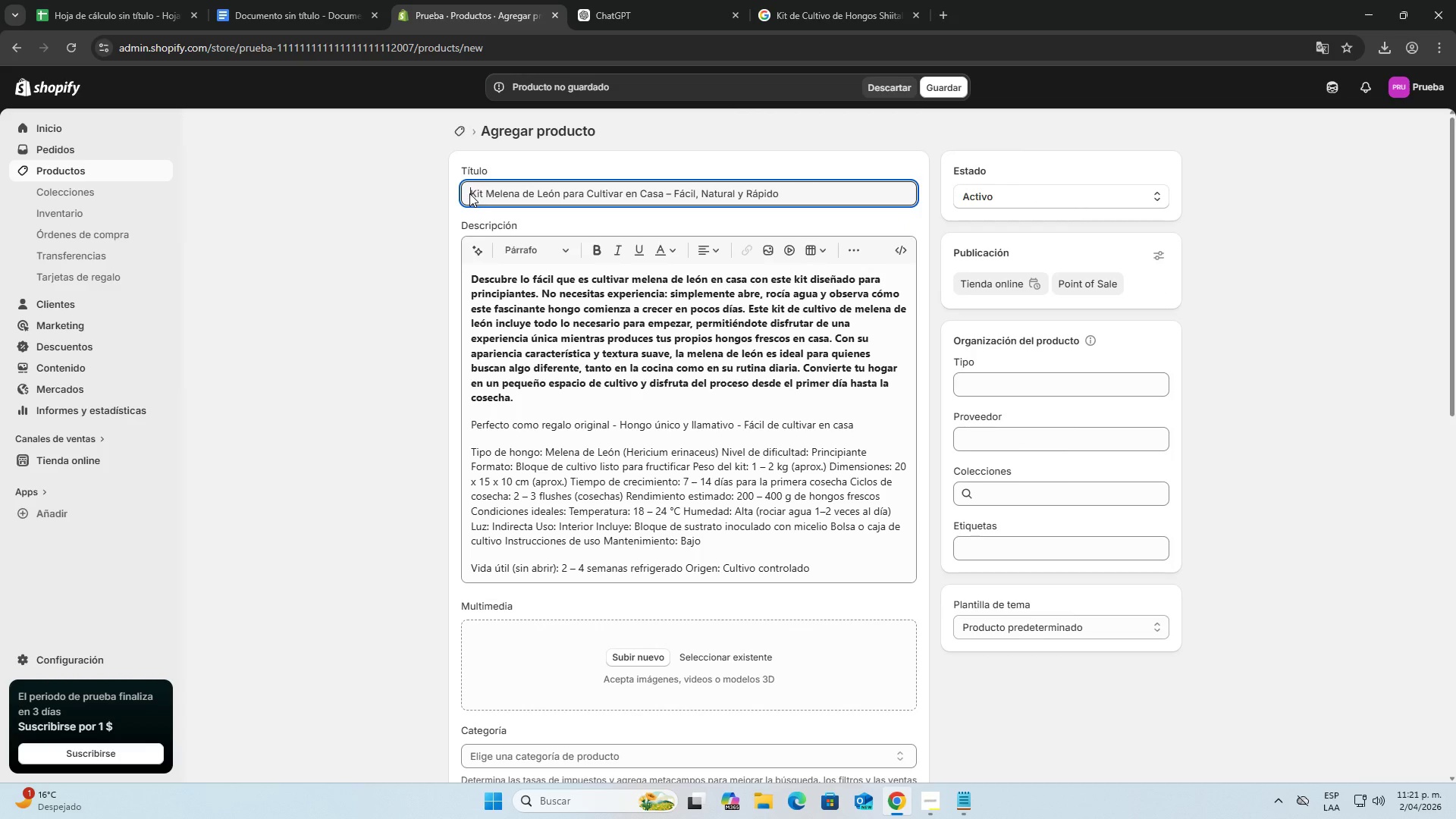 
left_click_drag(start_coordinate=[469, 193], to_coordinate=[502, 197])
 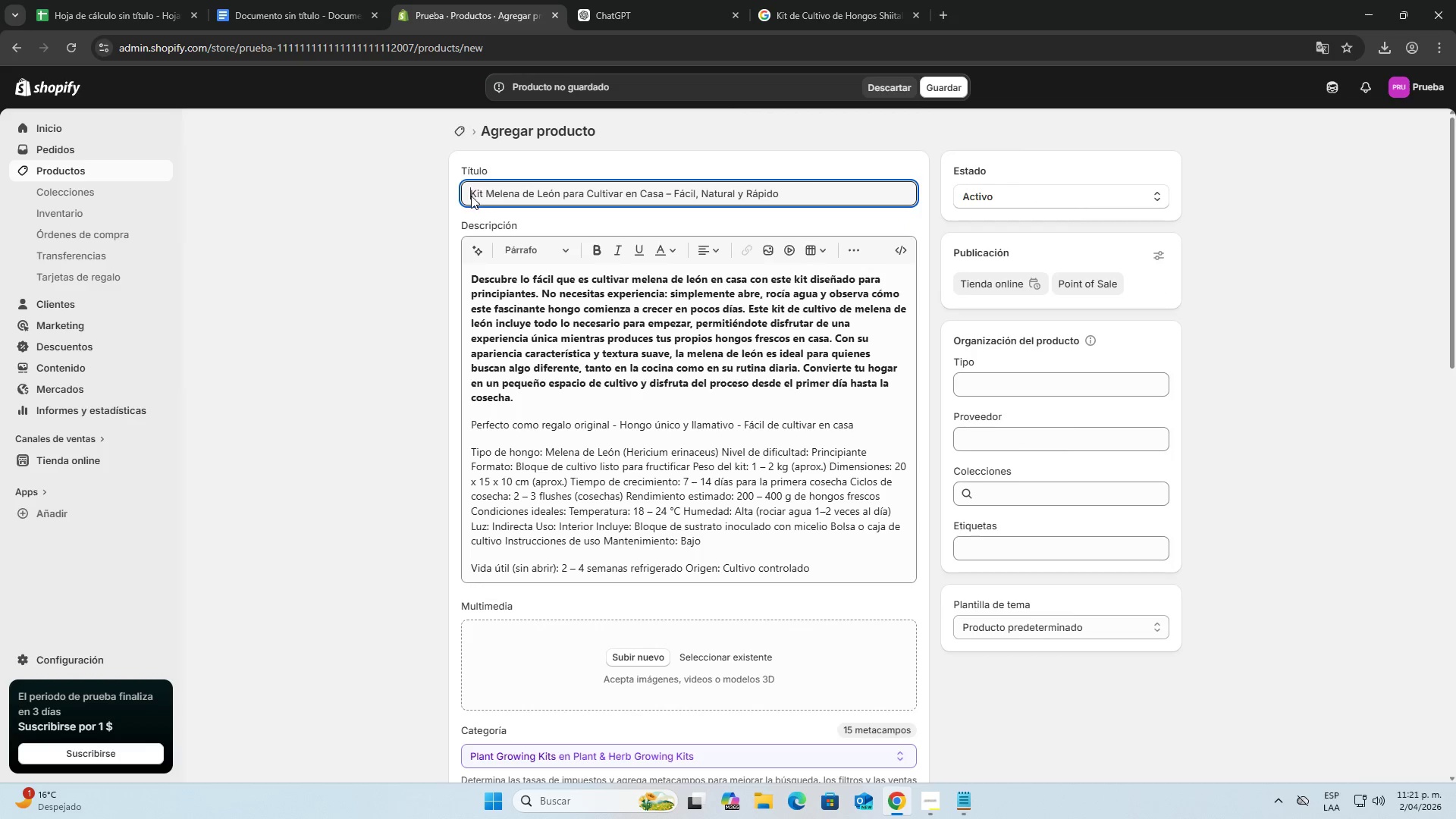 
left_click_drag(start_coordinate=[471, 196], to_coordinate=[491, 196])
 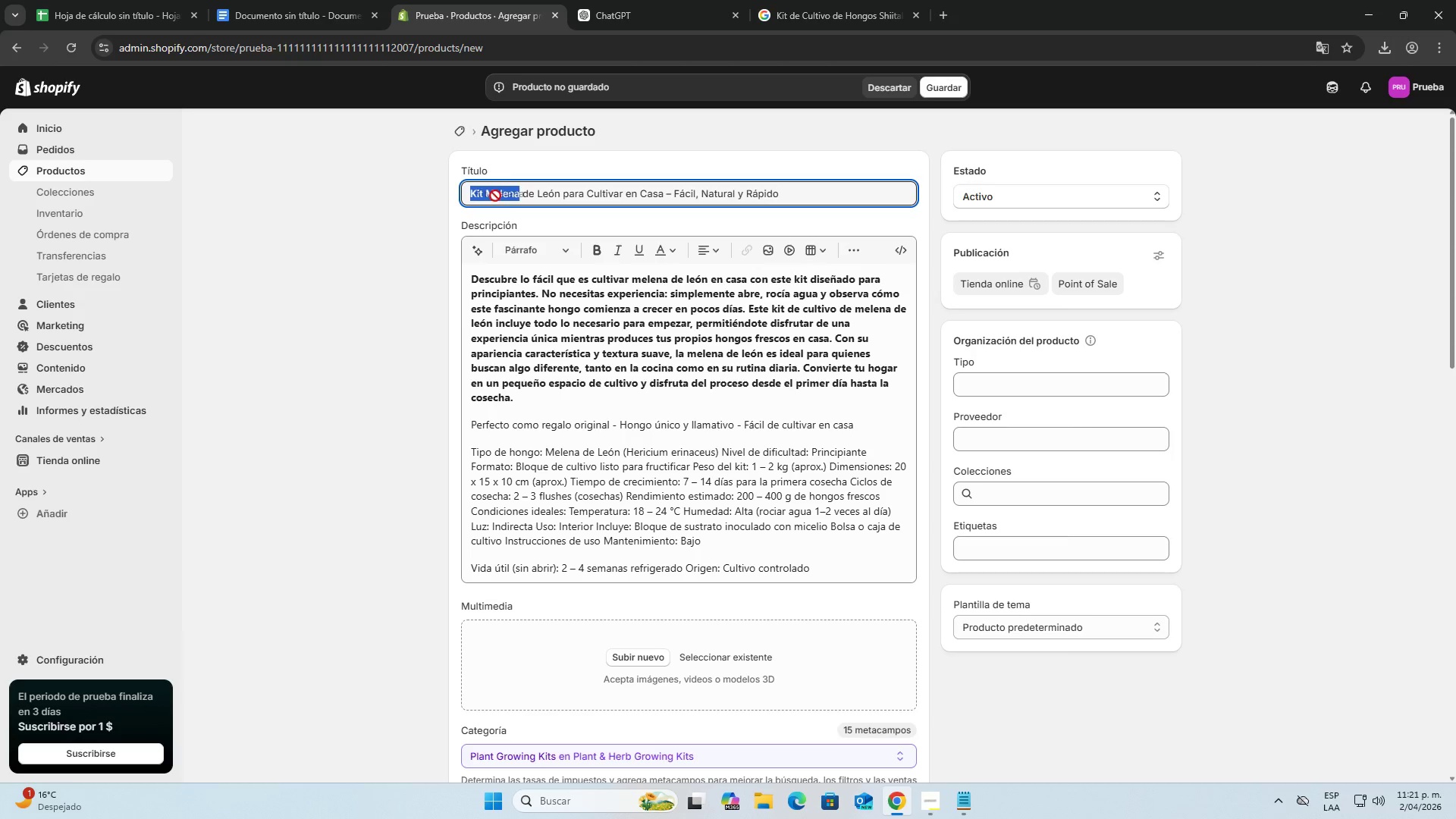 
left_click_drag(start_coordinate=[491, 196], to_coordinate=[566, 198])
 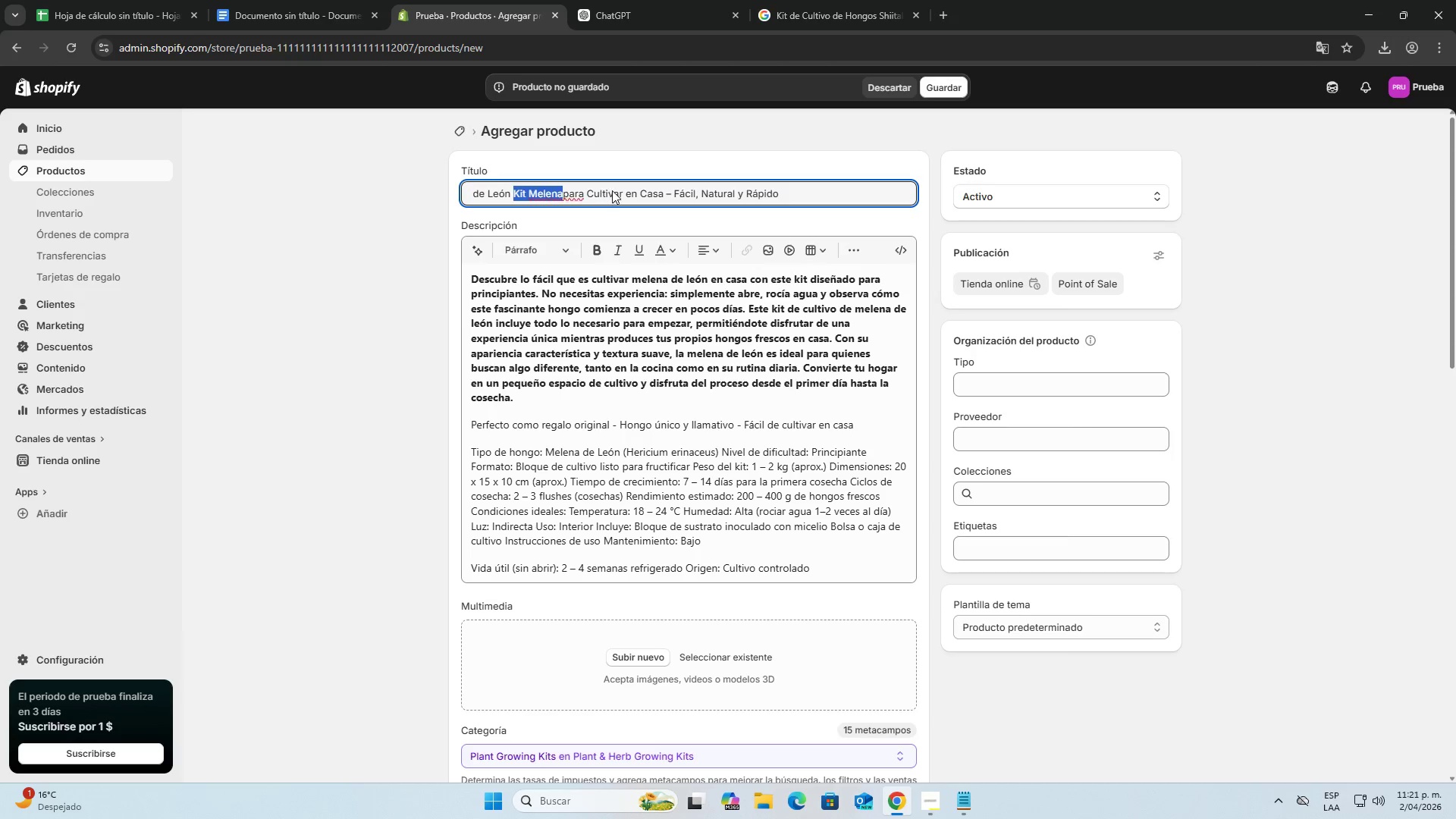 
left_click([613, 190])
 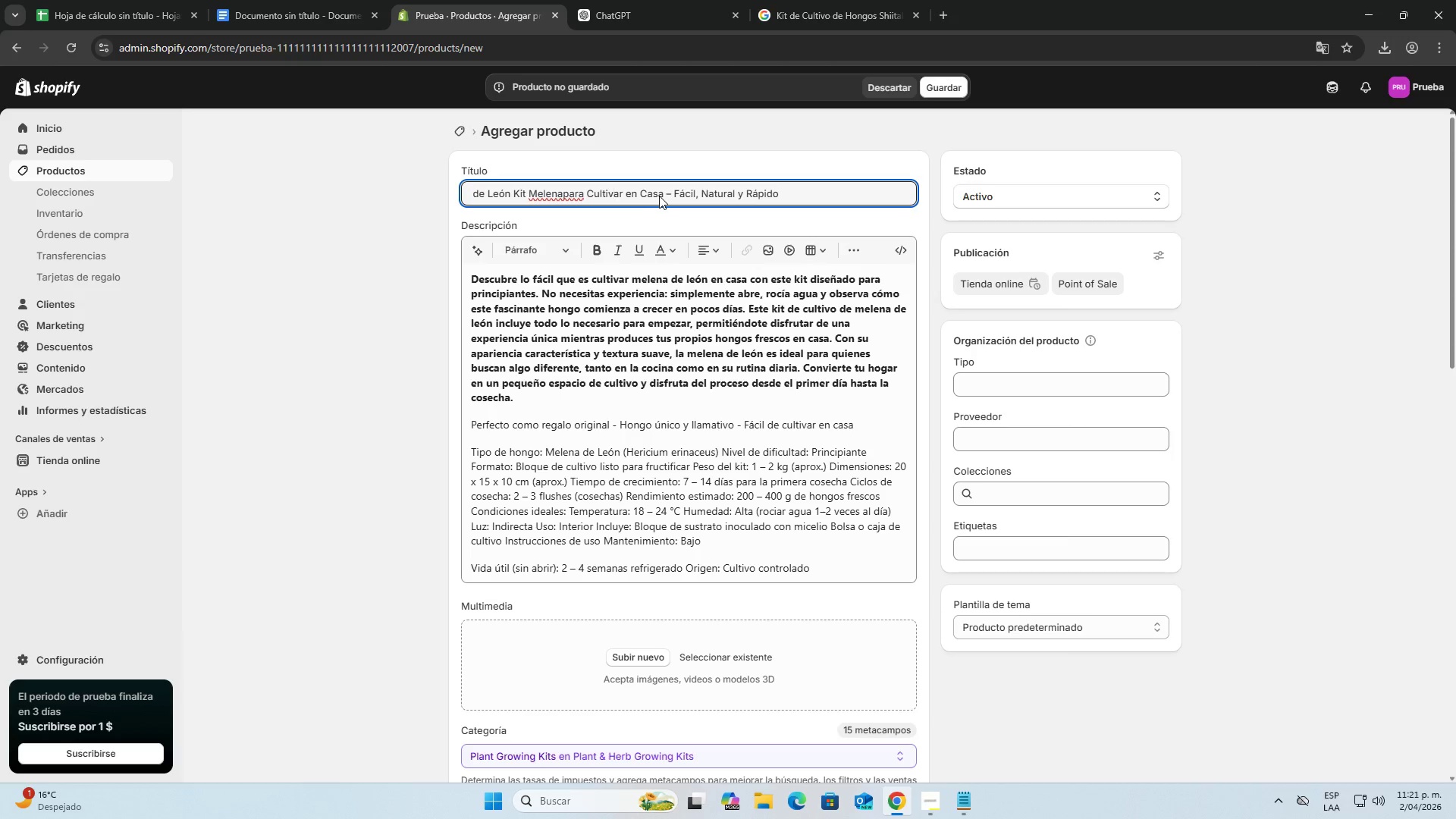 
left_click([661, 196])
 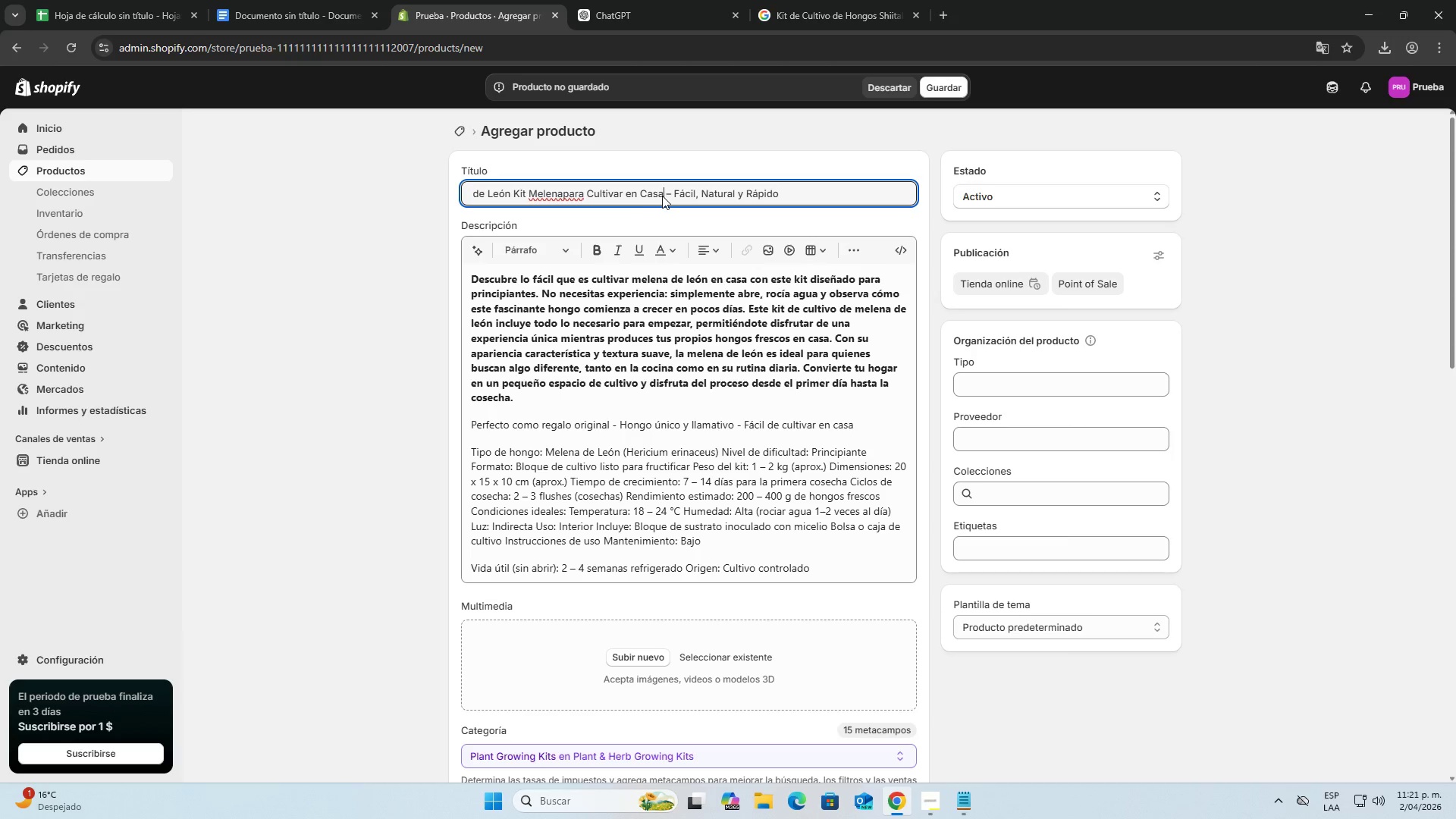 
left_click_drag(start_coordinate=[662, 196], to_coordinate=[463, 202])
 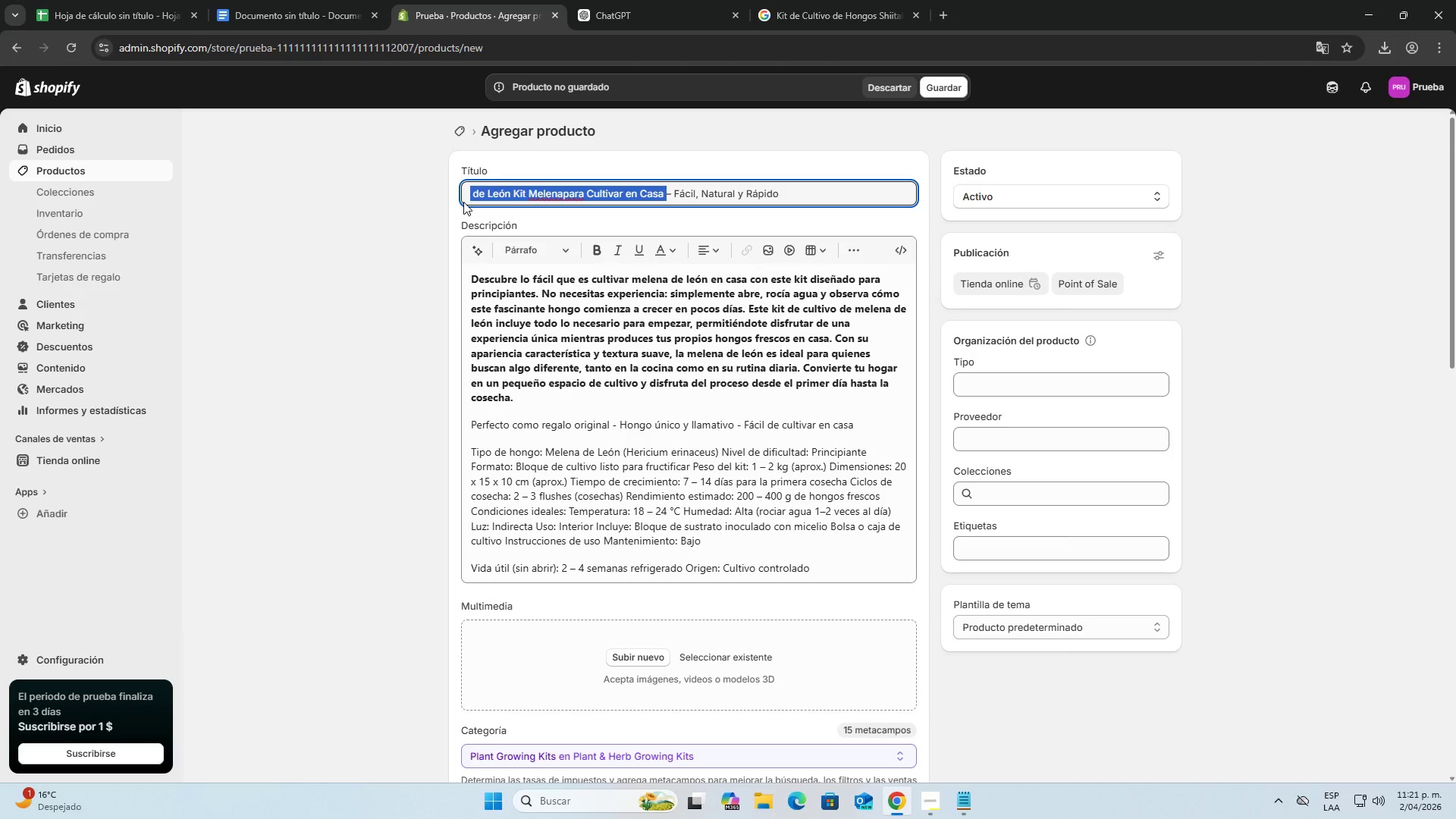 
key(Control+ControlLeft)
 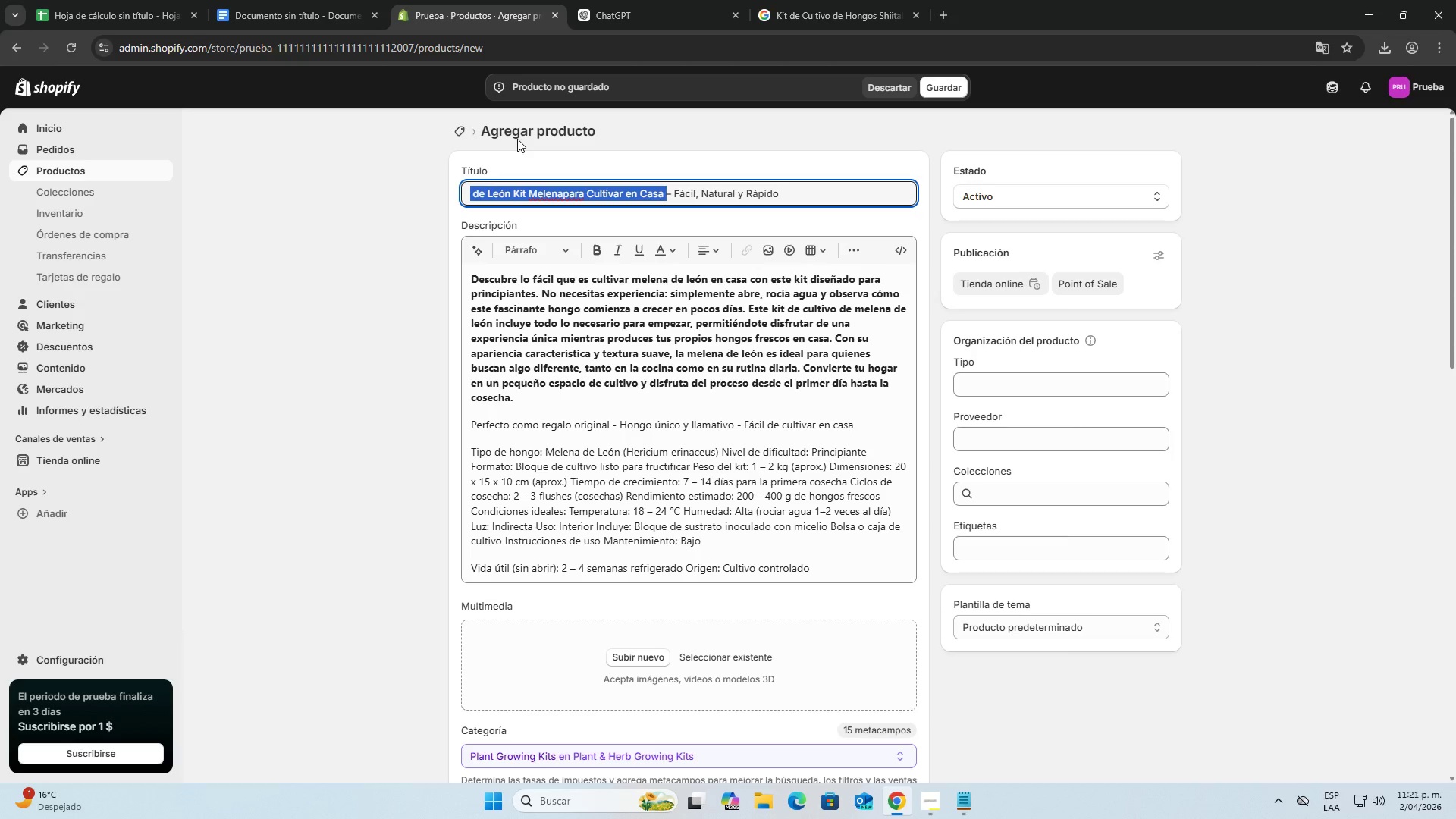 
key(Control+C)
 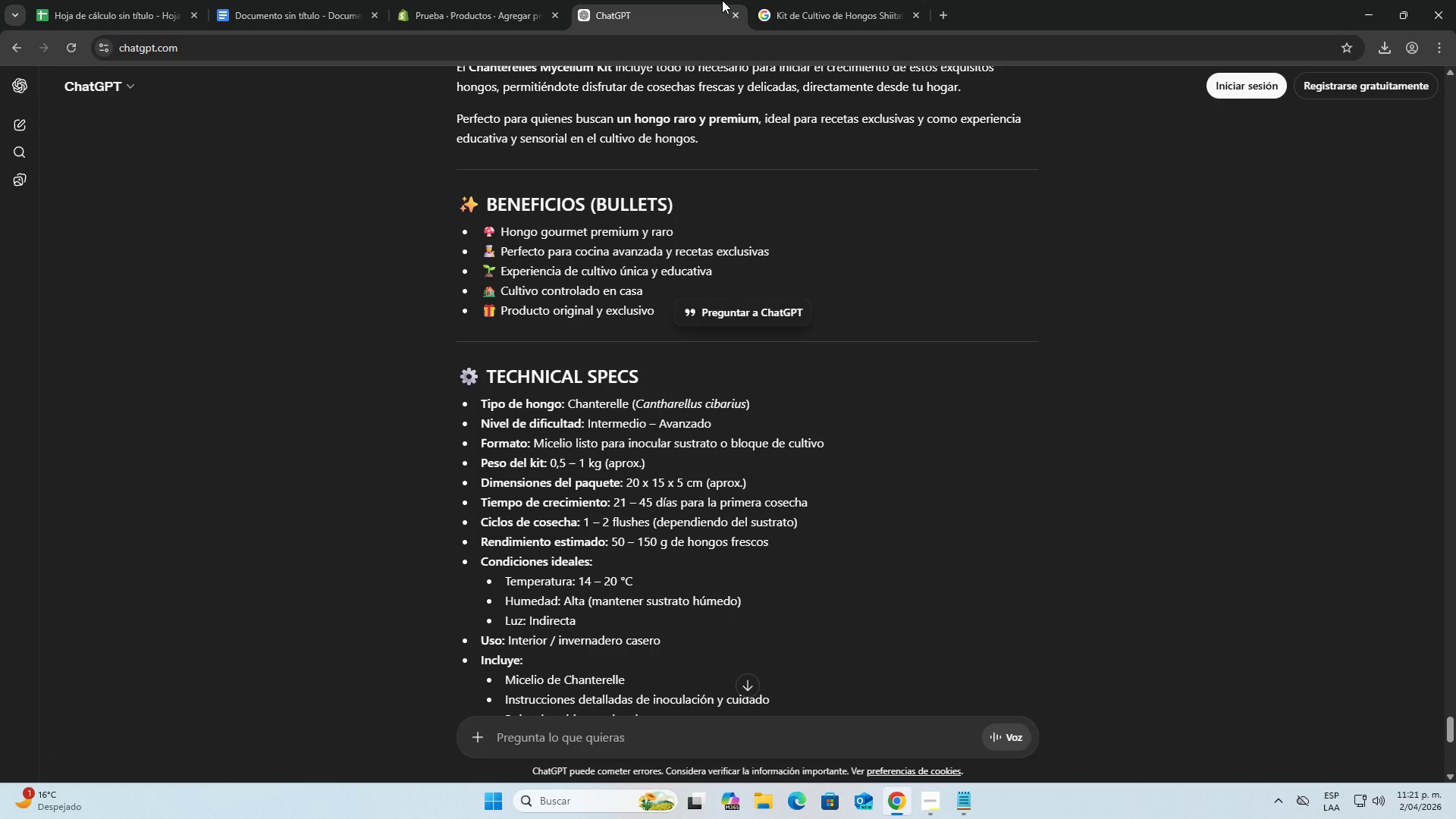 
double_click([784, 0])
 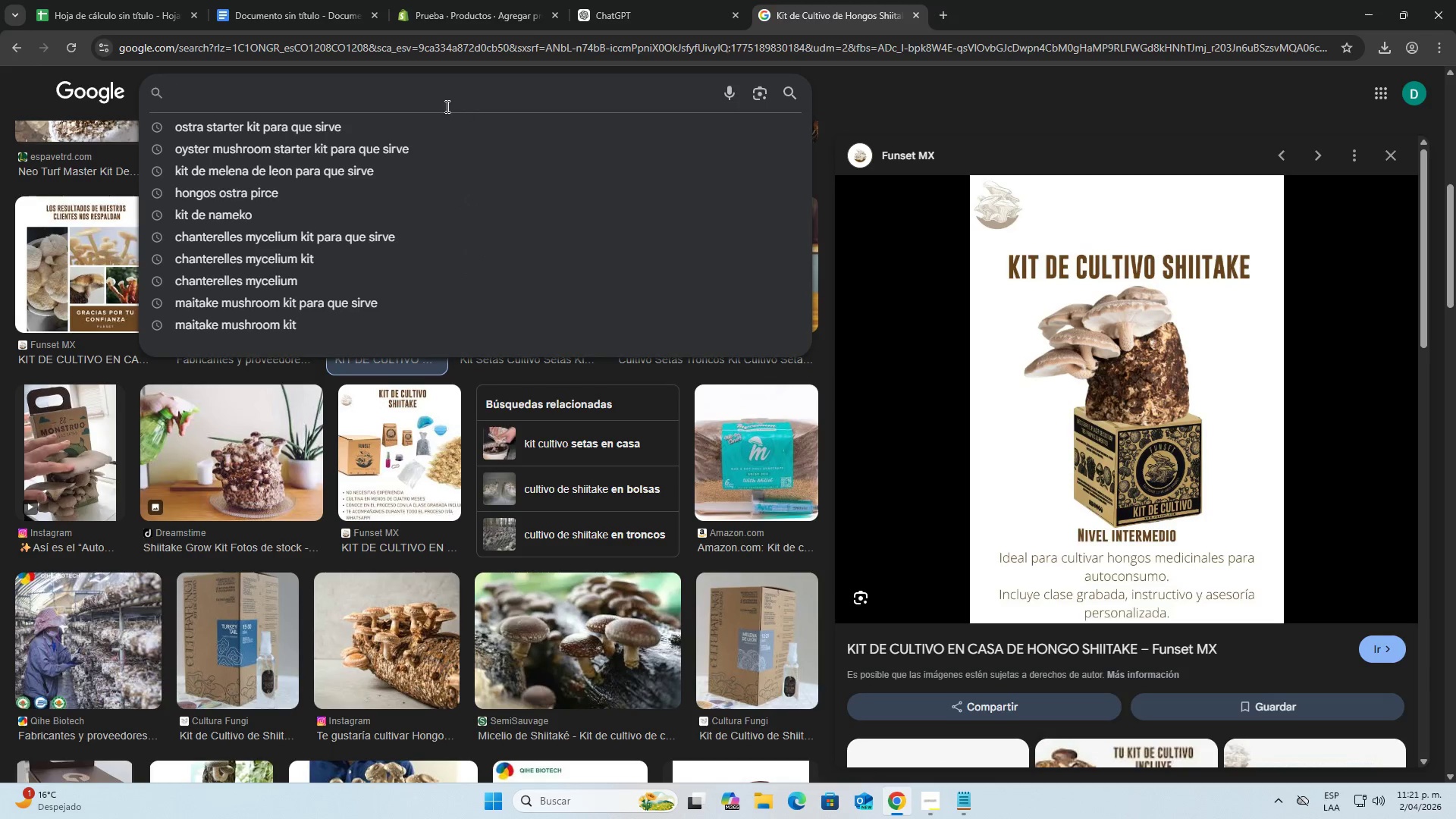 
key(Control+ControlLeft)
 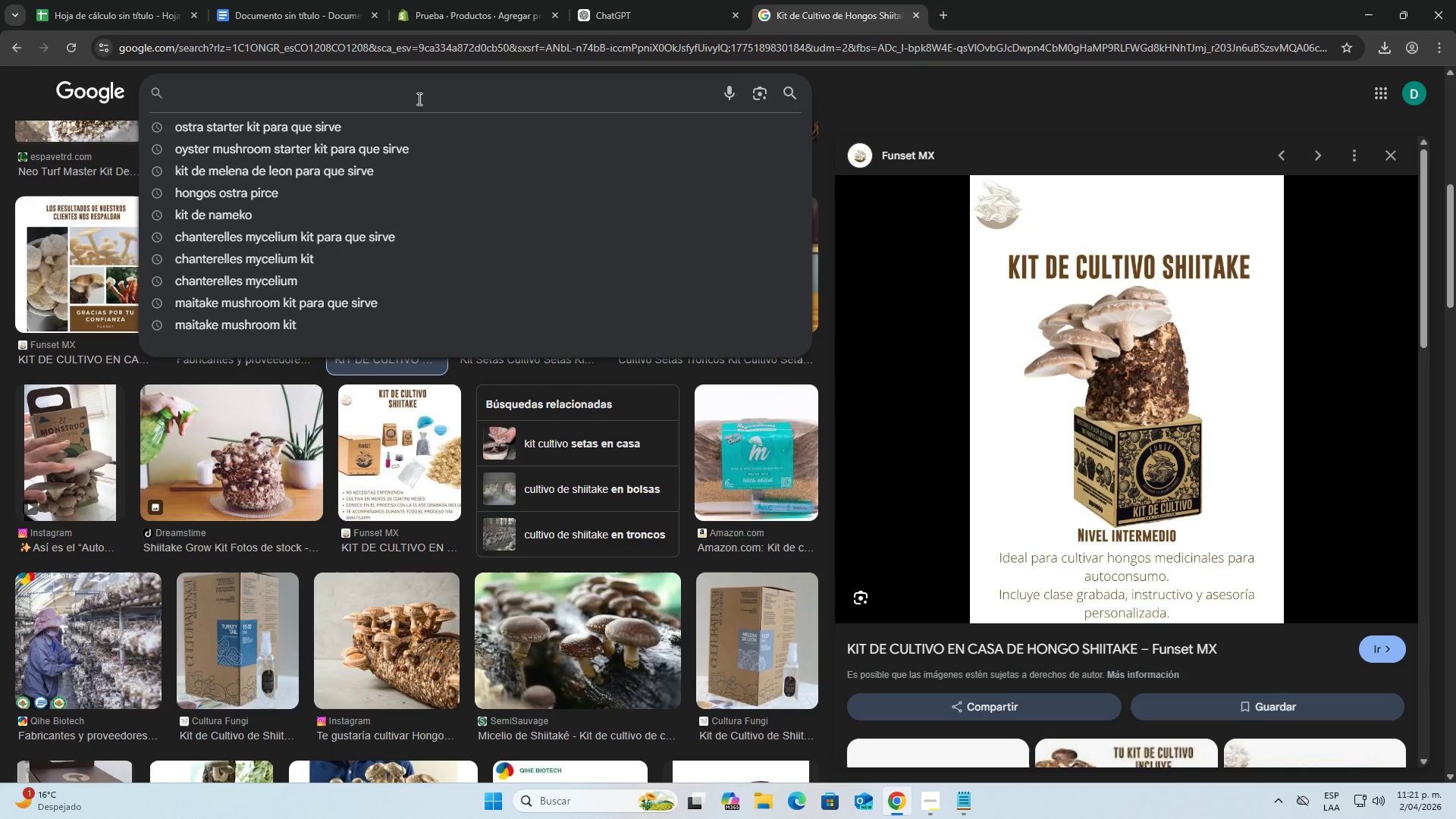 
key(Control+V)
 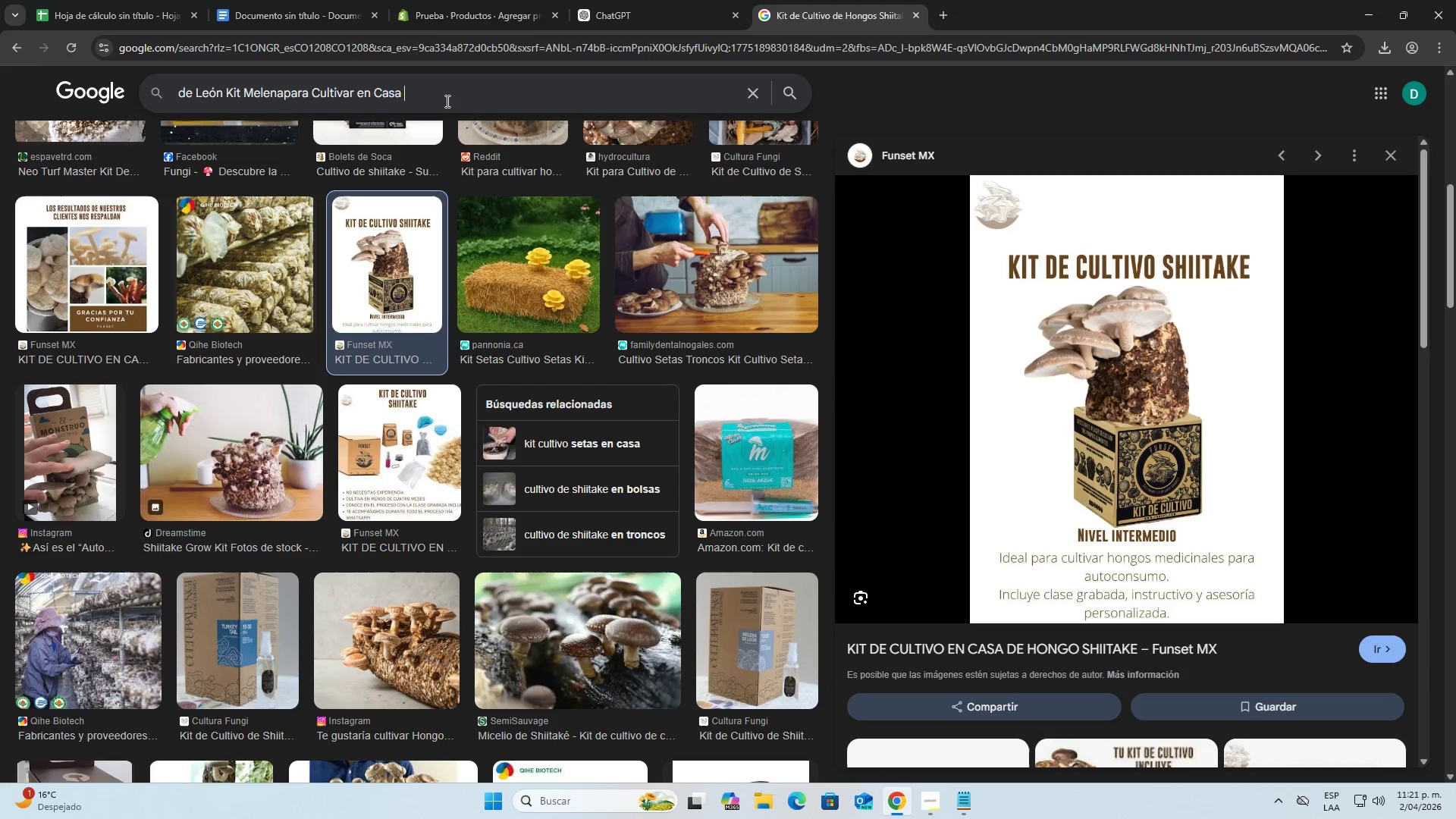 
left_click_drag(start_coordinate=[448, 100], to_coordinate=[351, 102])
 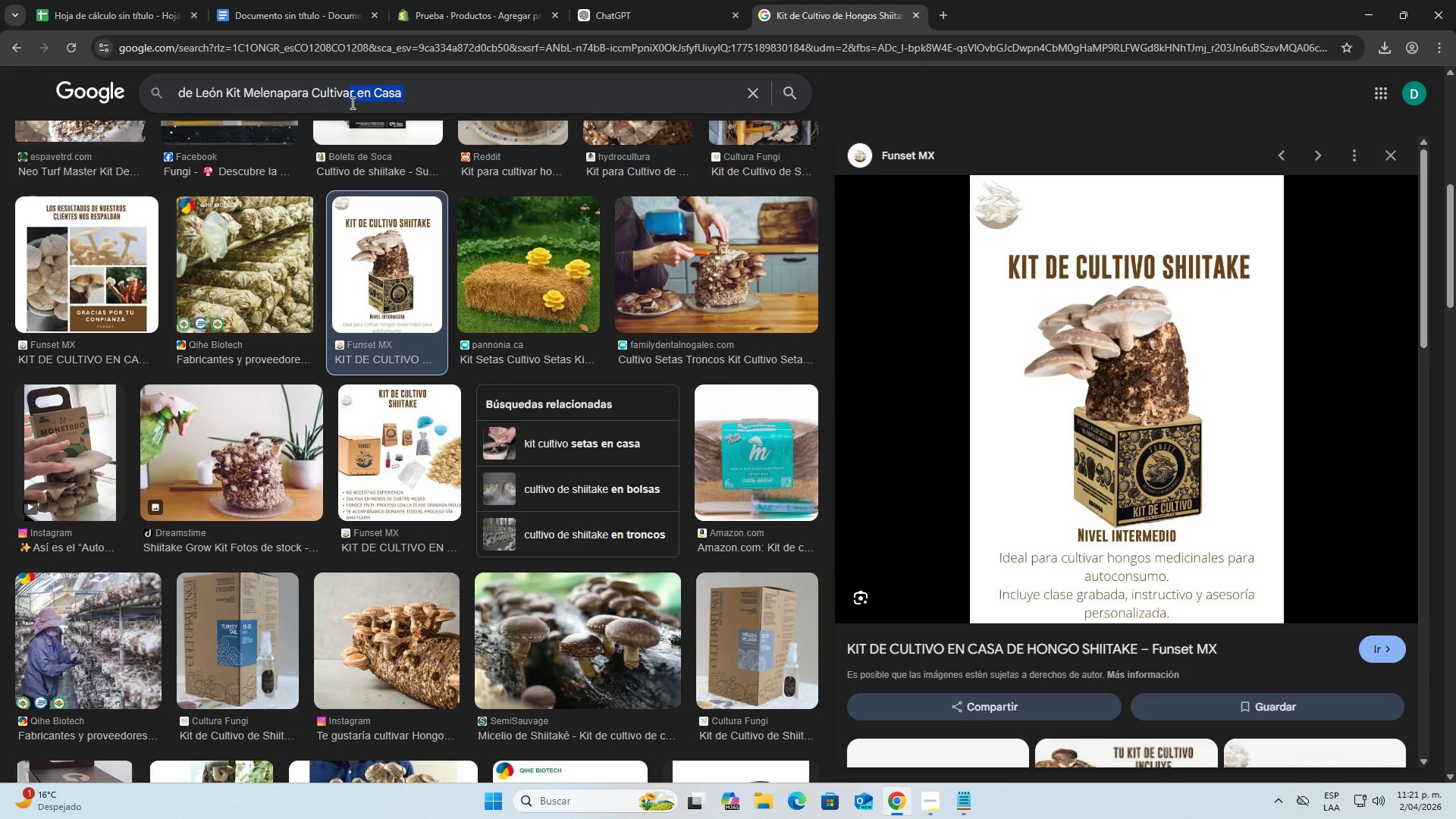 
key(Backspace)
 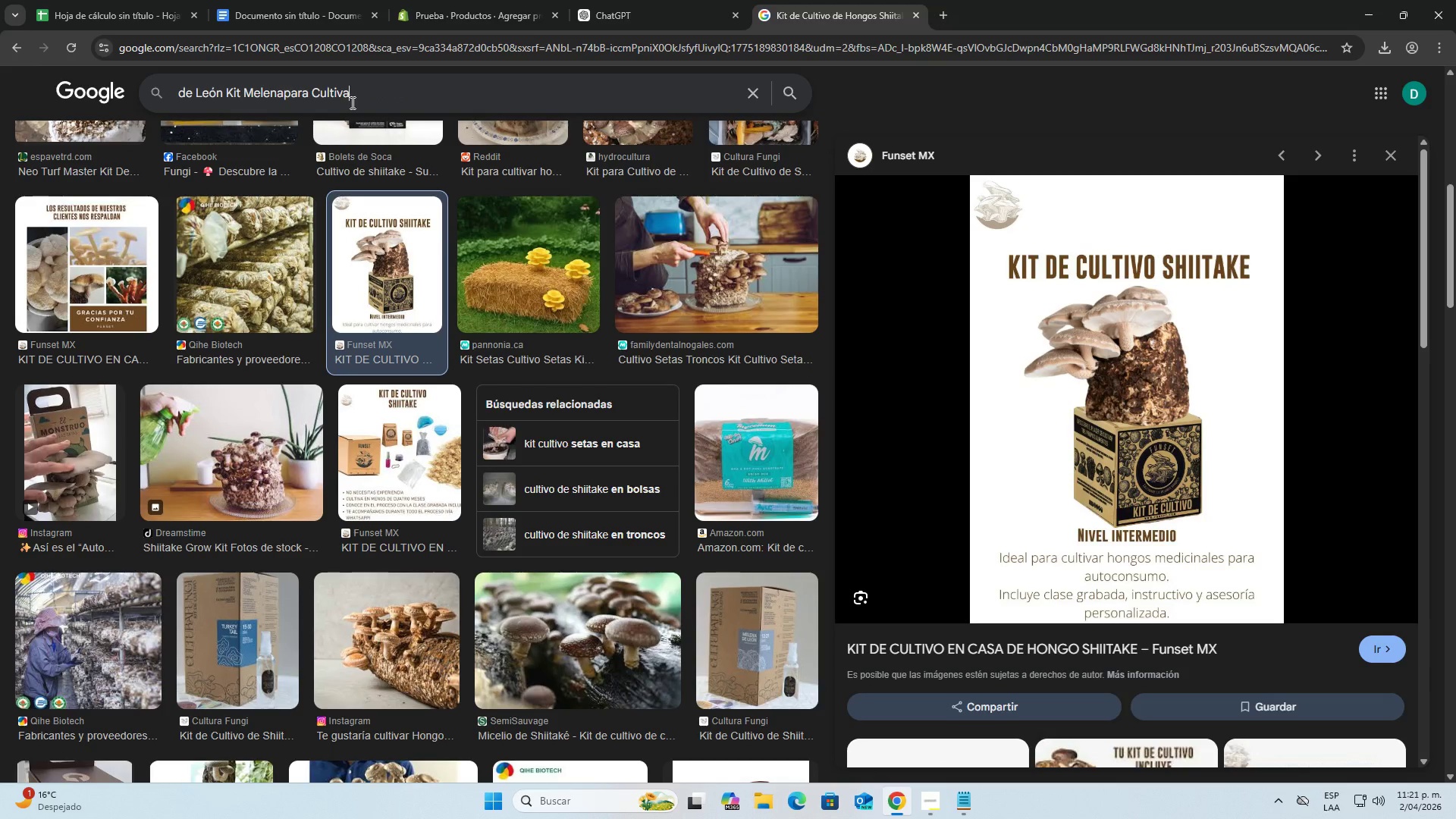 
key(Enter)
 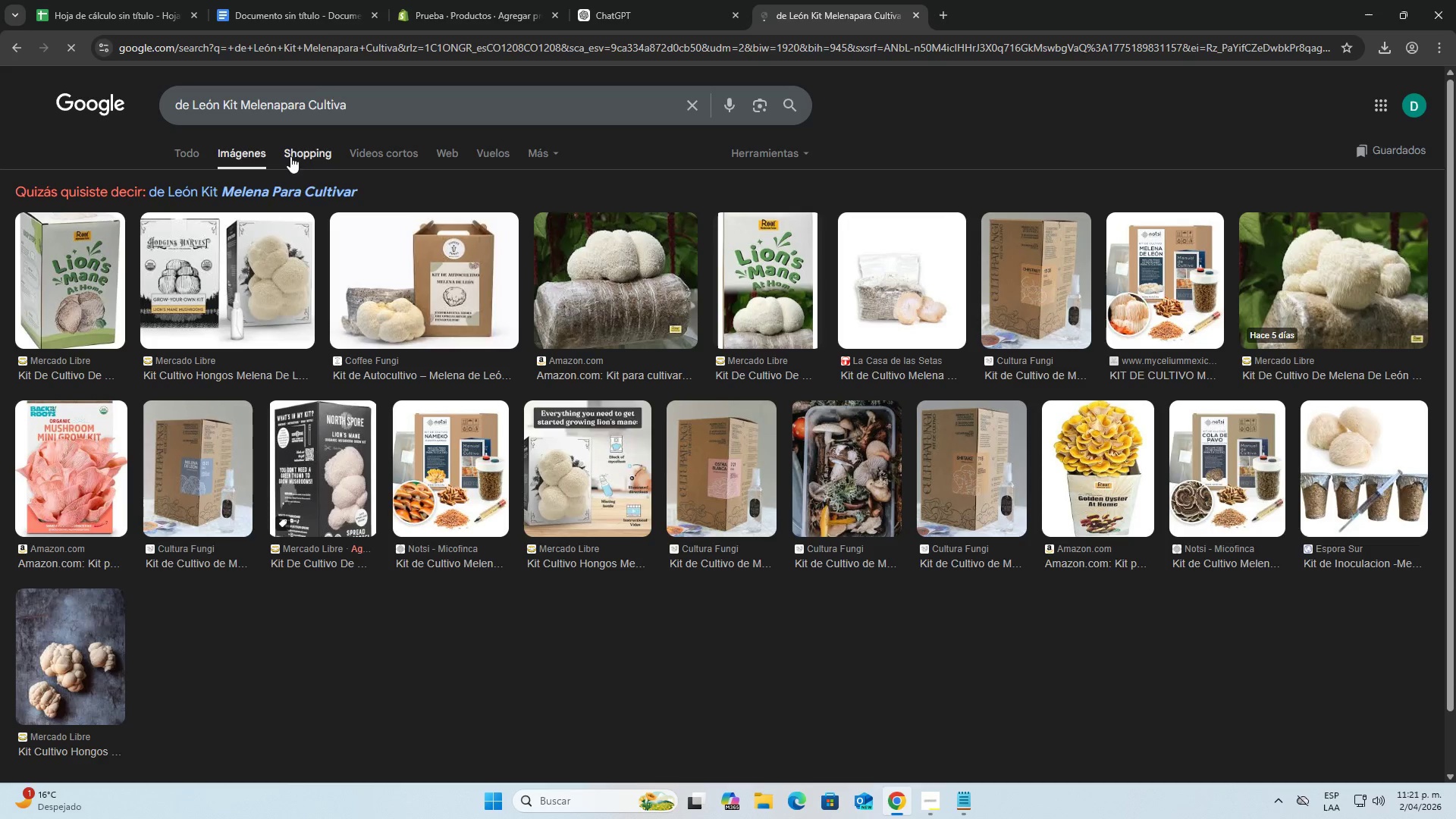 
double_click([309, 193])
 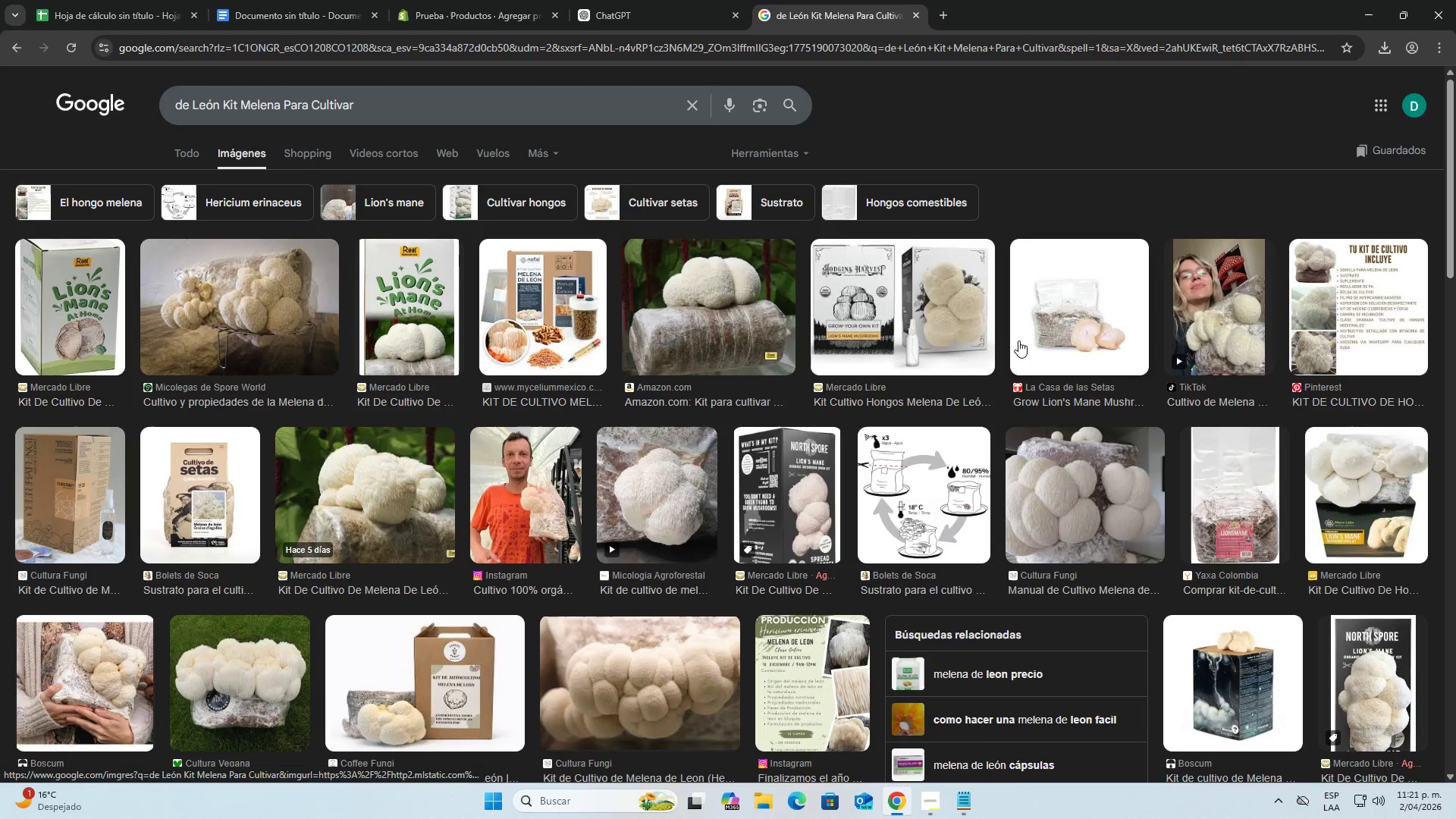 
left_click([1336, 328])
 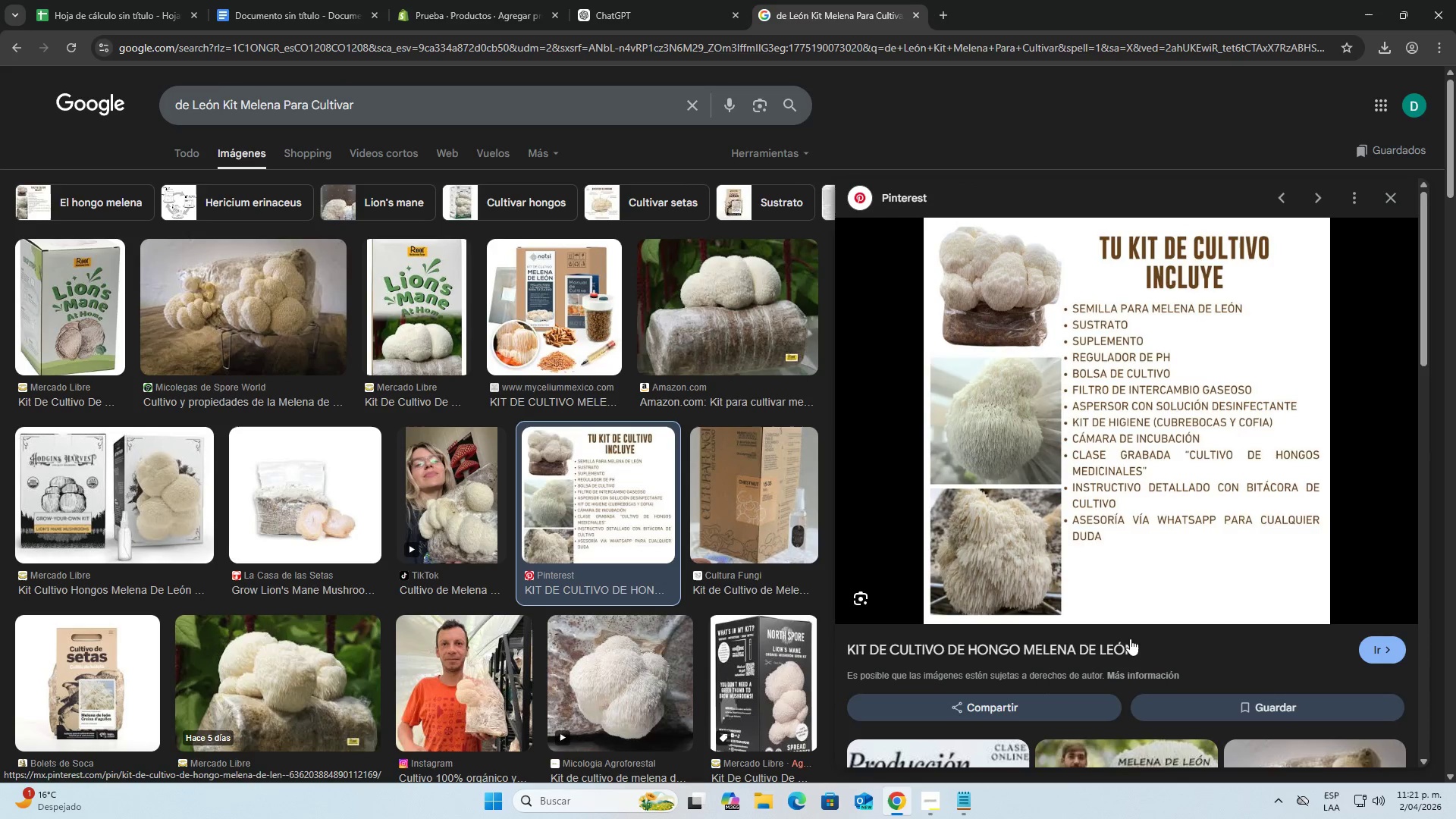 
right_click([1139, 509])
 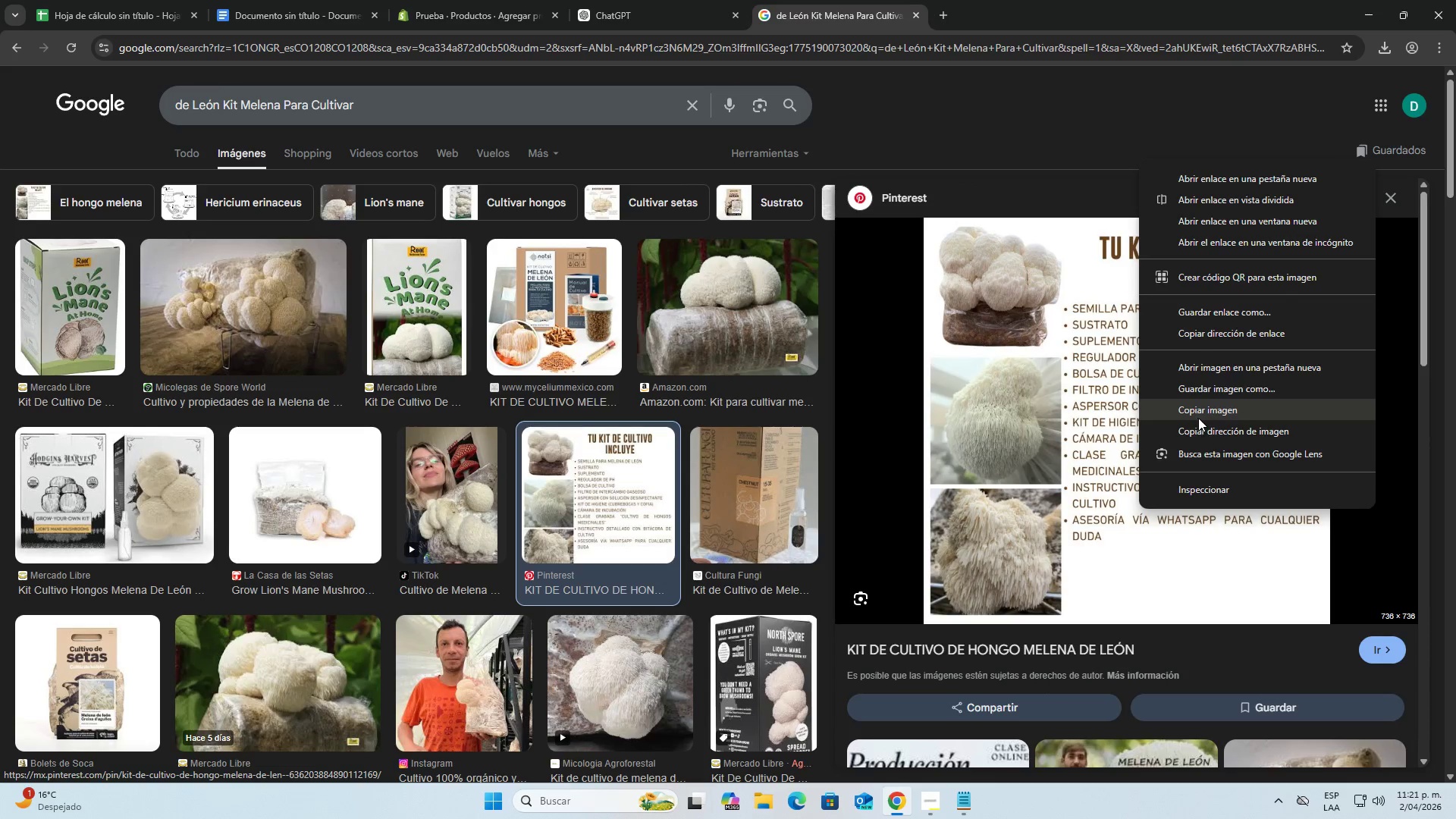 
left_click([1204, 393])
 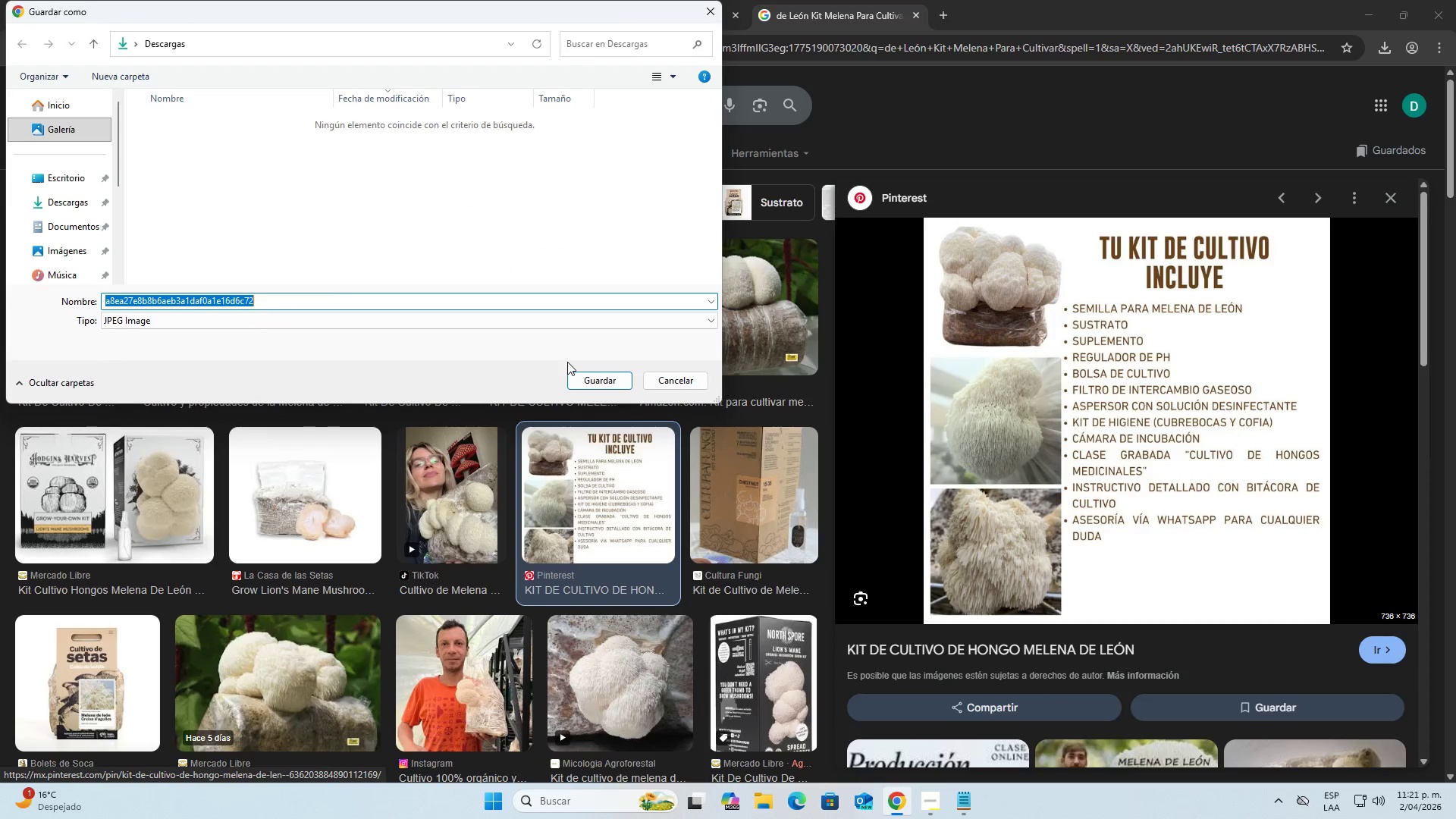 
type(melena de leon)
 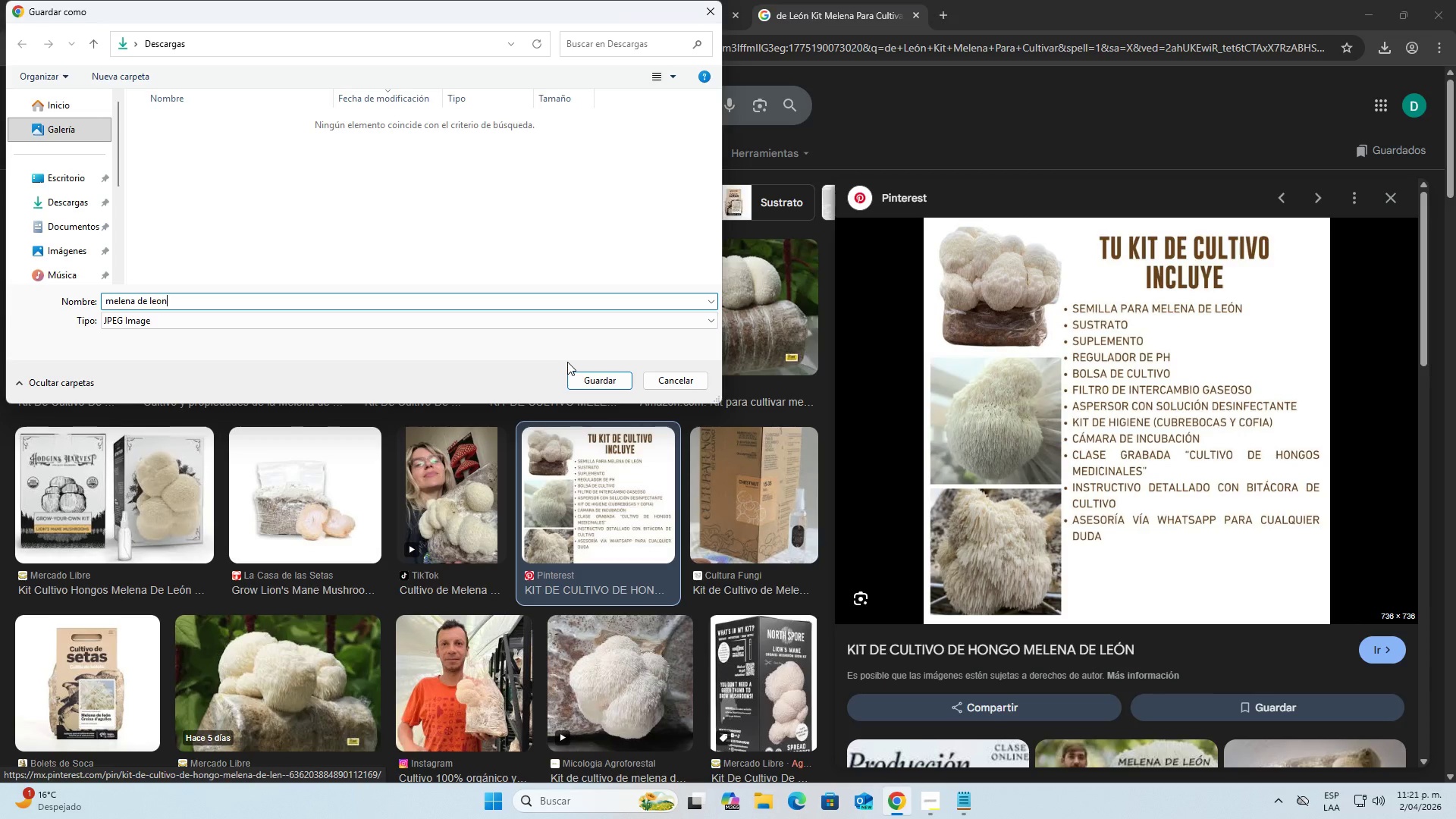 
key(Enter)
 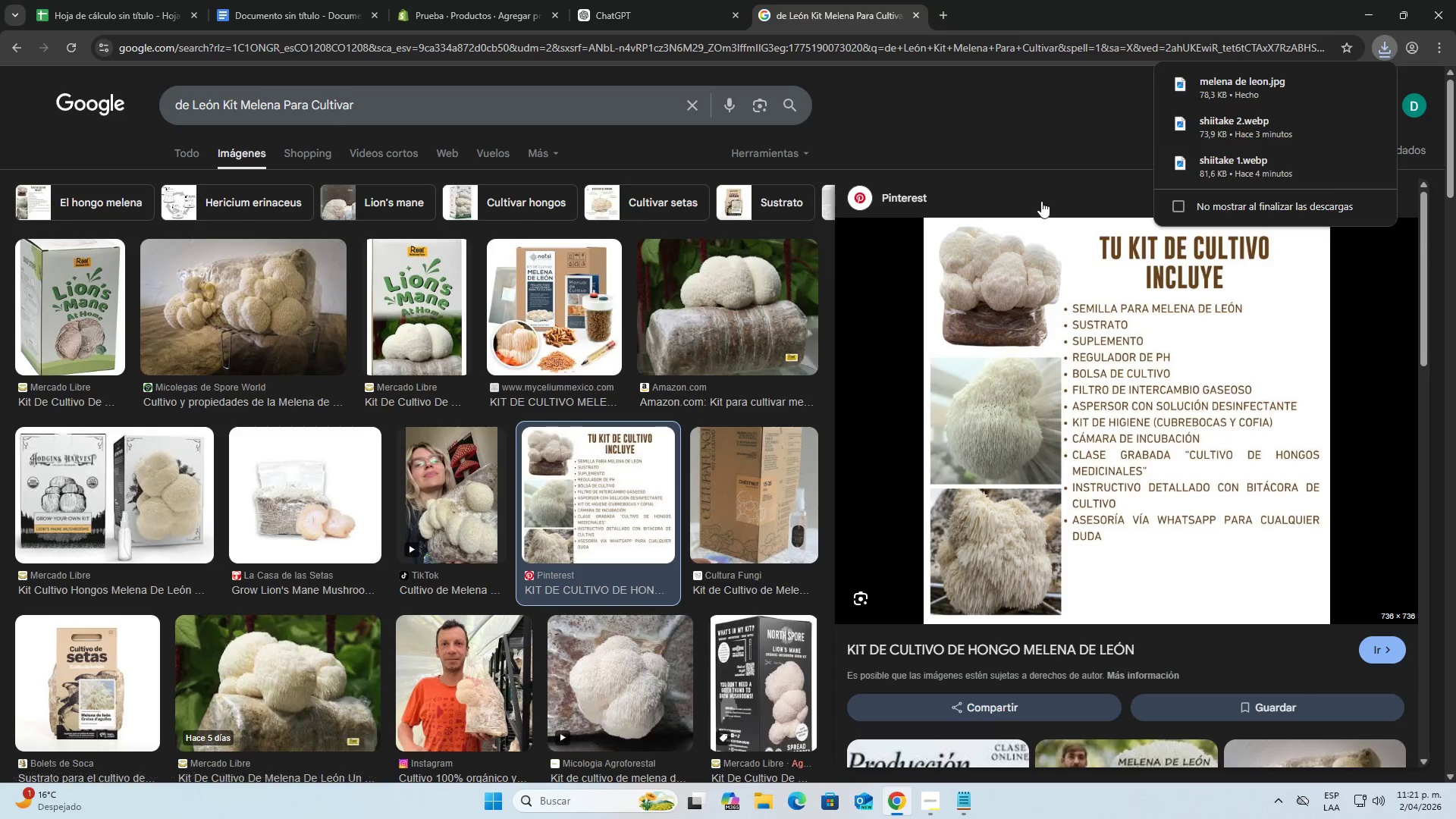 
scroll: coordinate [541, 473], scroll_direction: none, amount: 0.0
 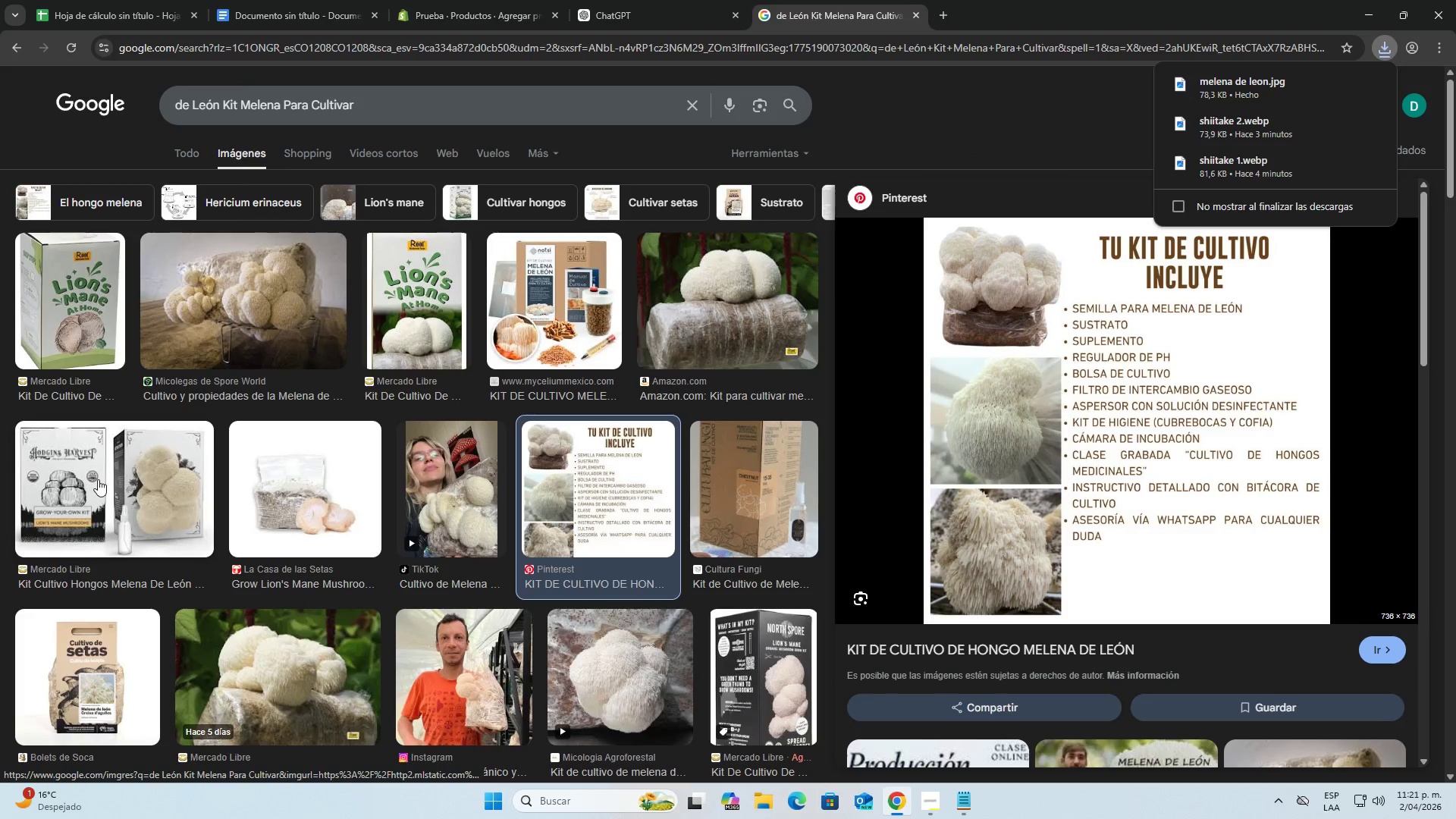 
left_click([98, 479])
 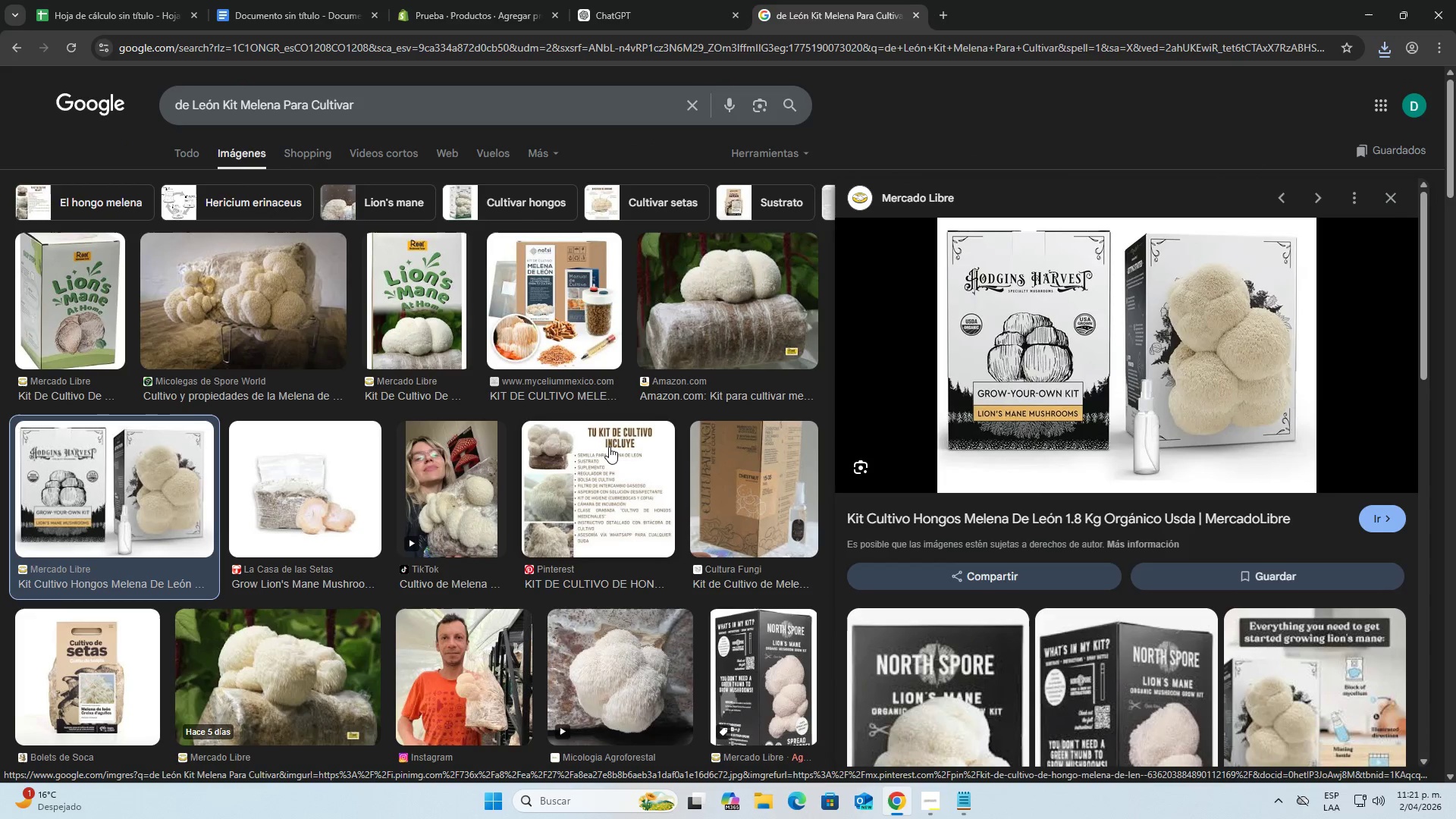 
mouse_move([1105, 419])
 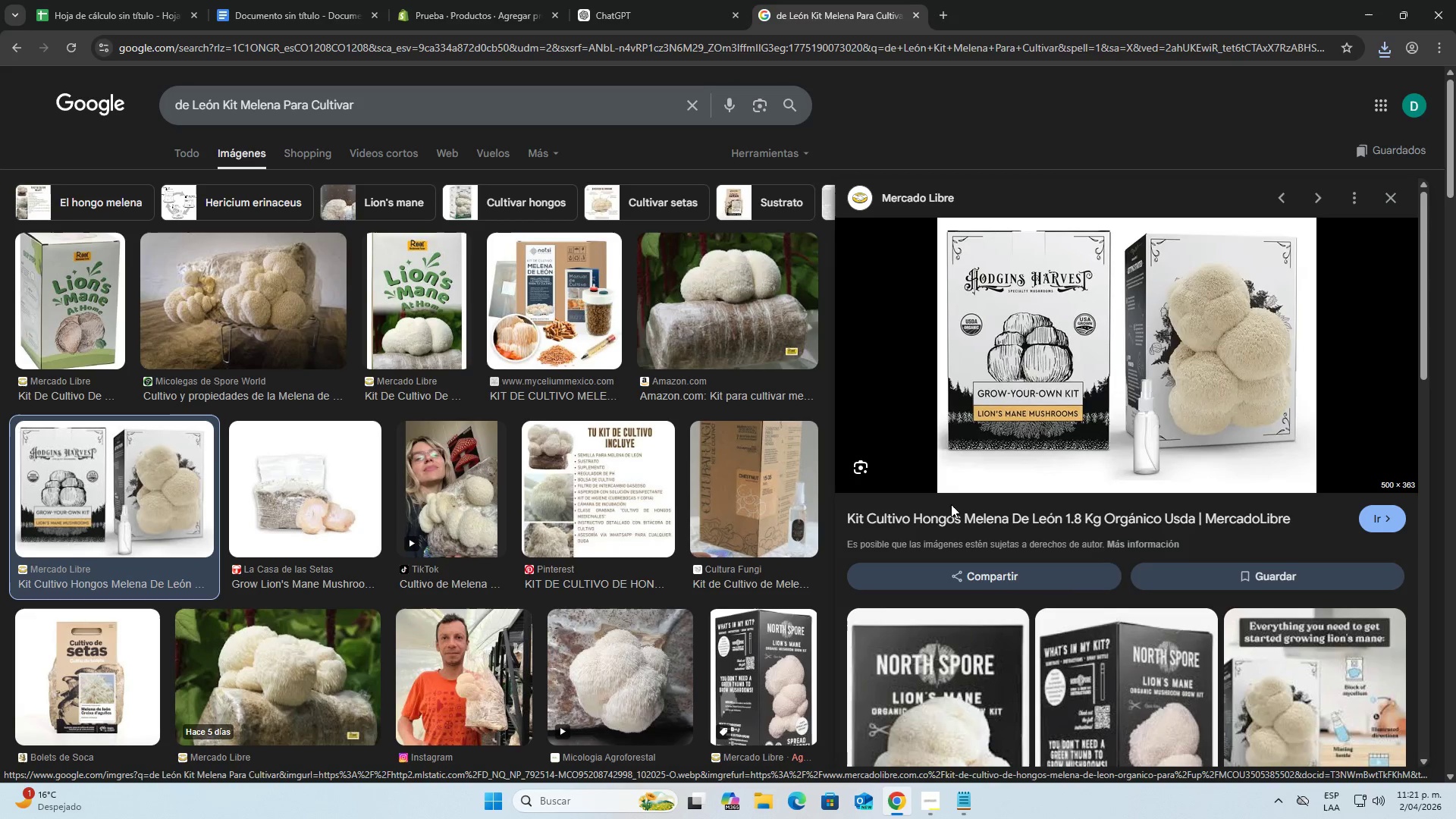 
left_click([1094, 466])
 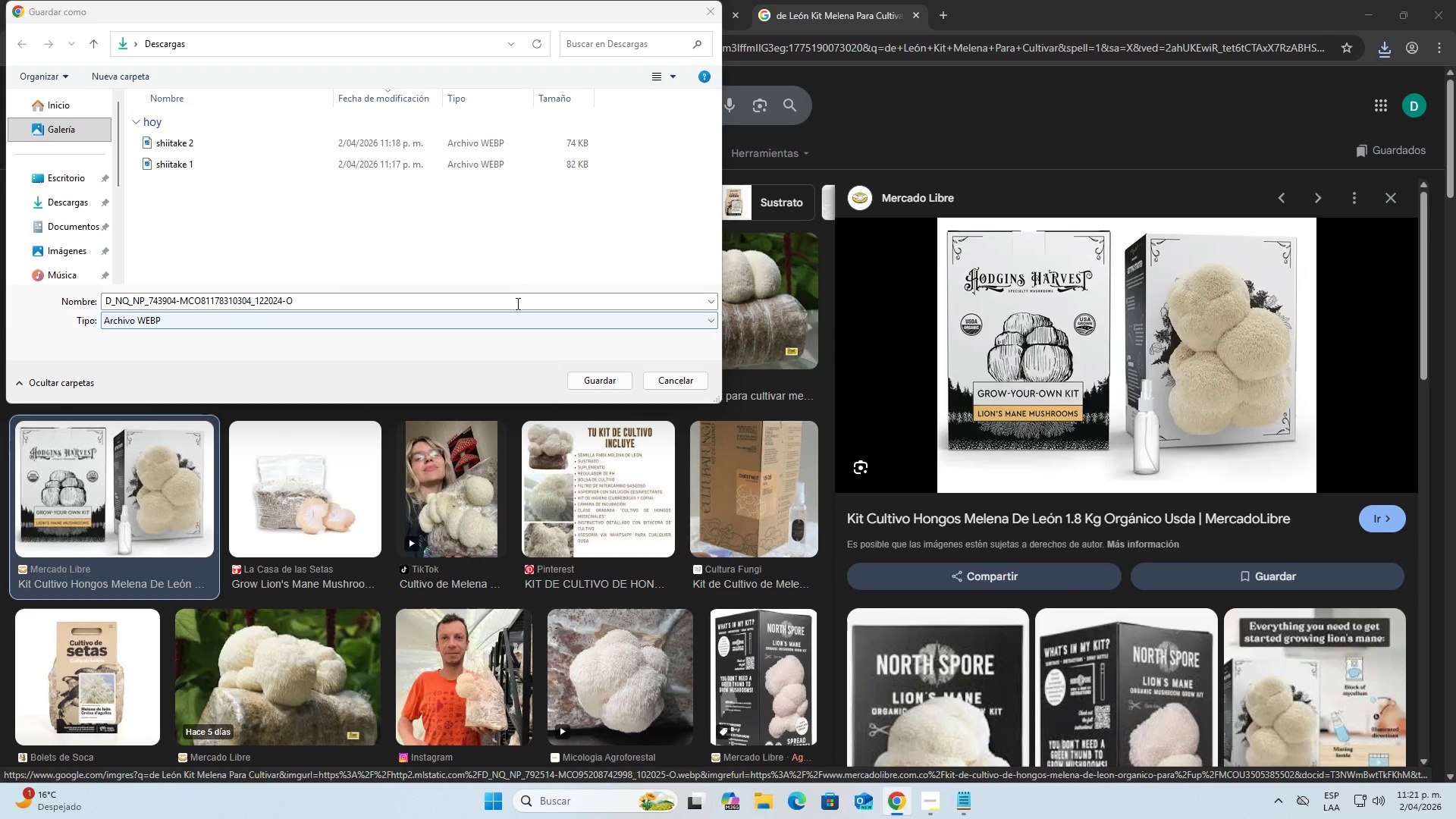 
left_click([696, 375])
 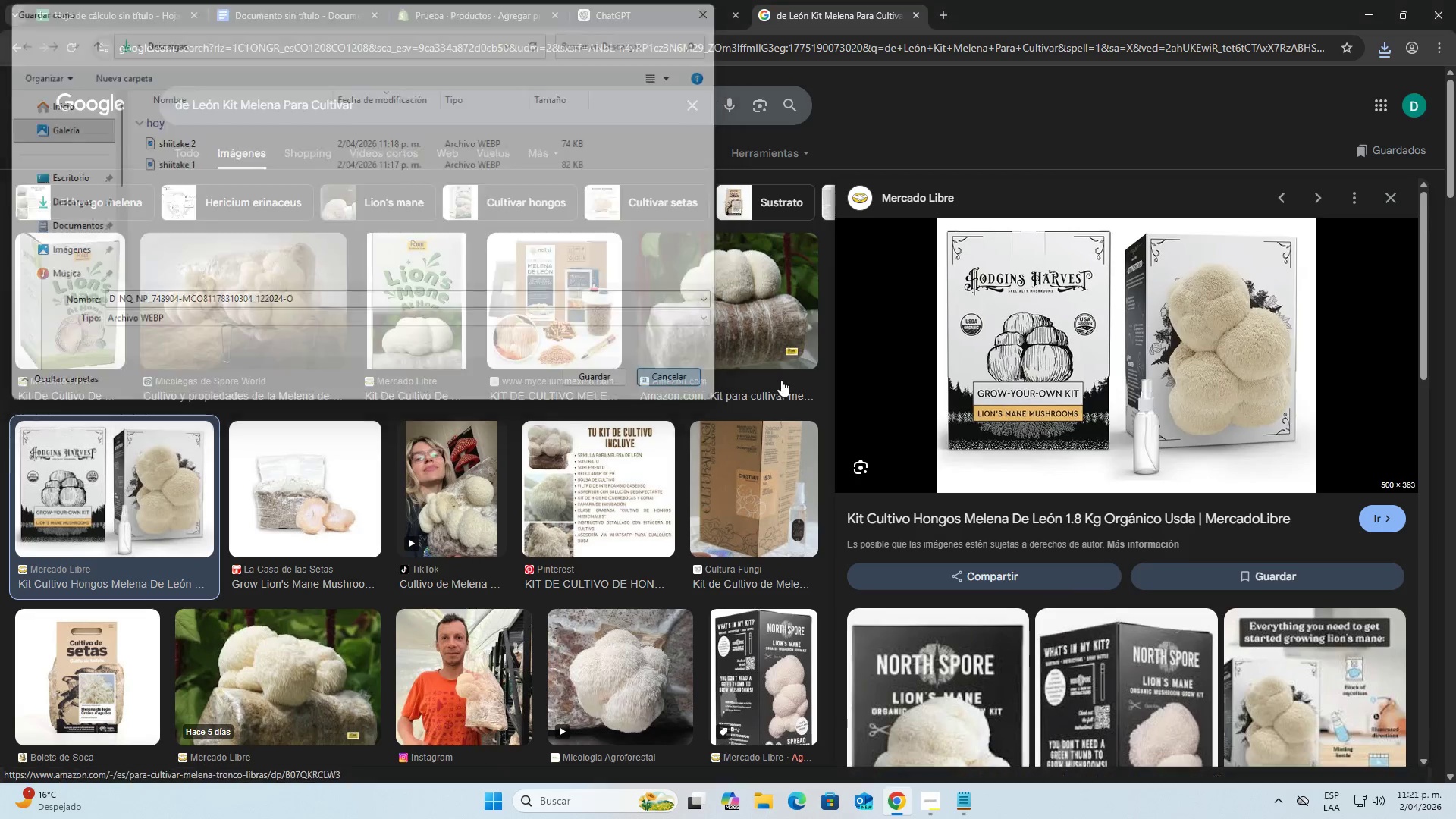 
right_click([1068, 369])
 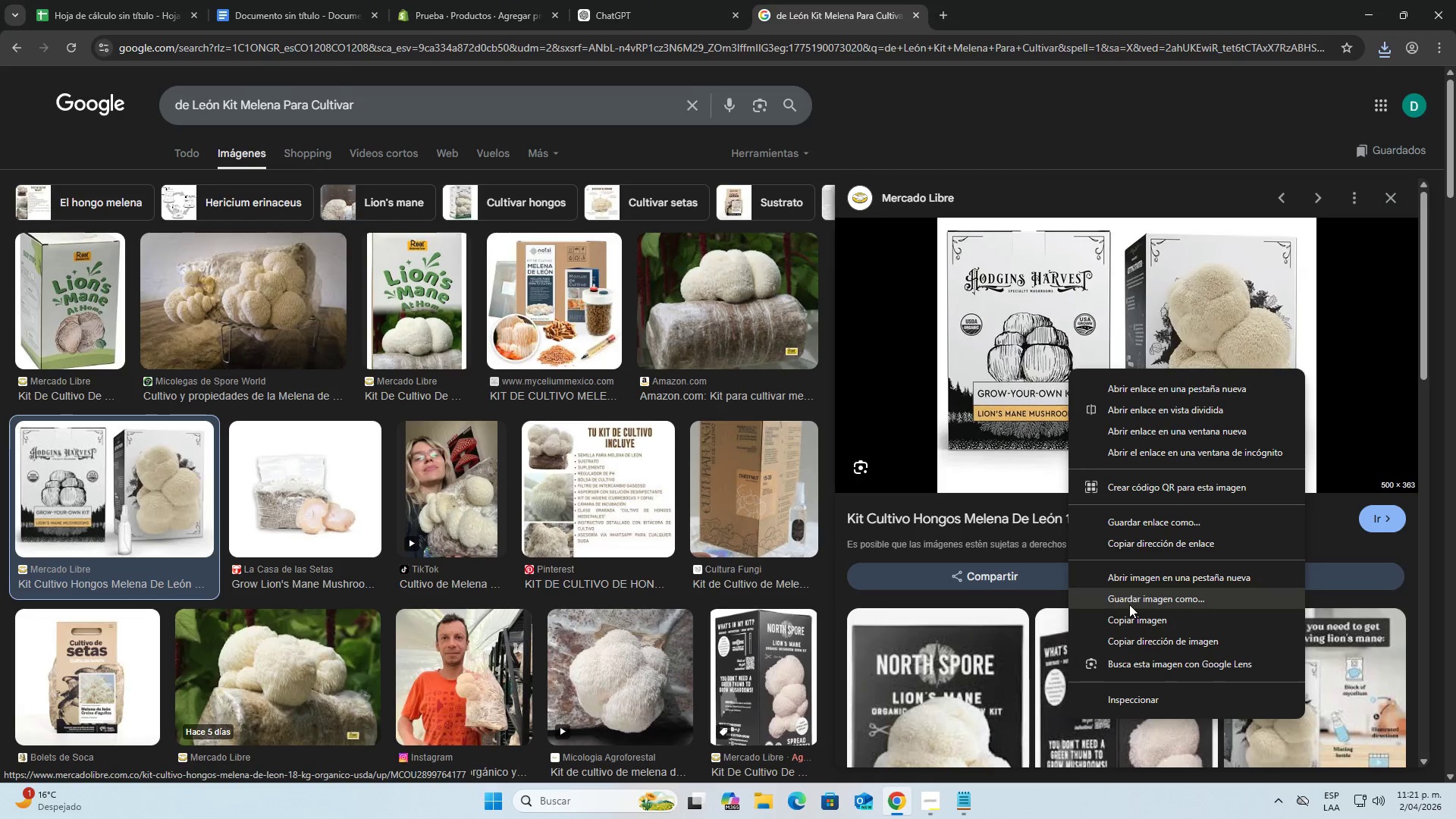 
left_click([1129, 604])
 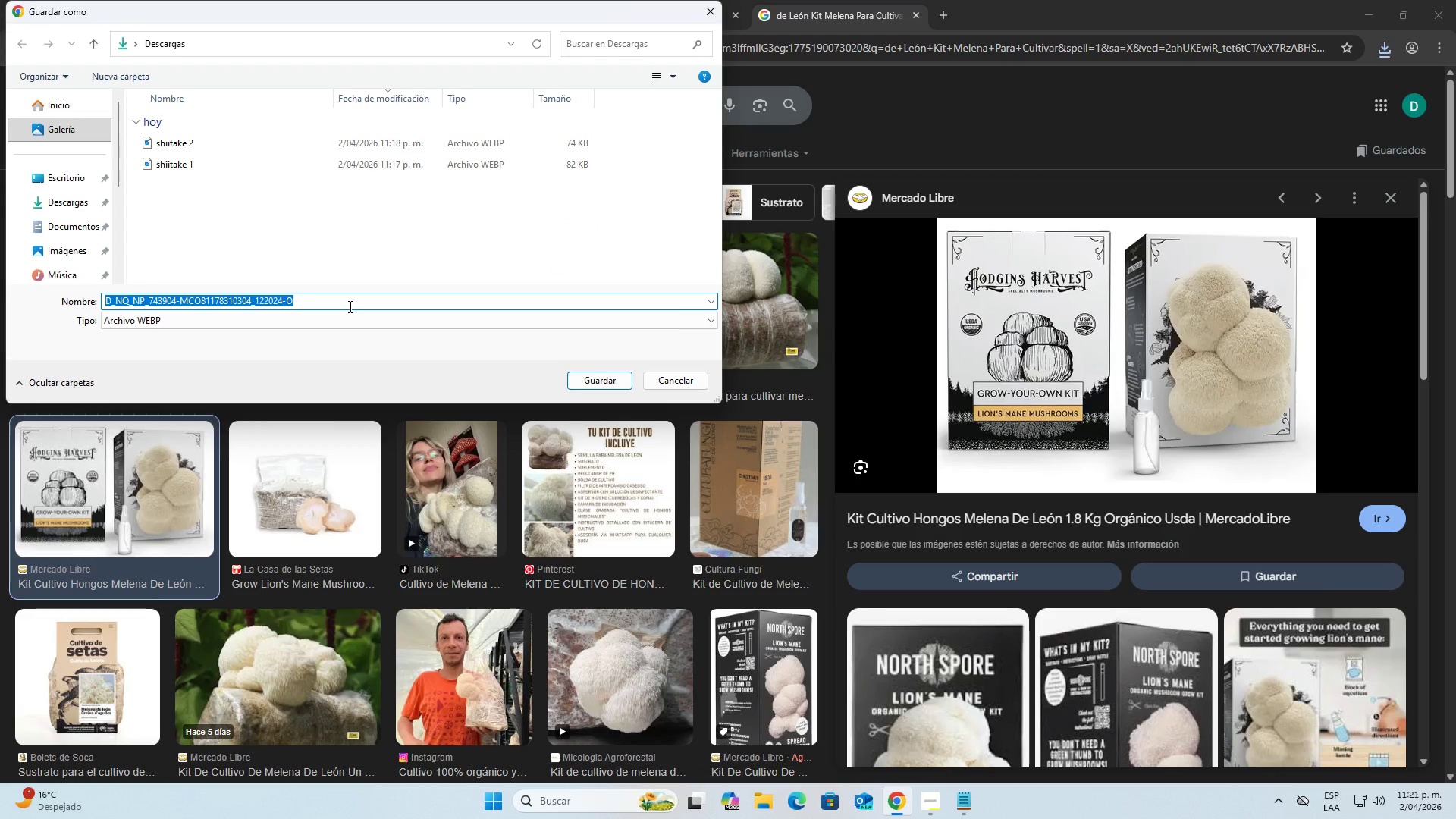 
type(melena de leon 2)
 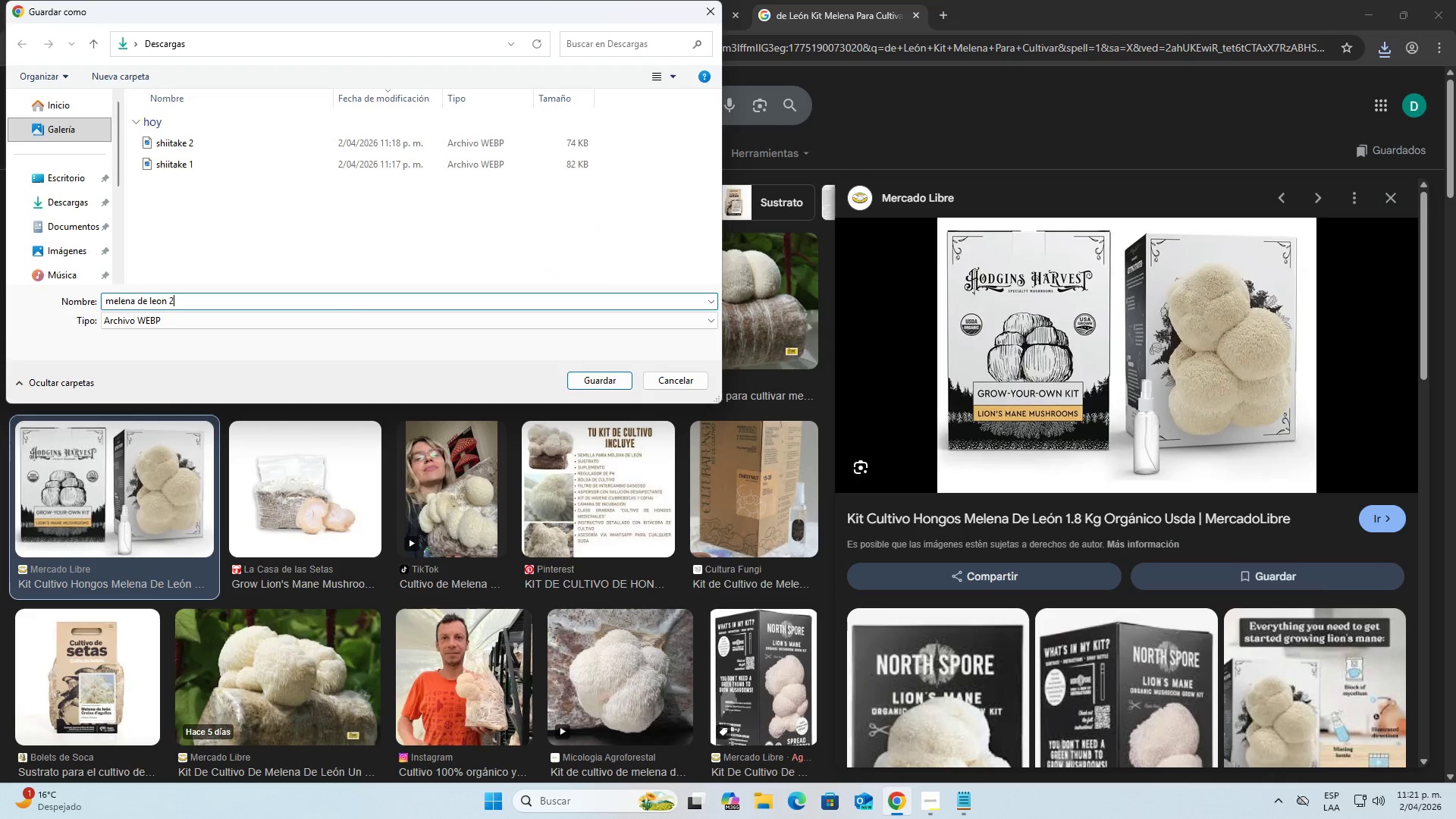 
key(Enter)
 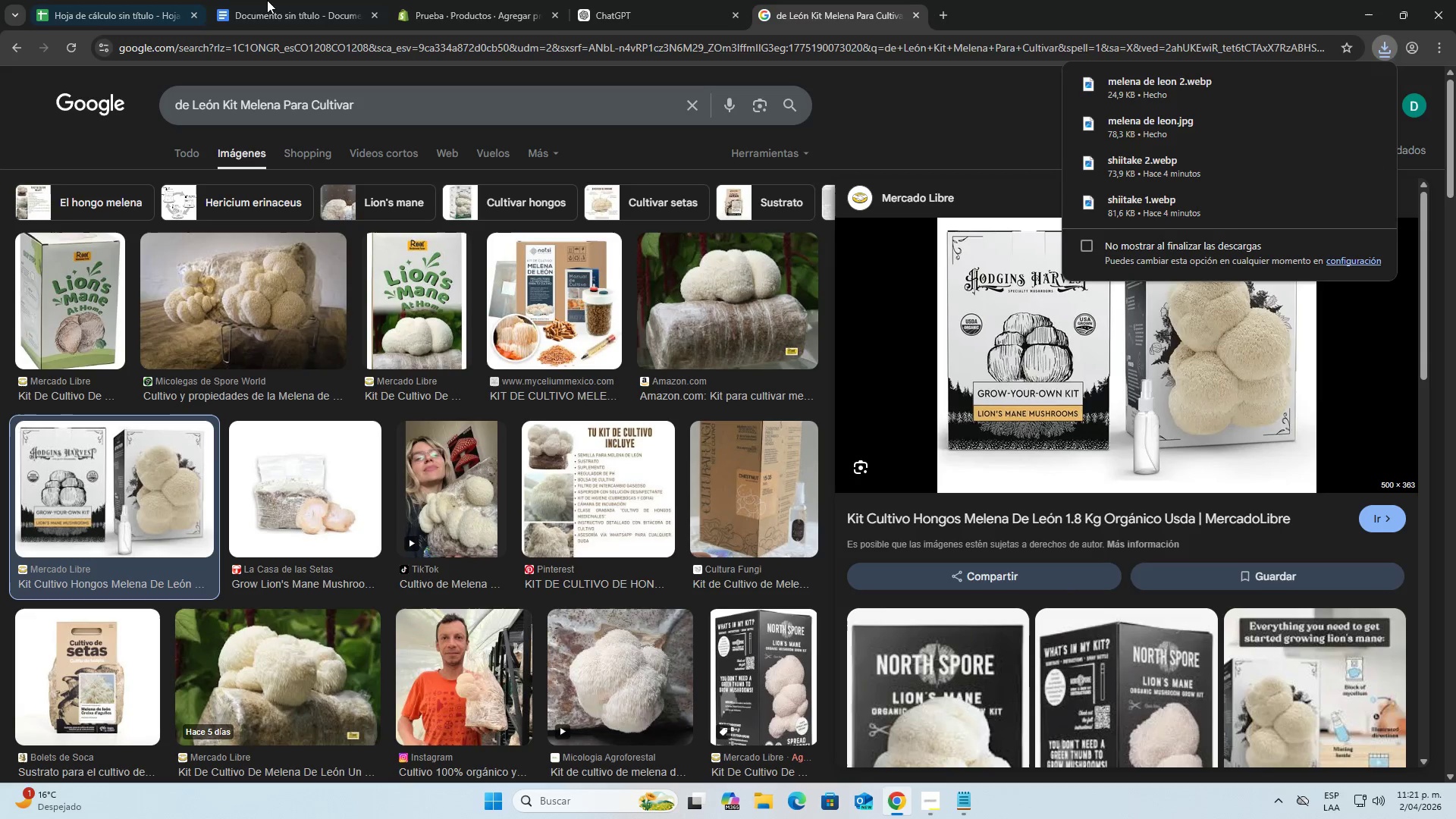 
left_click([469, 0])
 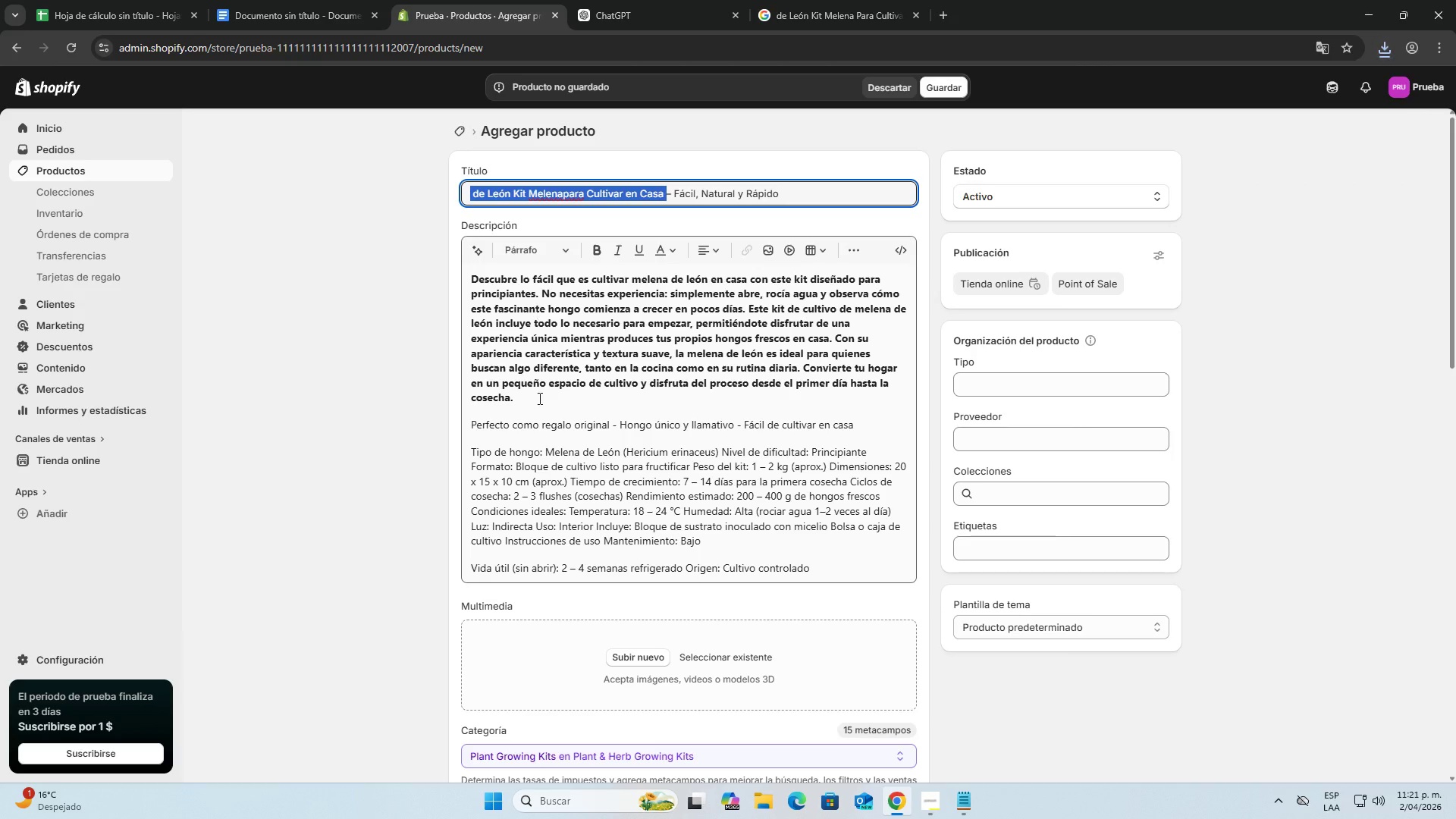 
left_click([348, 478])
 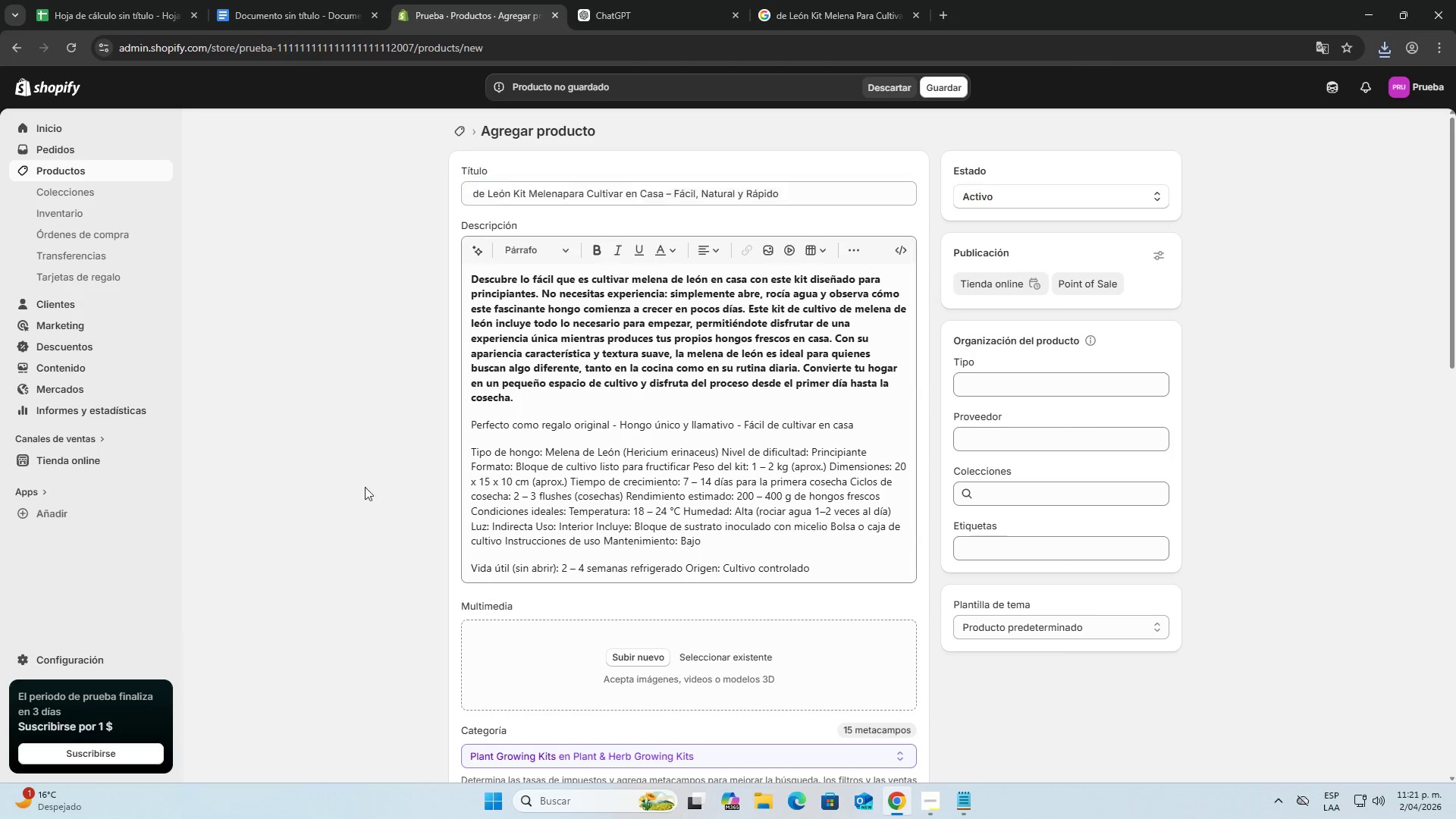 
scroll: coordinate [447, 514], scroll_direction: down, amount: 3.0
 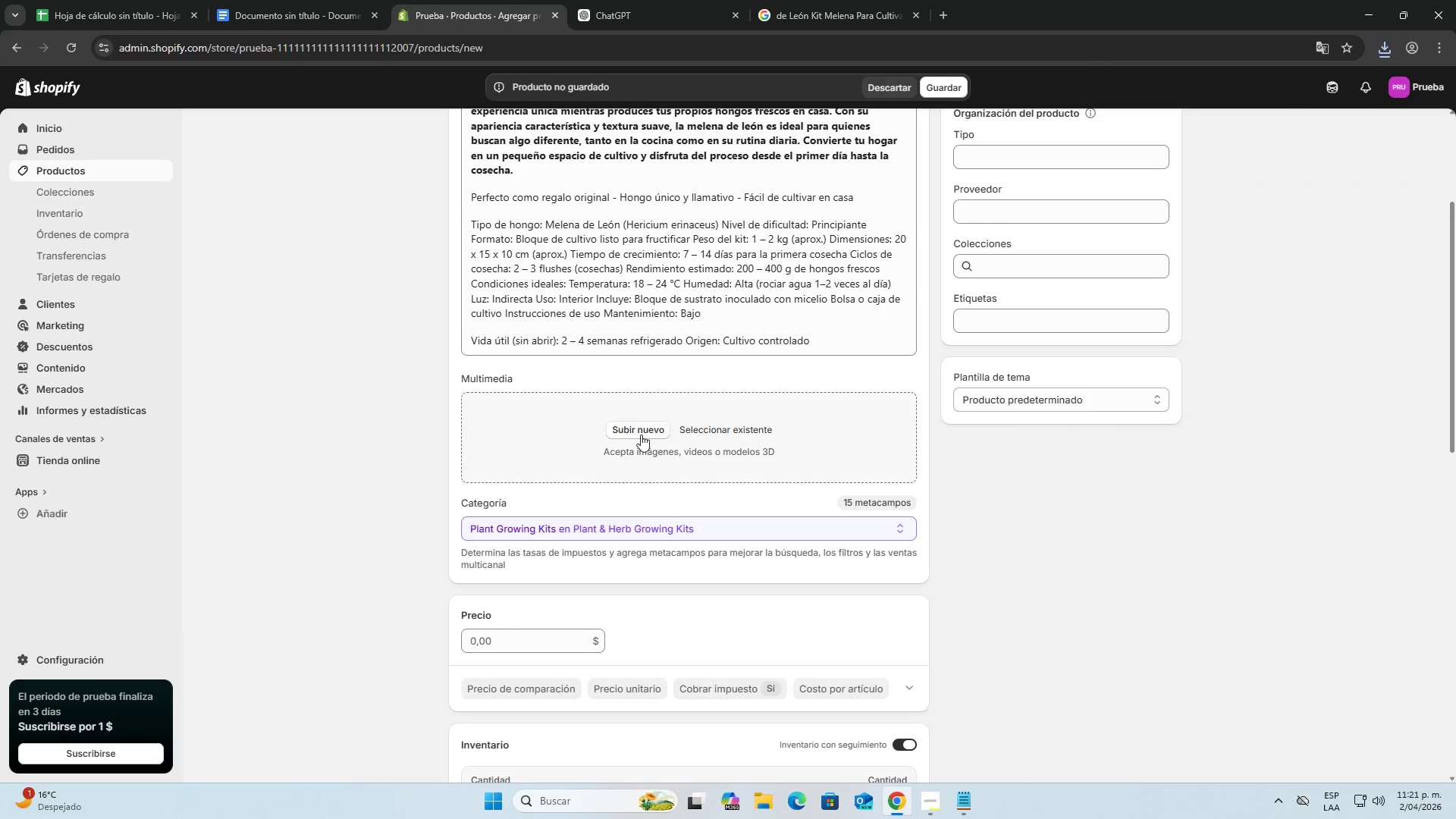 
left_click([641, 428])
 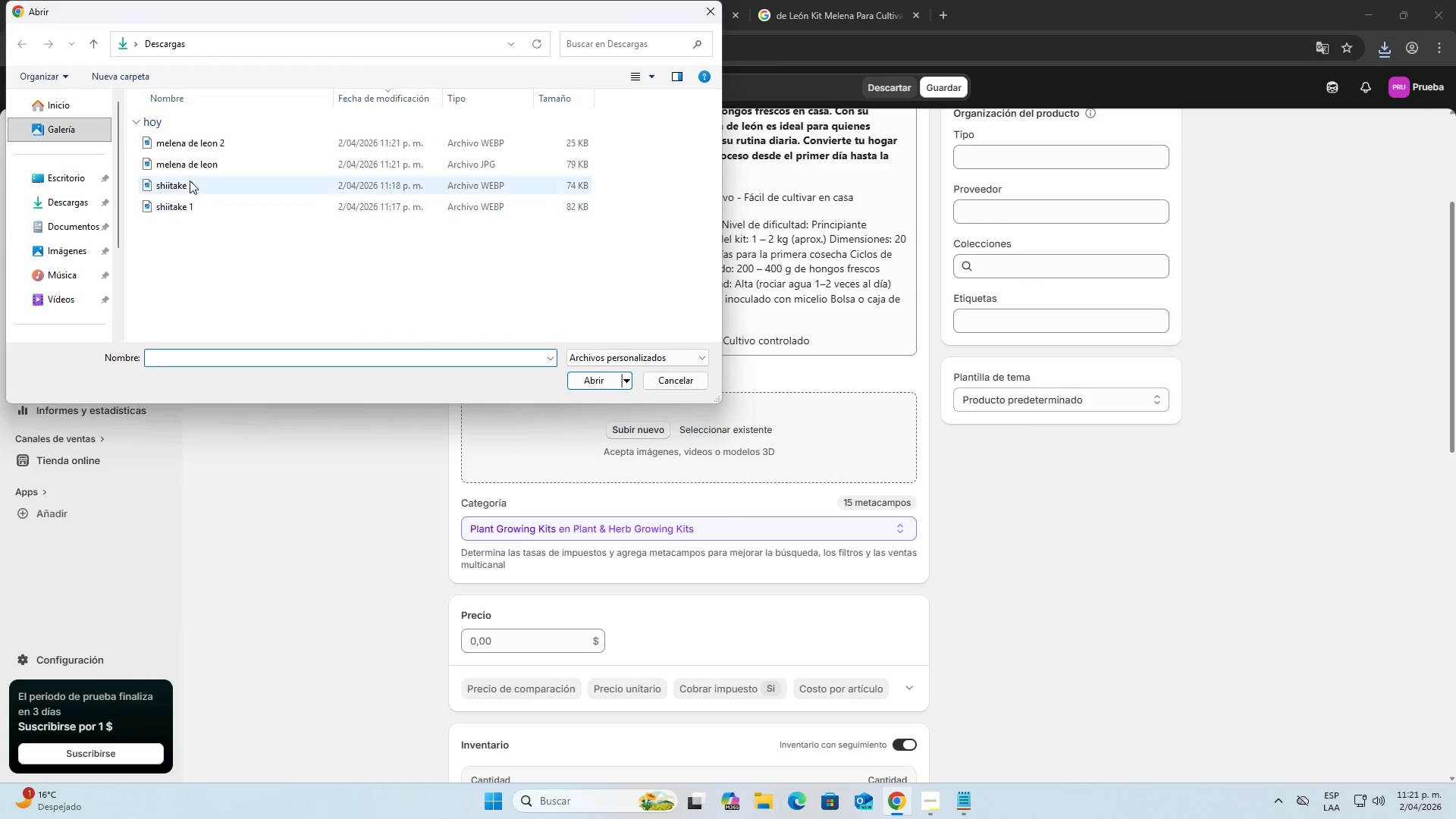 
left_click_drag(start_coordinate=[139, 168], to_coordinate=[184, 140])
 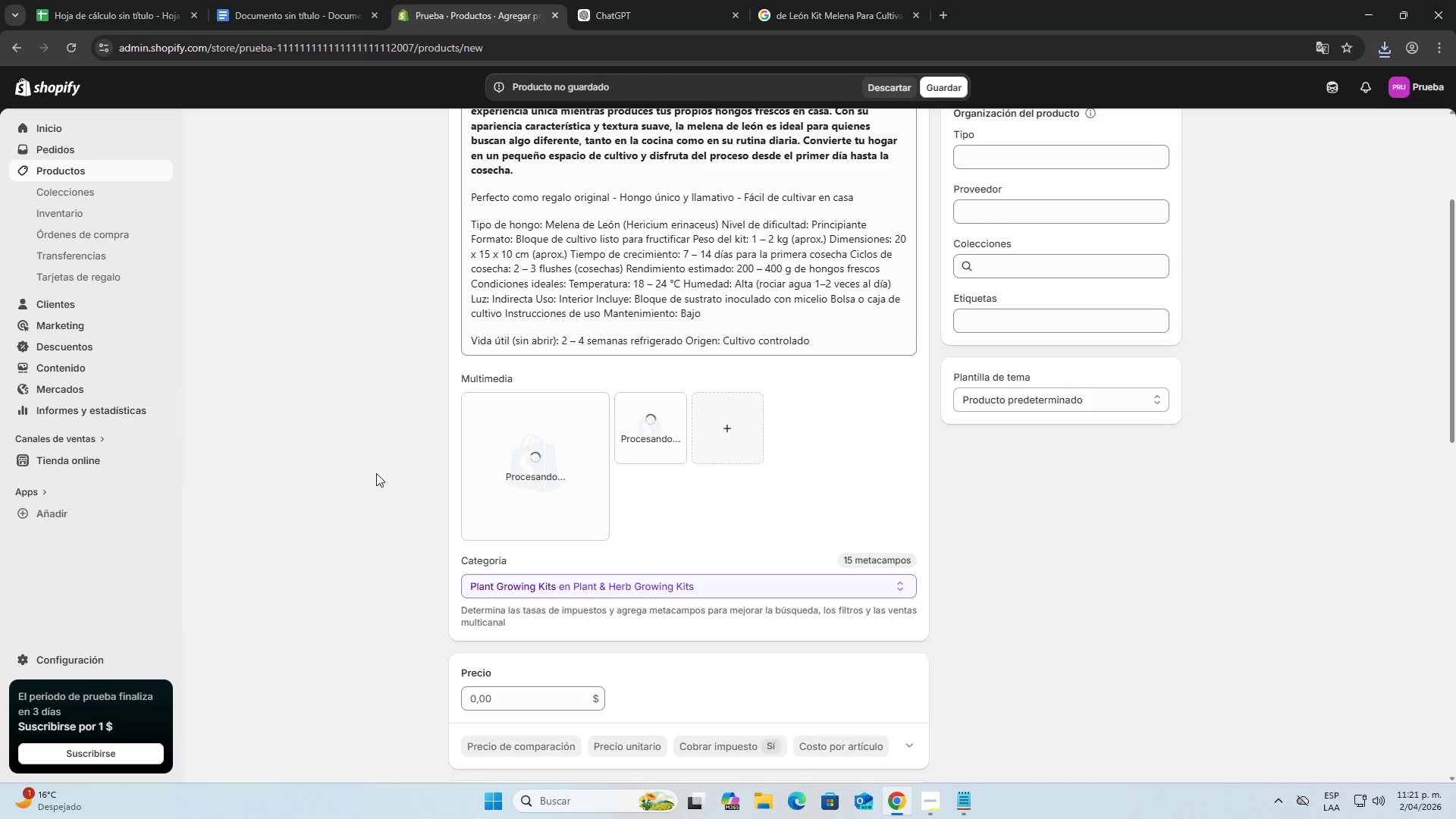 
left_click([297, 0])
 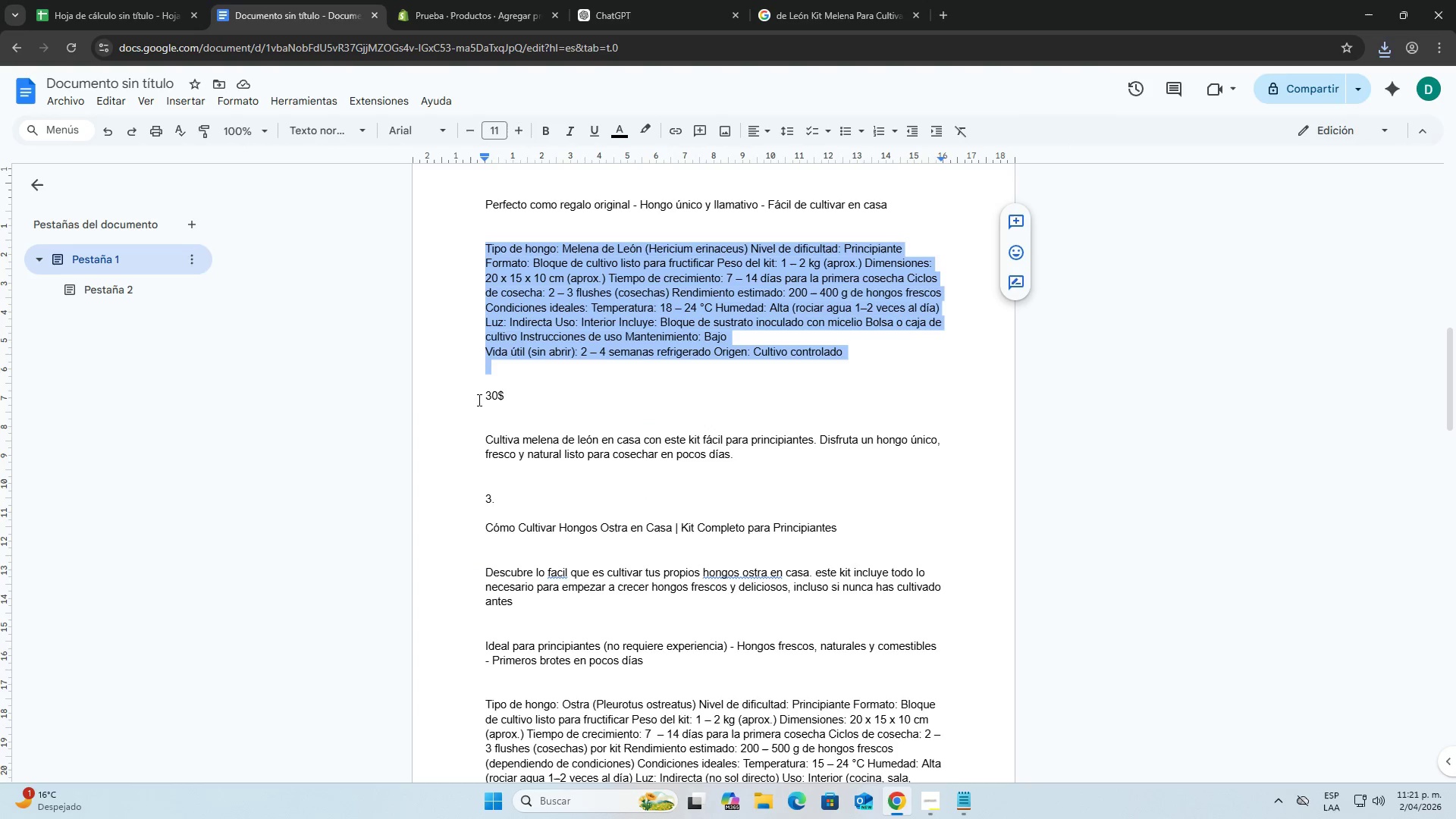 
left_click([451, 42])
 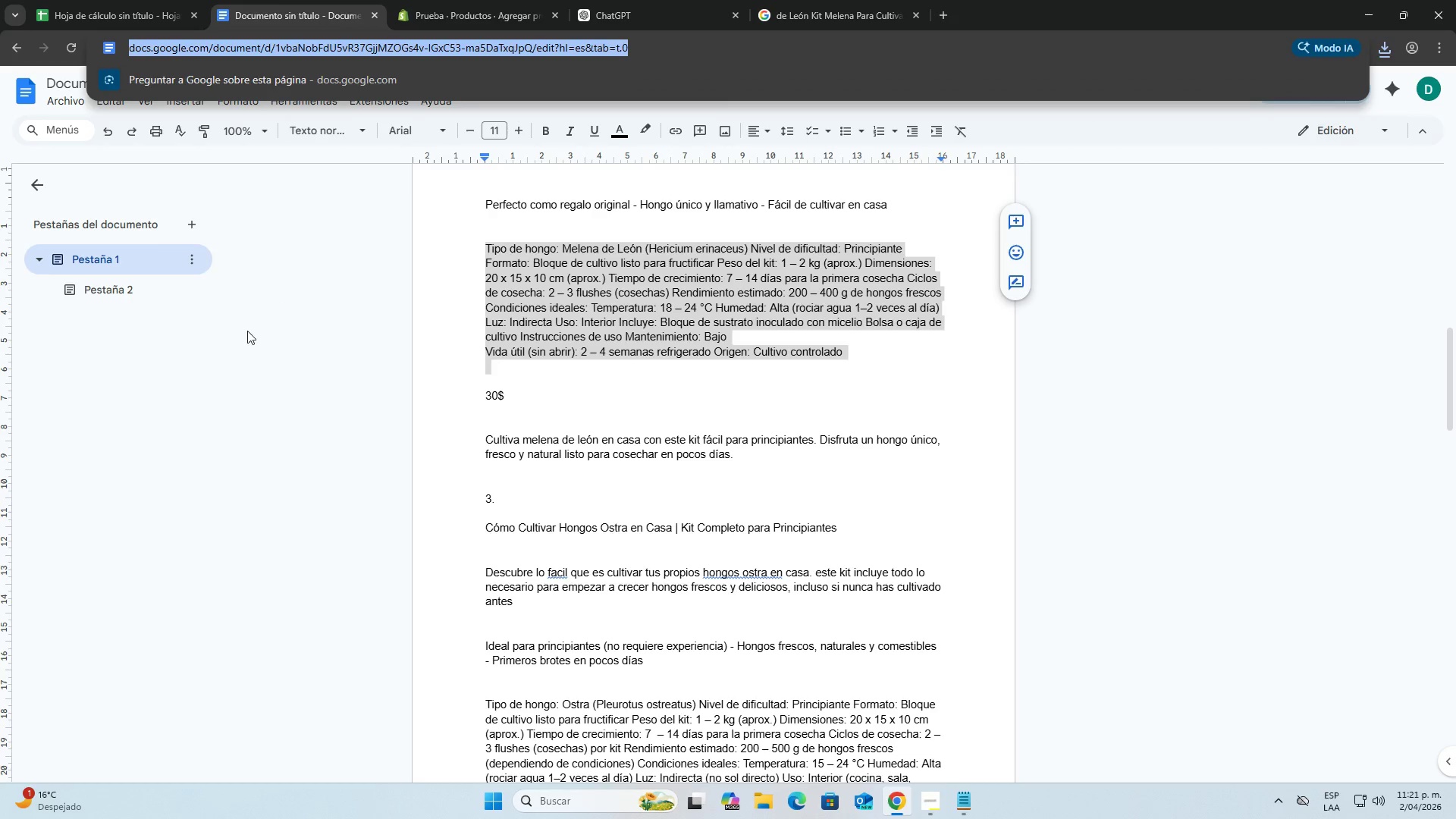 
double_click([464, 0])
 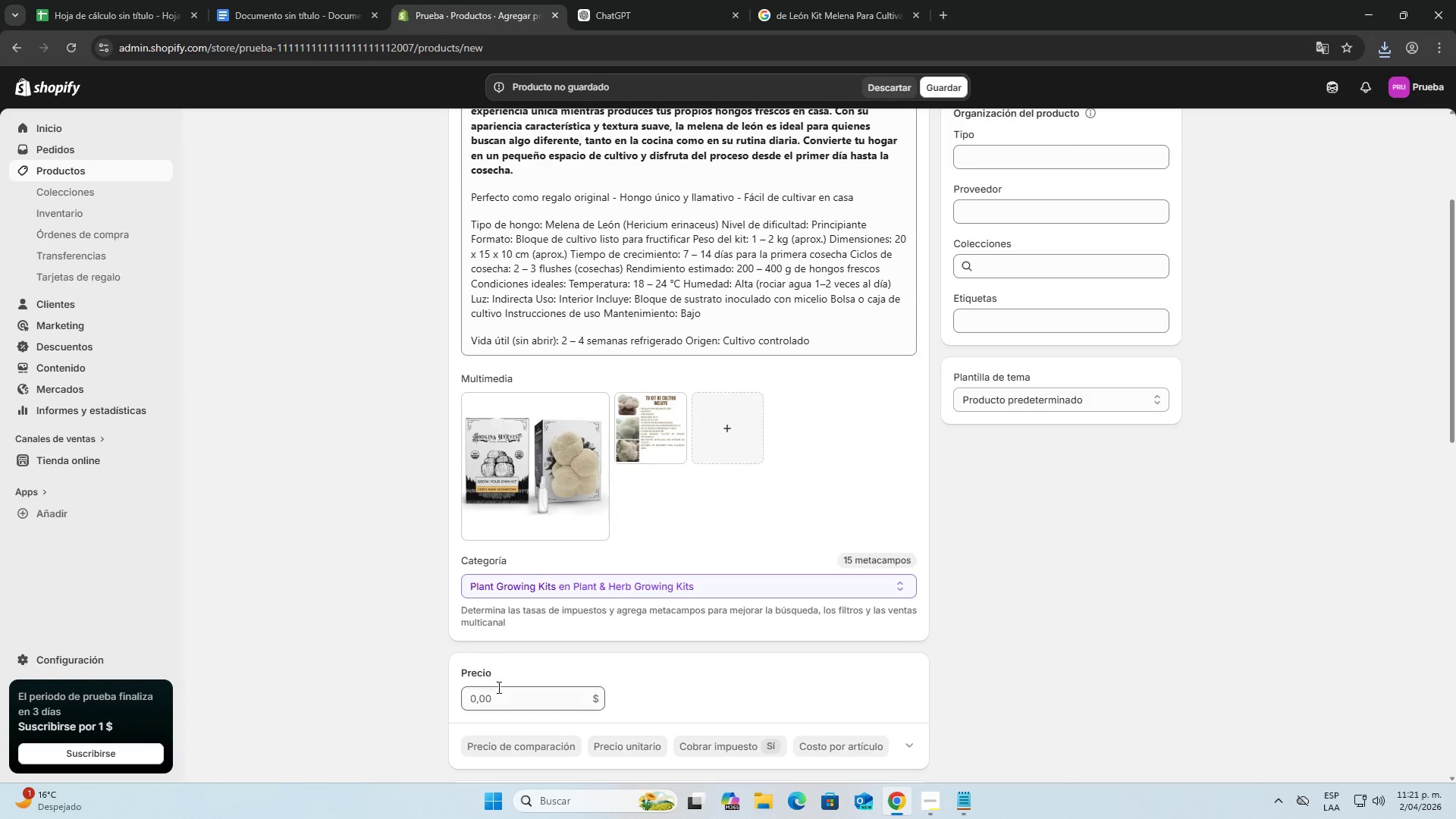 
left_click([497, 689])
 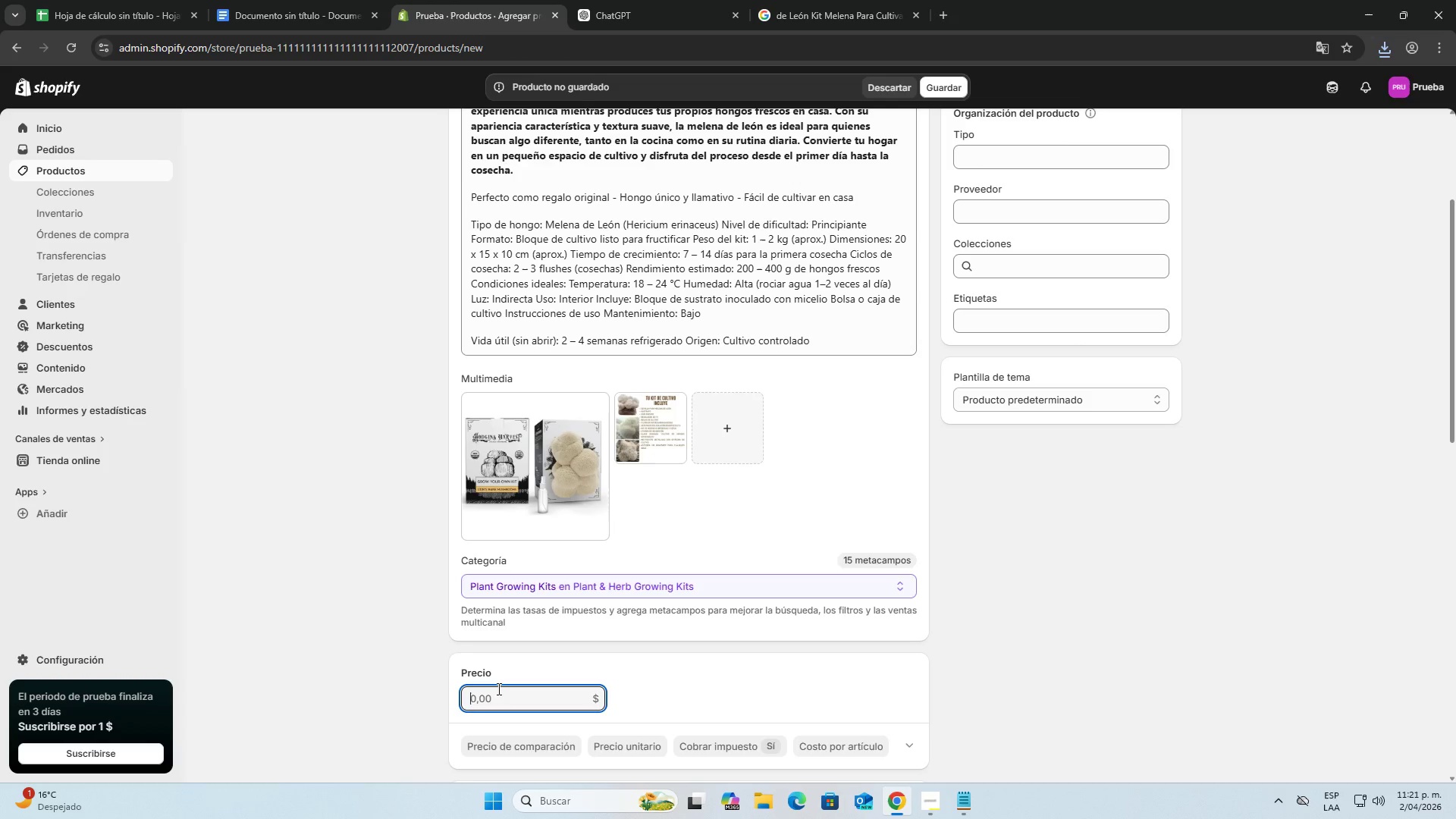 
type(30)
 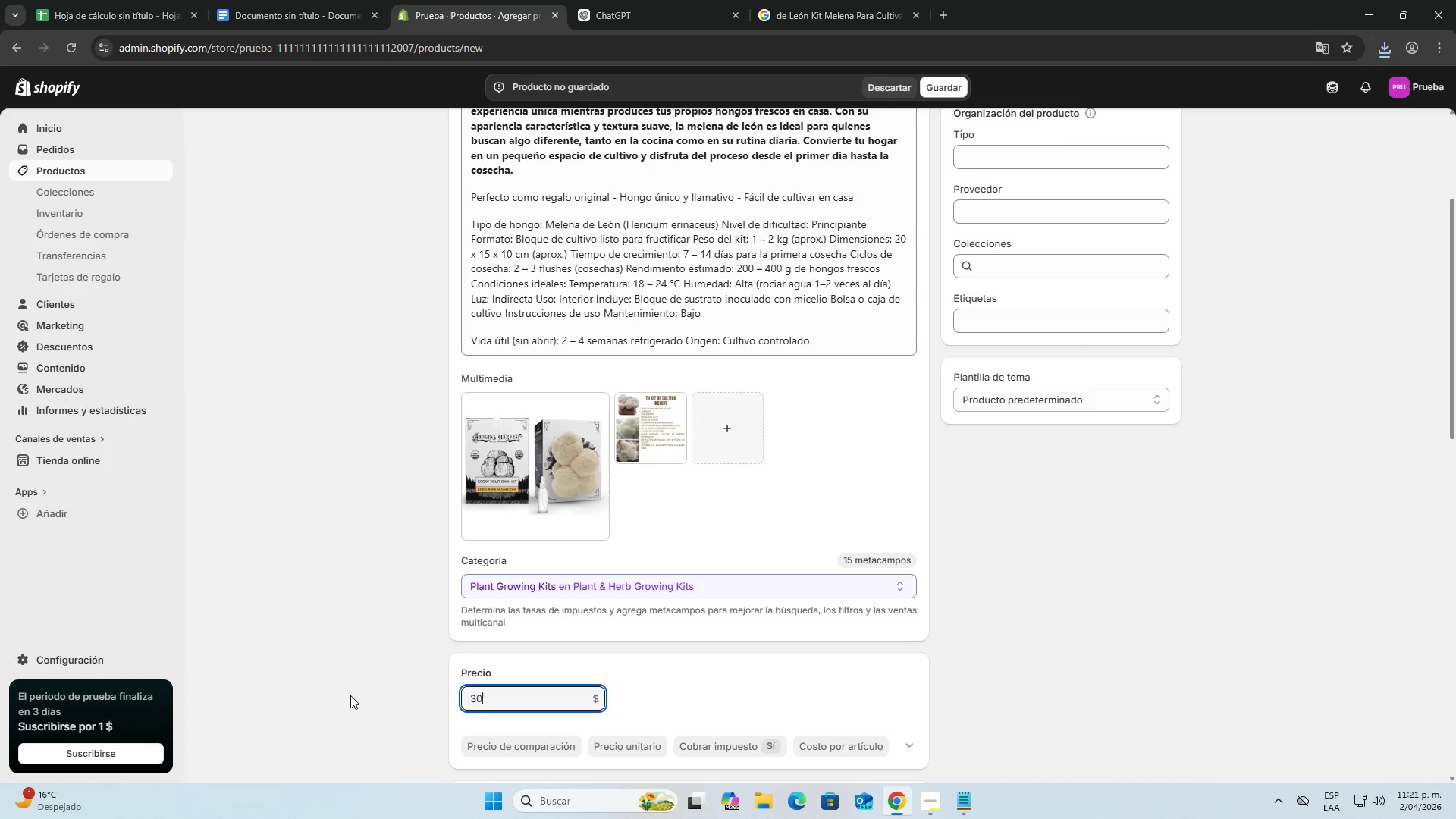 
left_click([350, 695])
 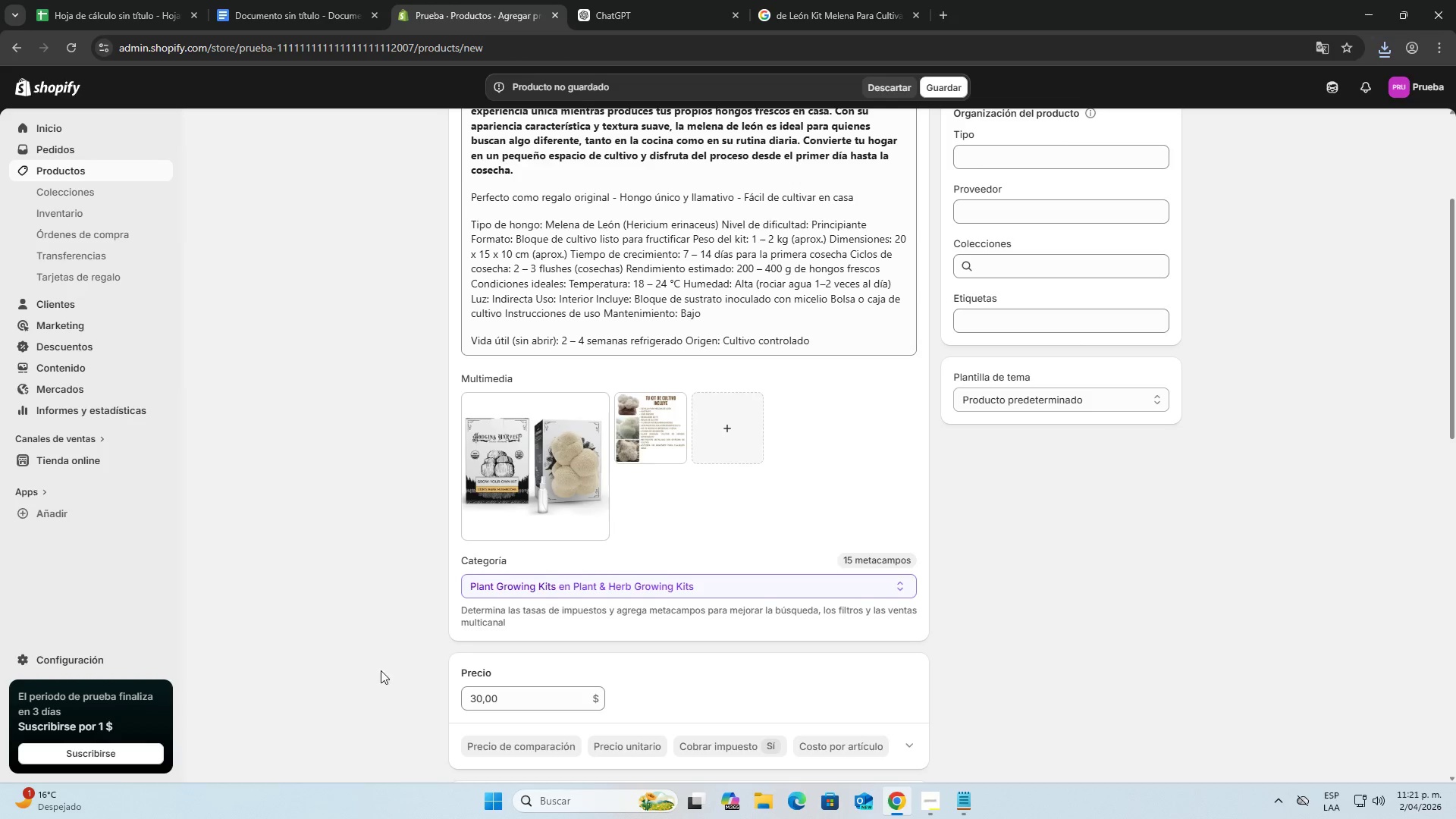 
scroll: coordinate [381, 668], scroll_direction: down, amount: 4.0
 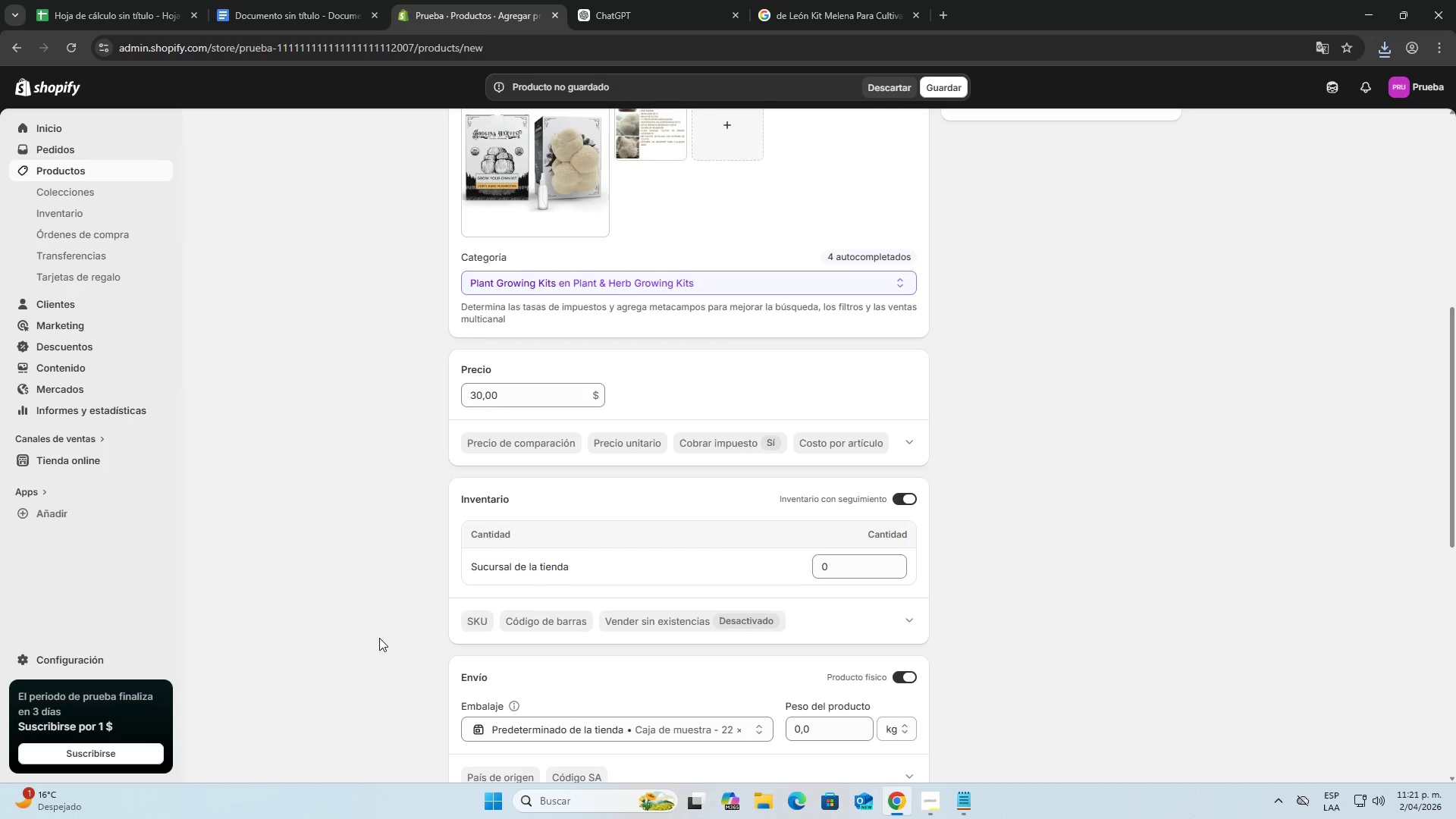 
scroll: coordinate [381, 631], scroll_direction: up, amount: 1.0
 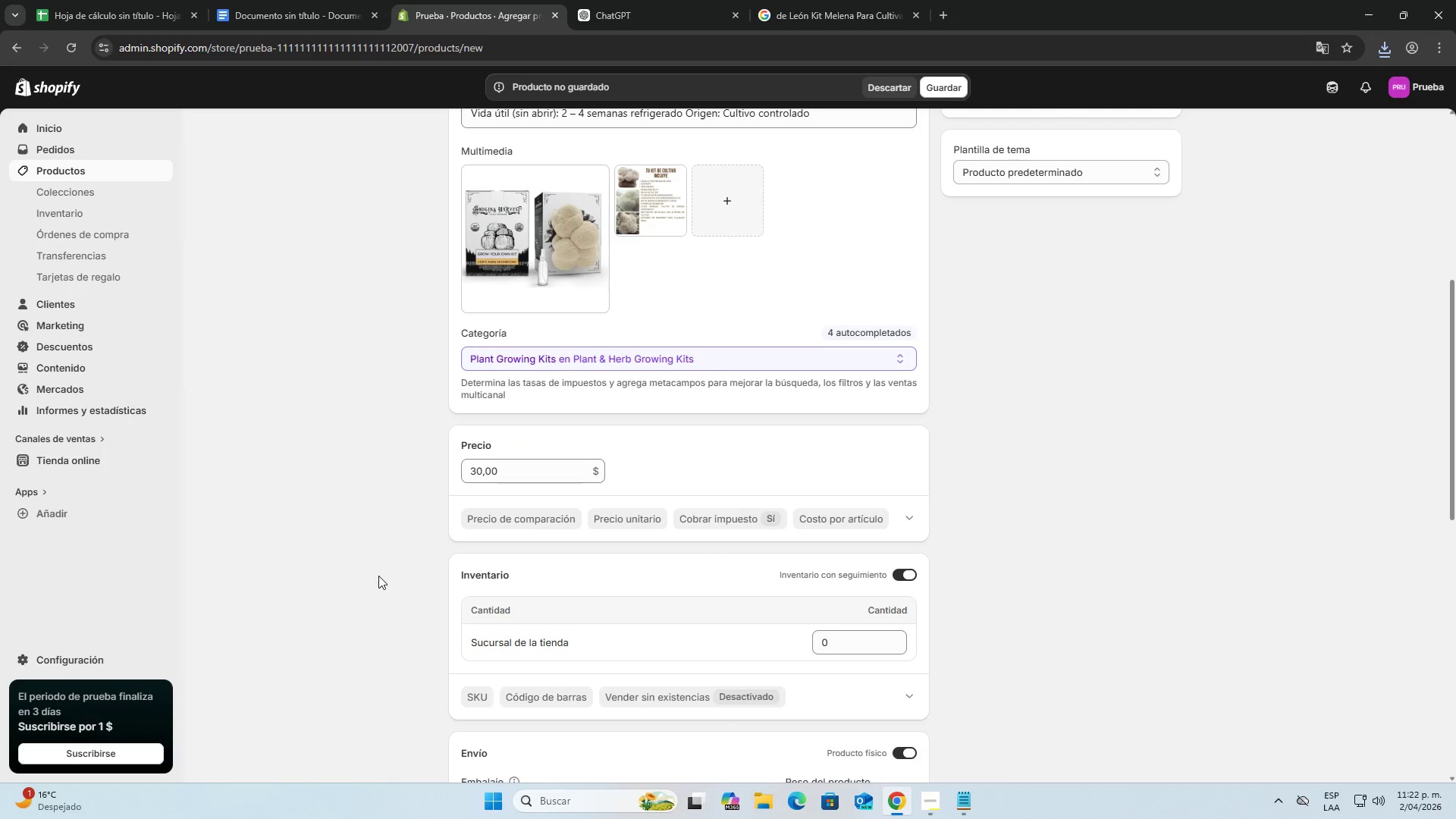 
scroll: coordinate [492, 378], scroll_direction: down, amount: 11.0
 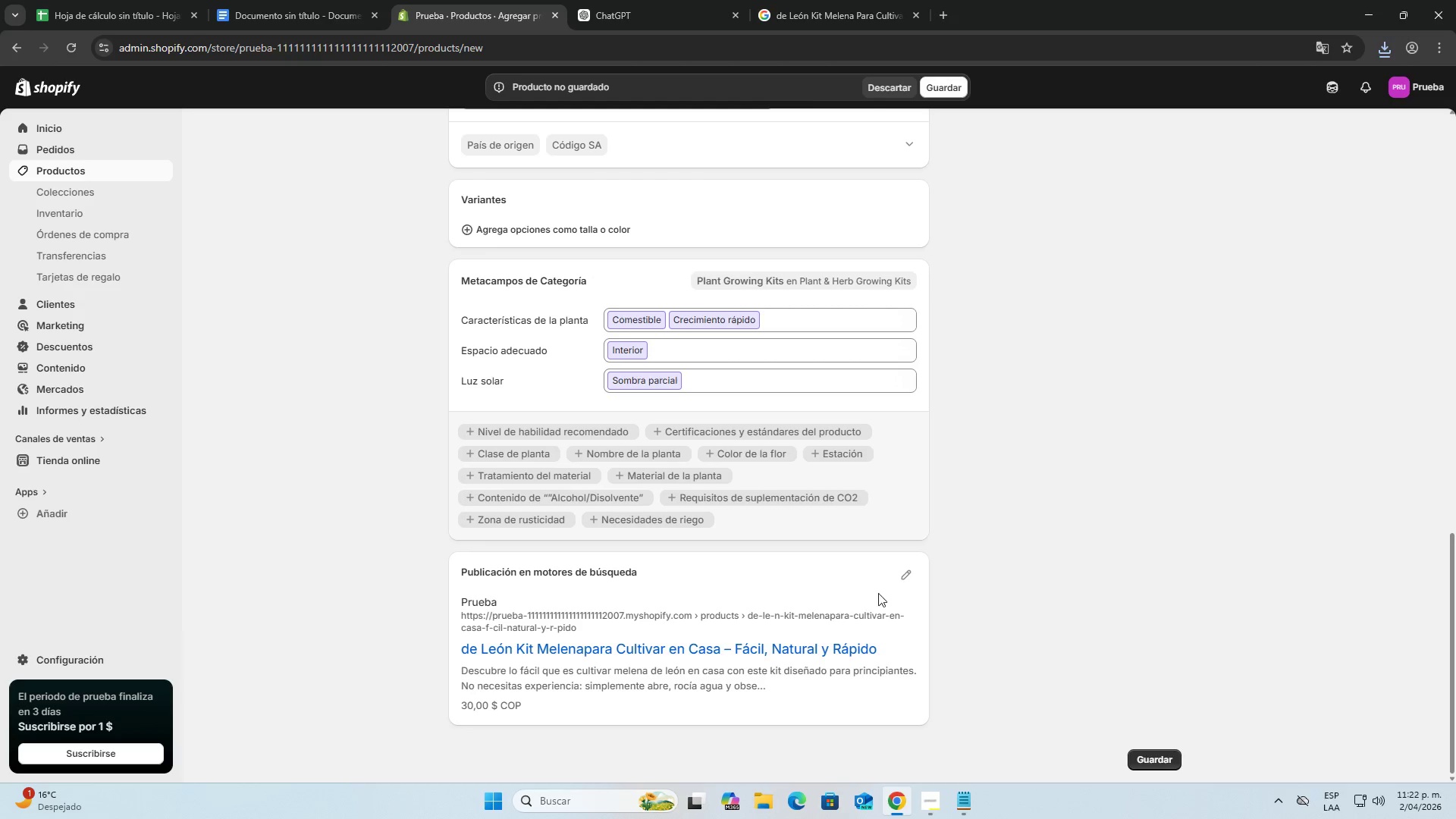 
left_click([908, 573])
 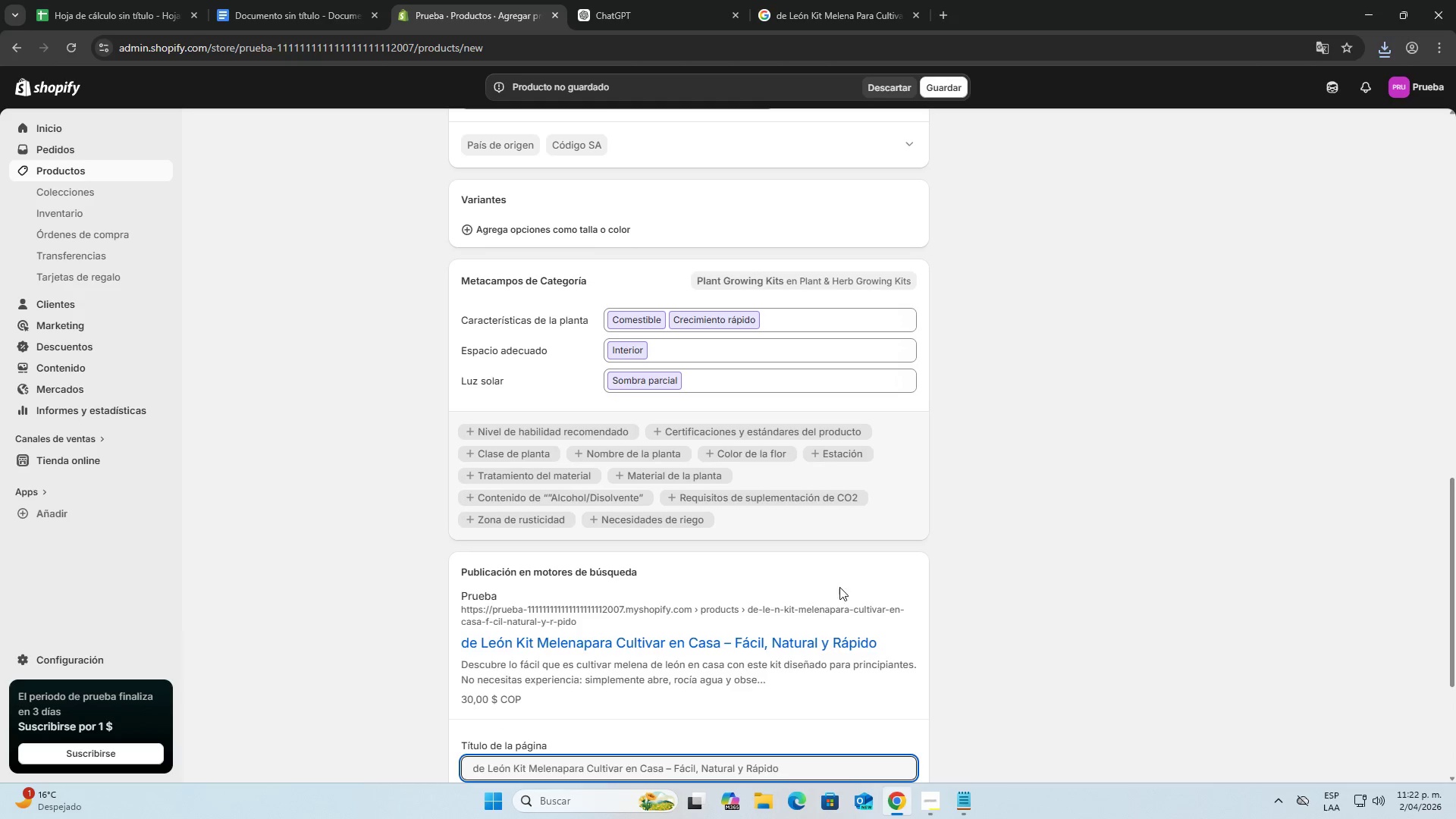 
scroll: coordinate [702, 570], scroll_direction: down, amount: 6.0
 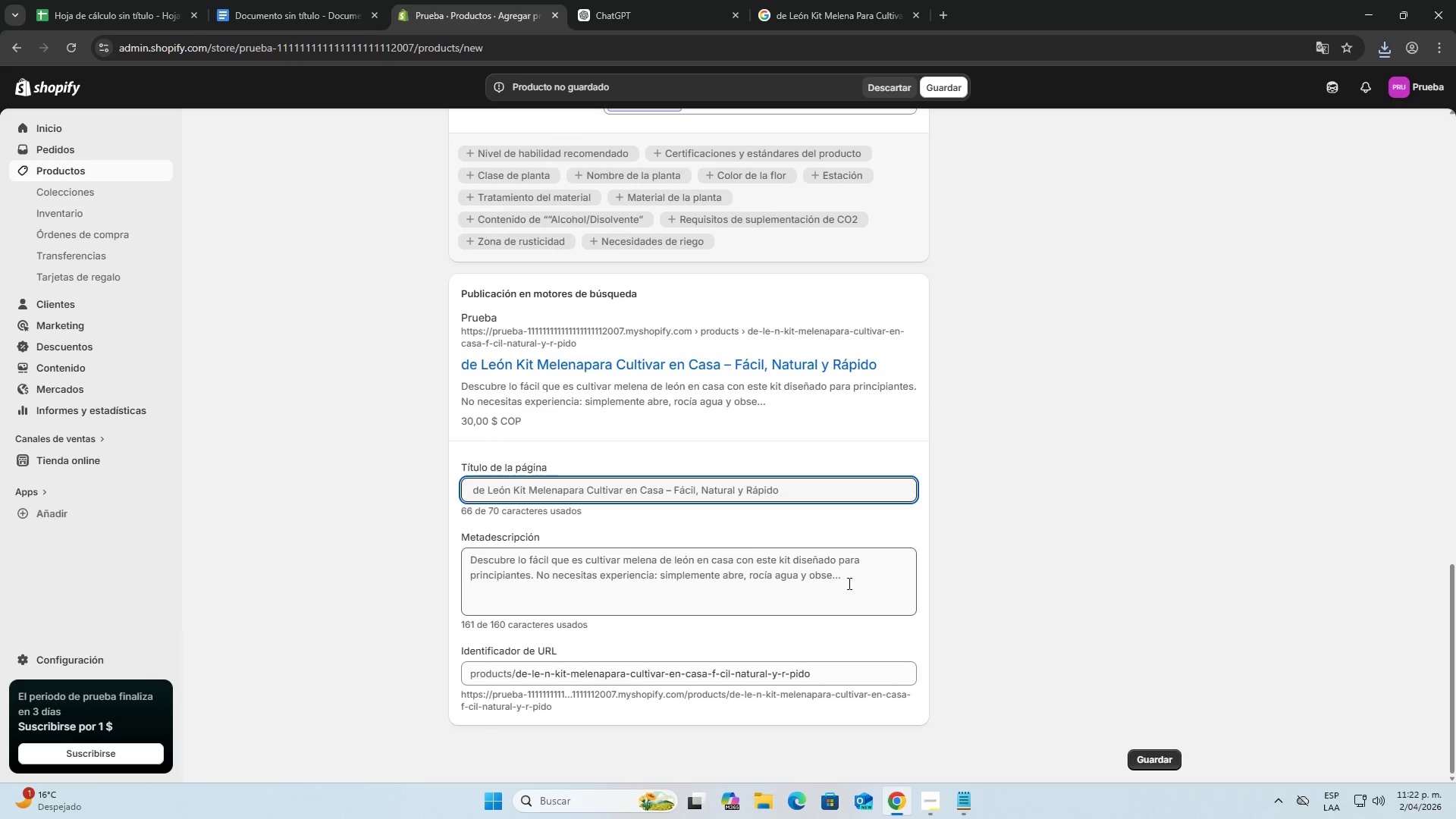 
left_click([853, 582])
 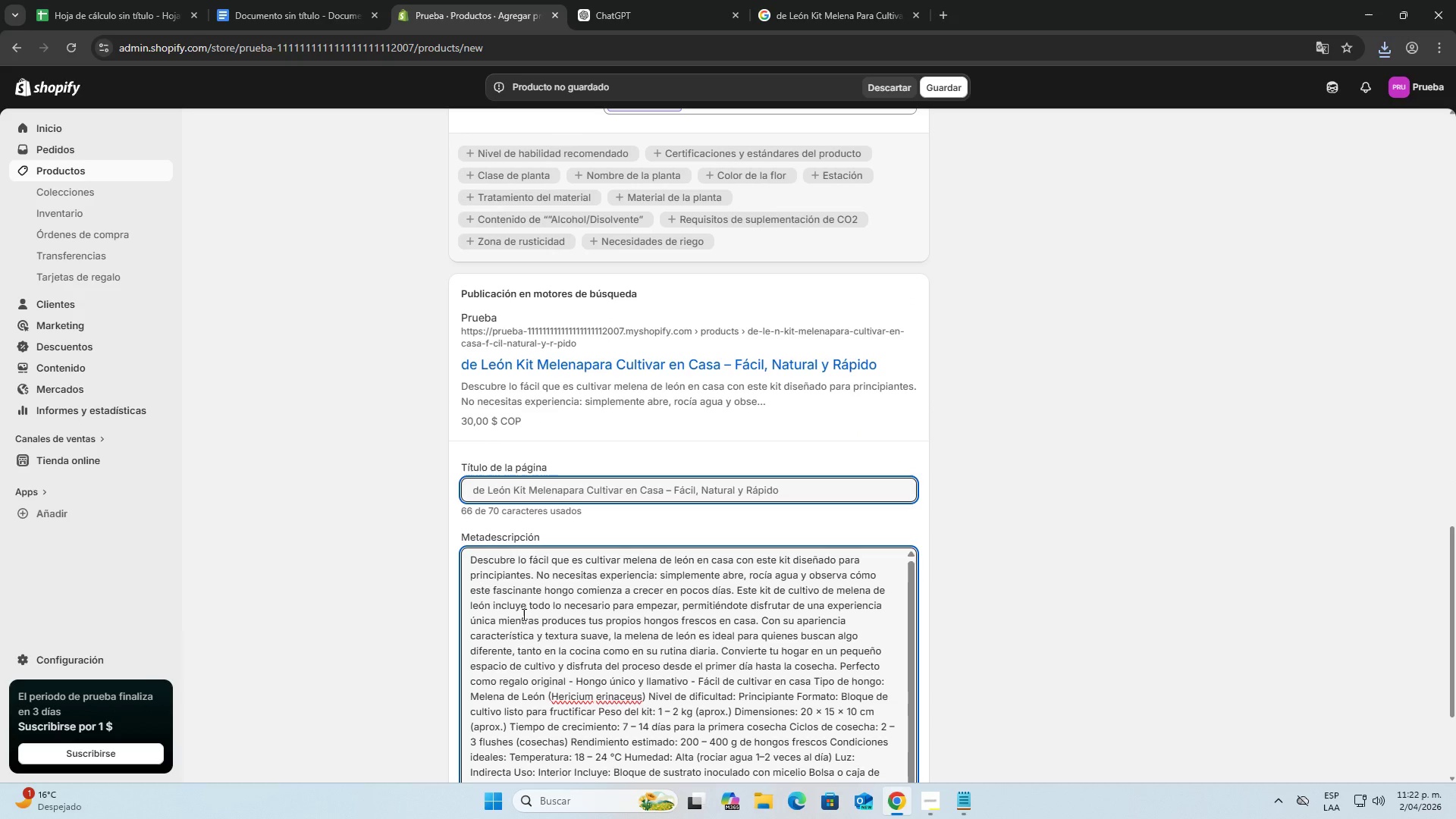 
scroll: coordinate [517, 616], scroll_direction: down, amount: 4.0
 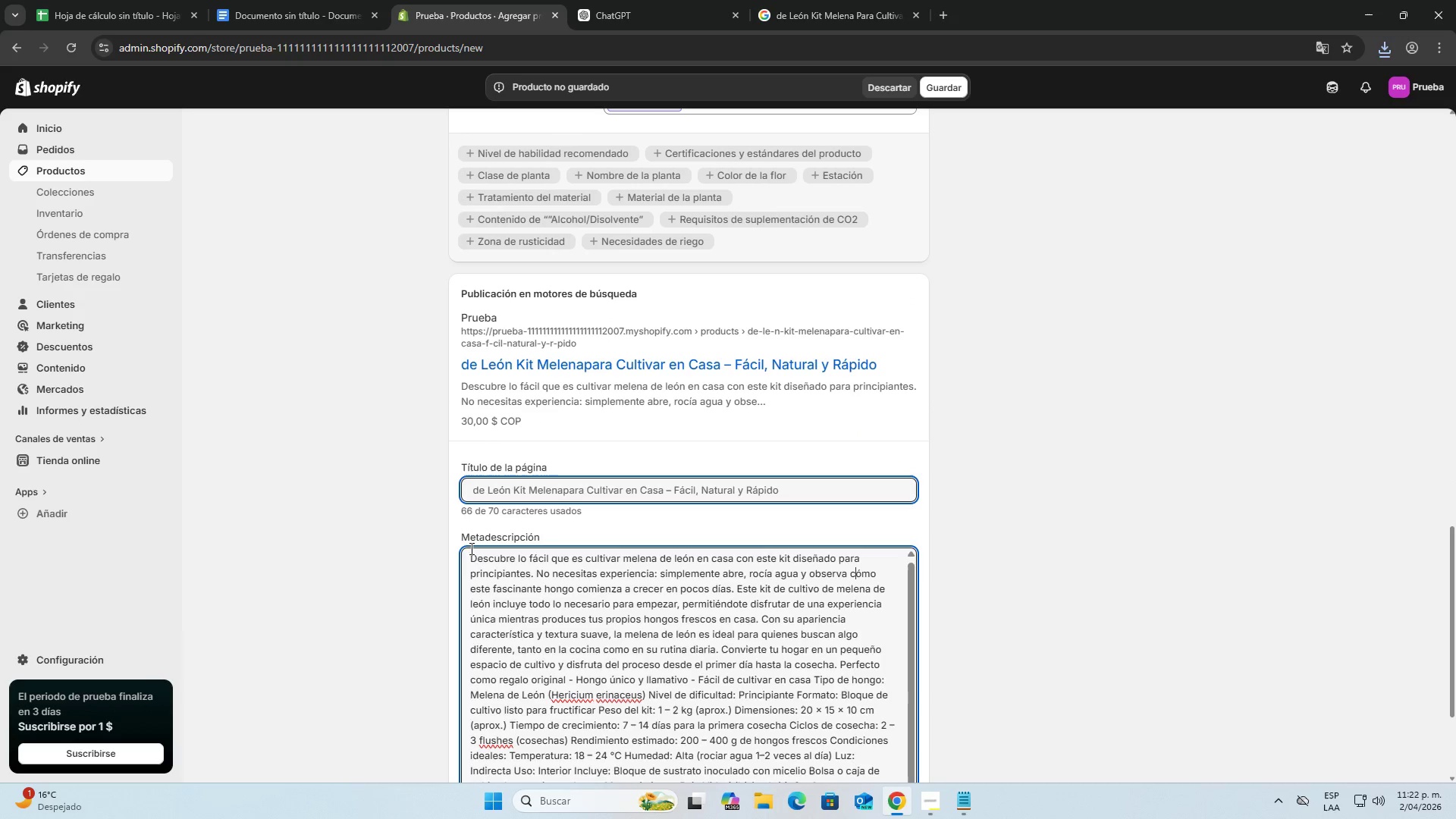 
left_click_drag(start_coordinate=[468, 554], to_coordinate=[800, 629])
 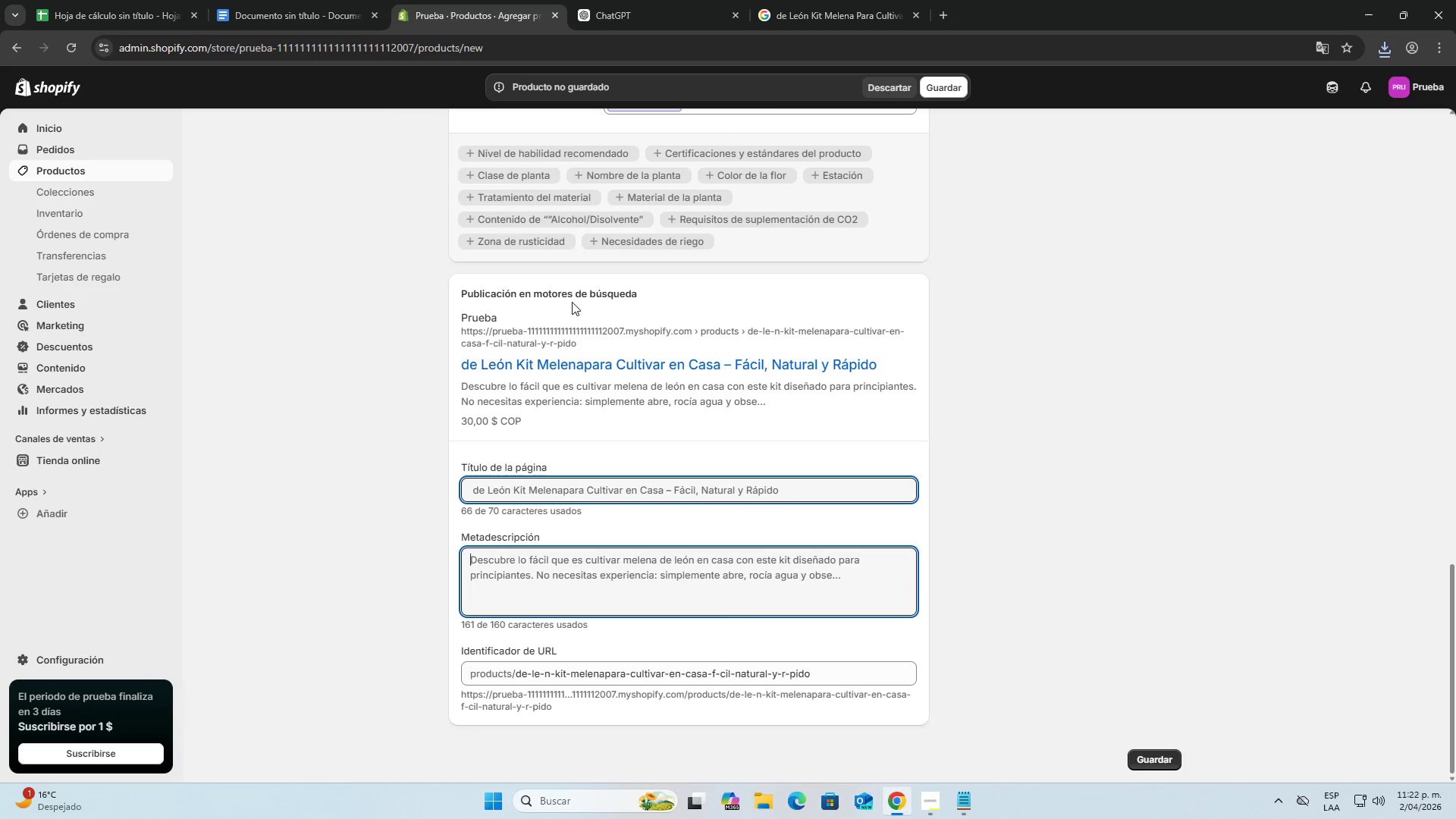 
scroll: coordinate [756, 762], scroll_direction: down, amount: 4.0
 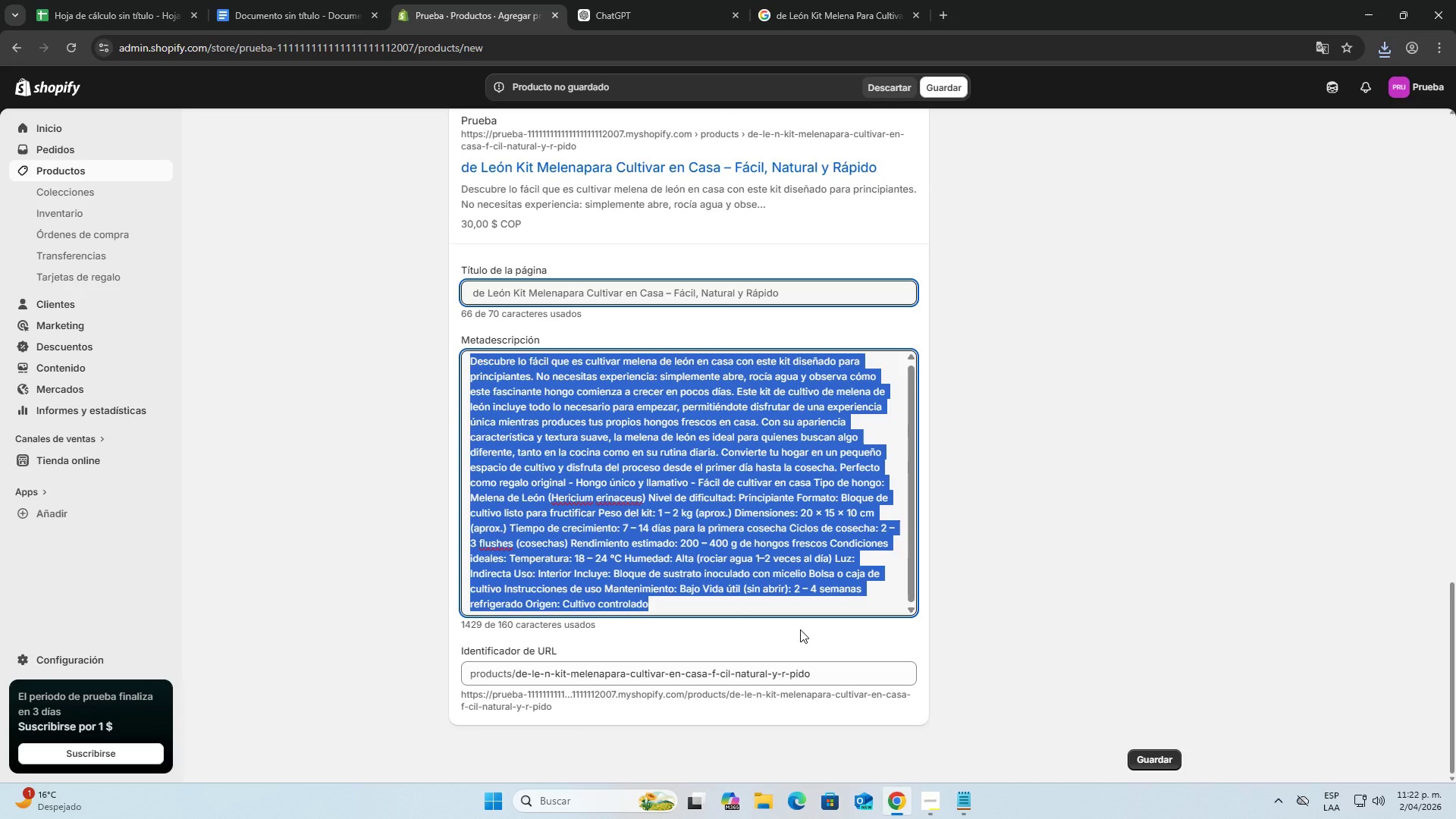 
key(Backspace)
 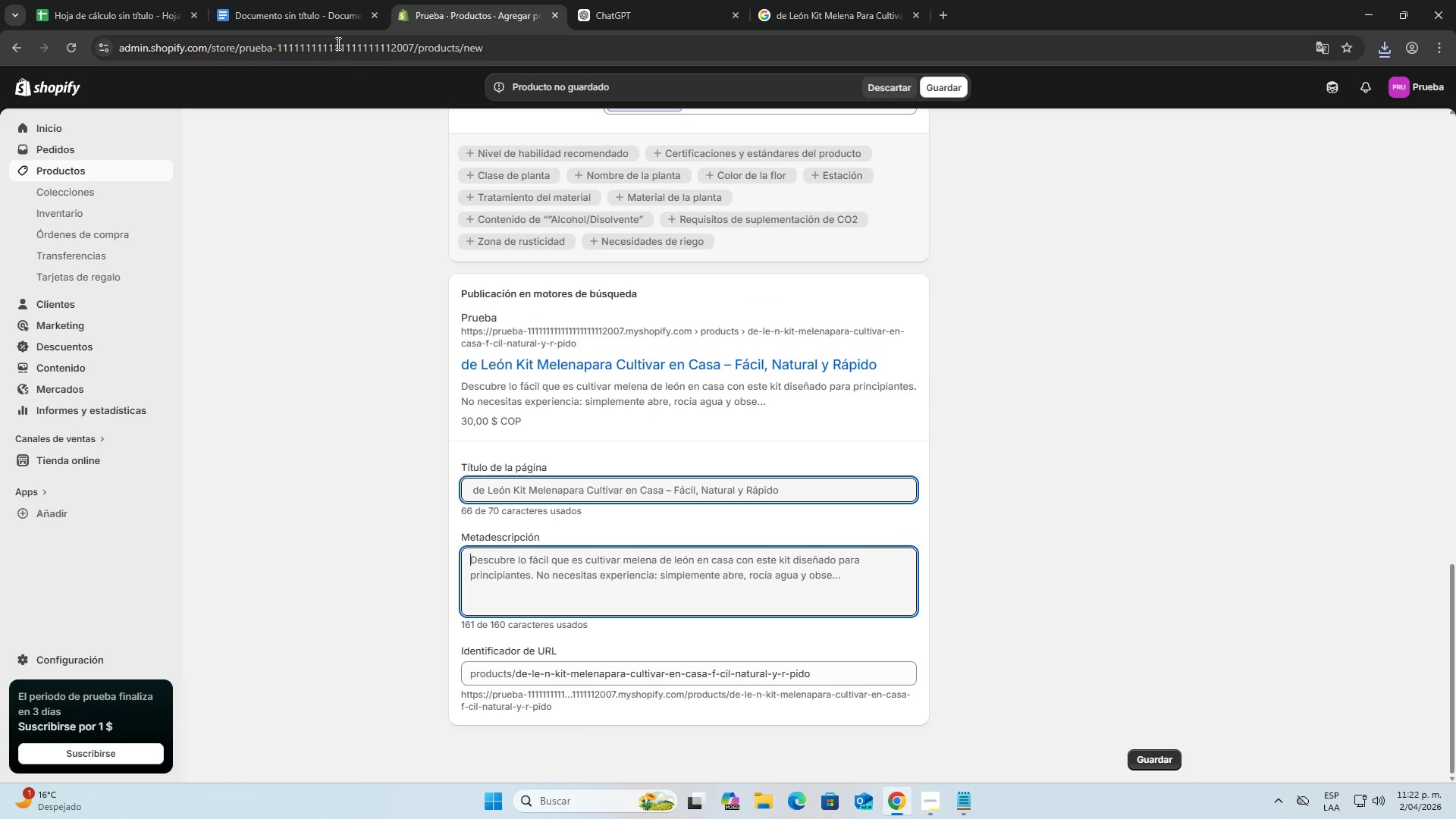 
left_click([310, 0])
 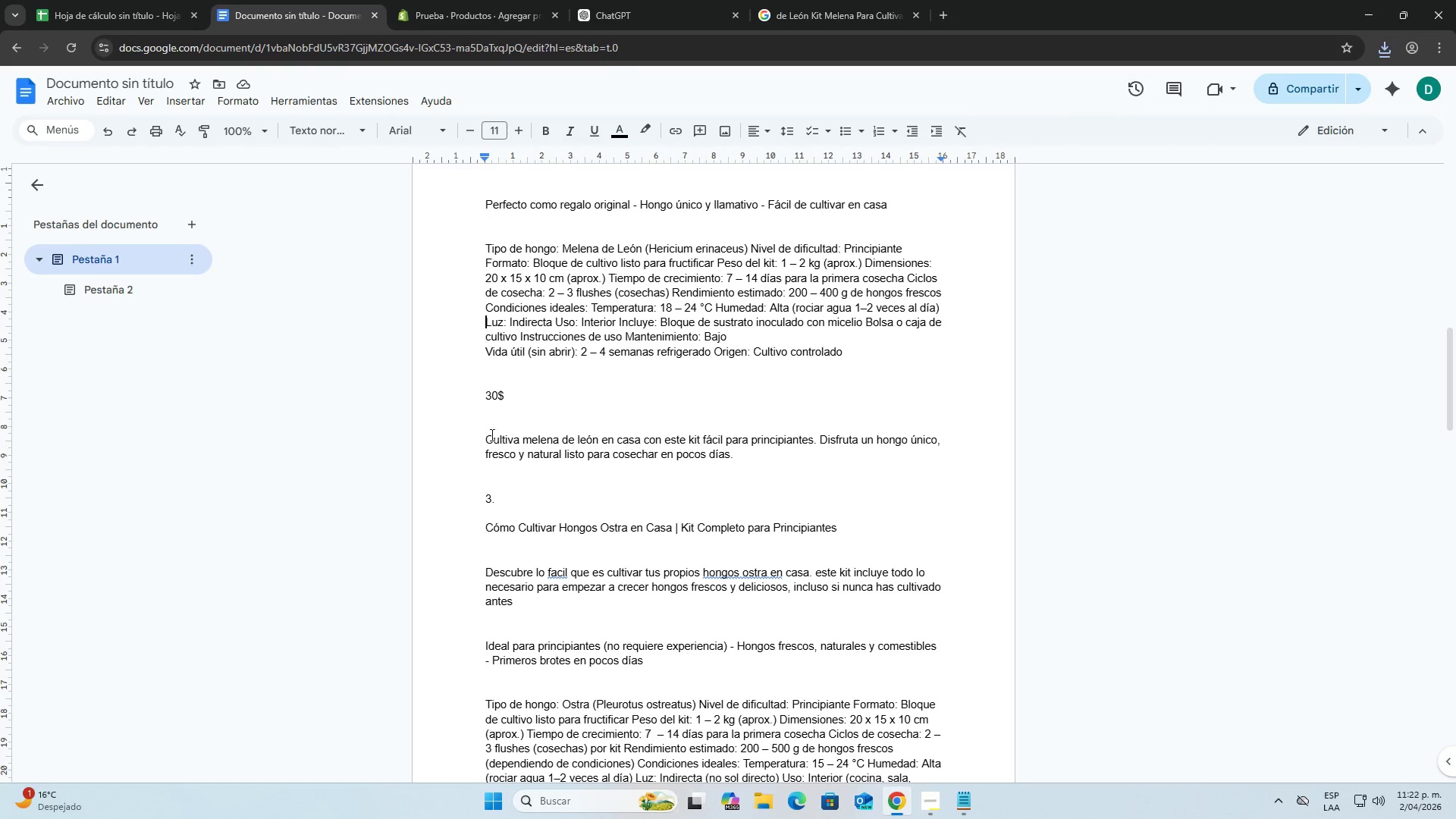 
left_click_drag(start_coordinate=[483, 441], to_coordinate=[786, 471])
 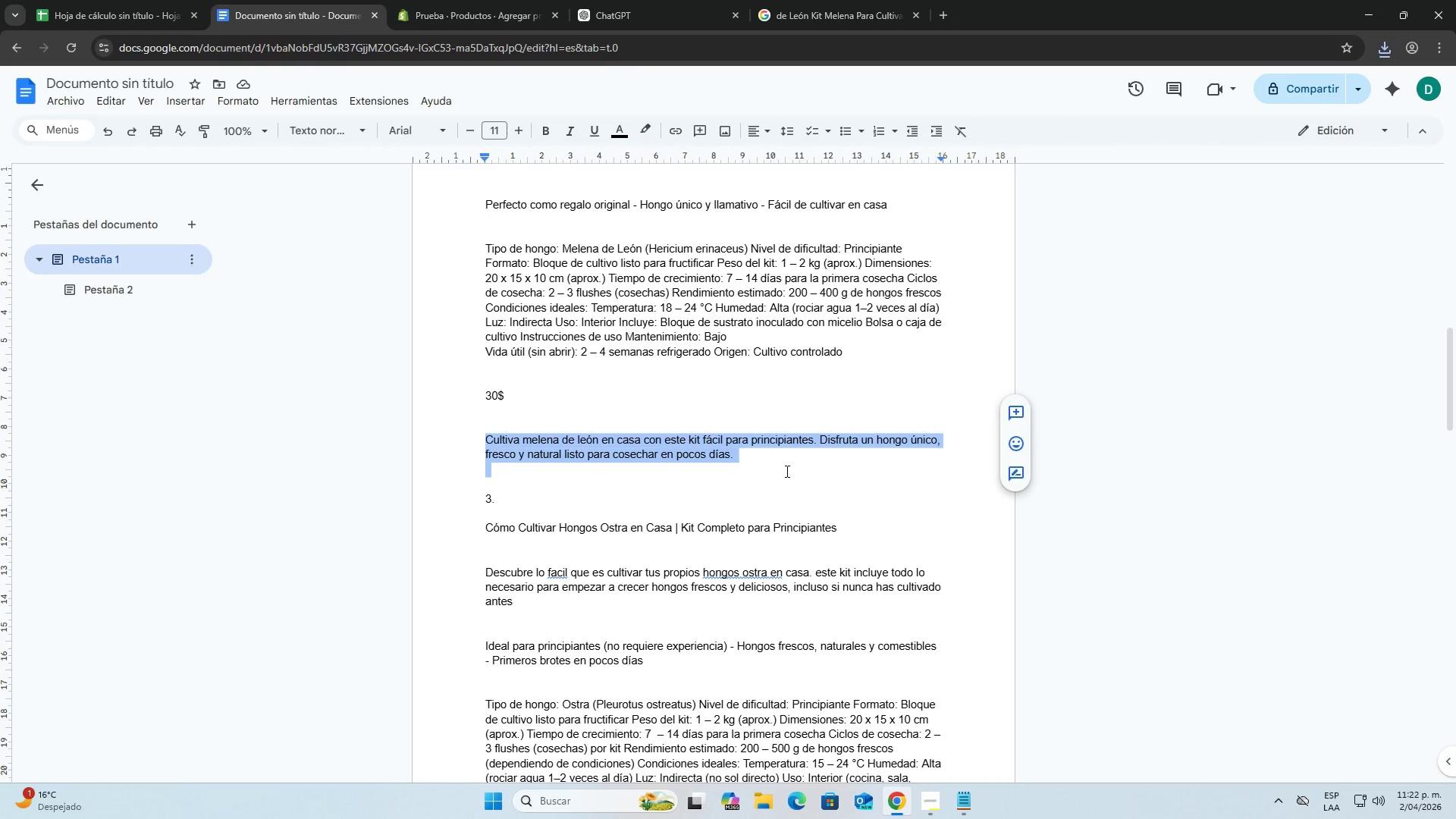 
key(Control+C)
 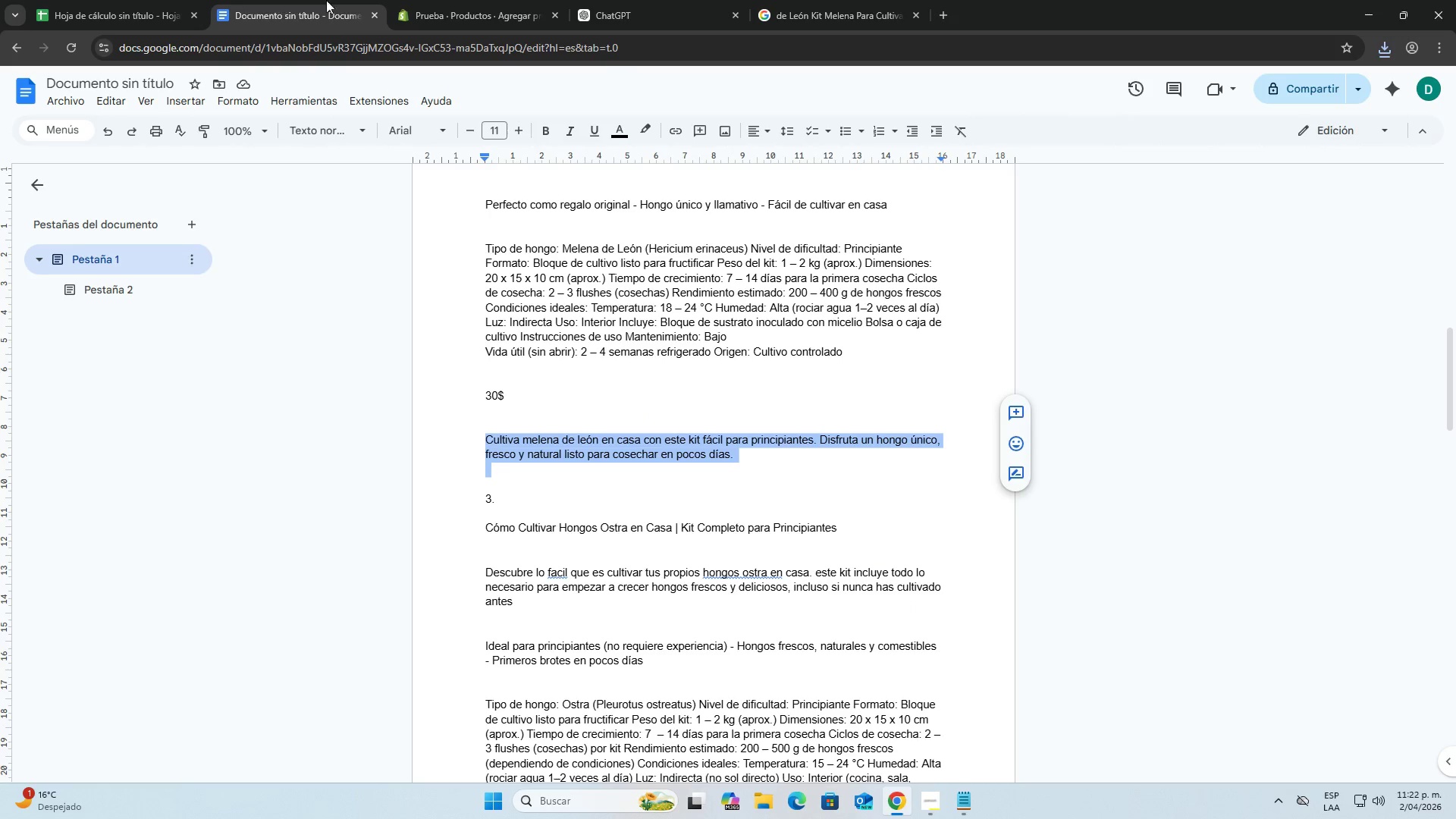 
left_click([511, 0])
 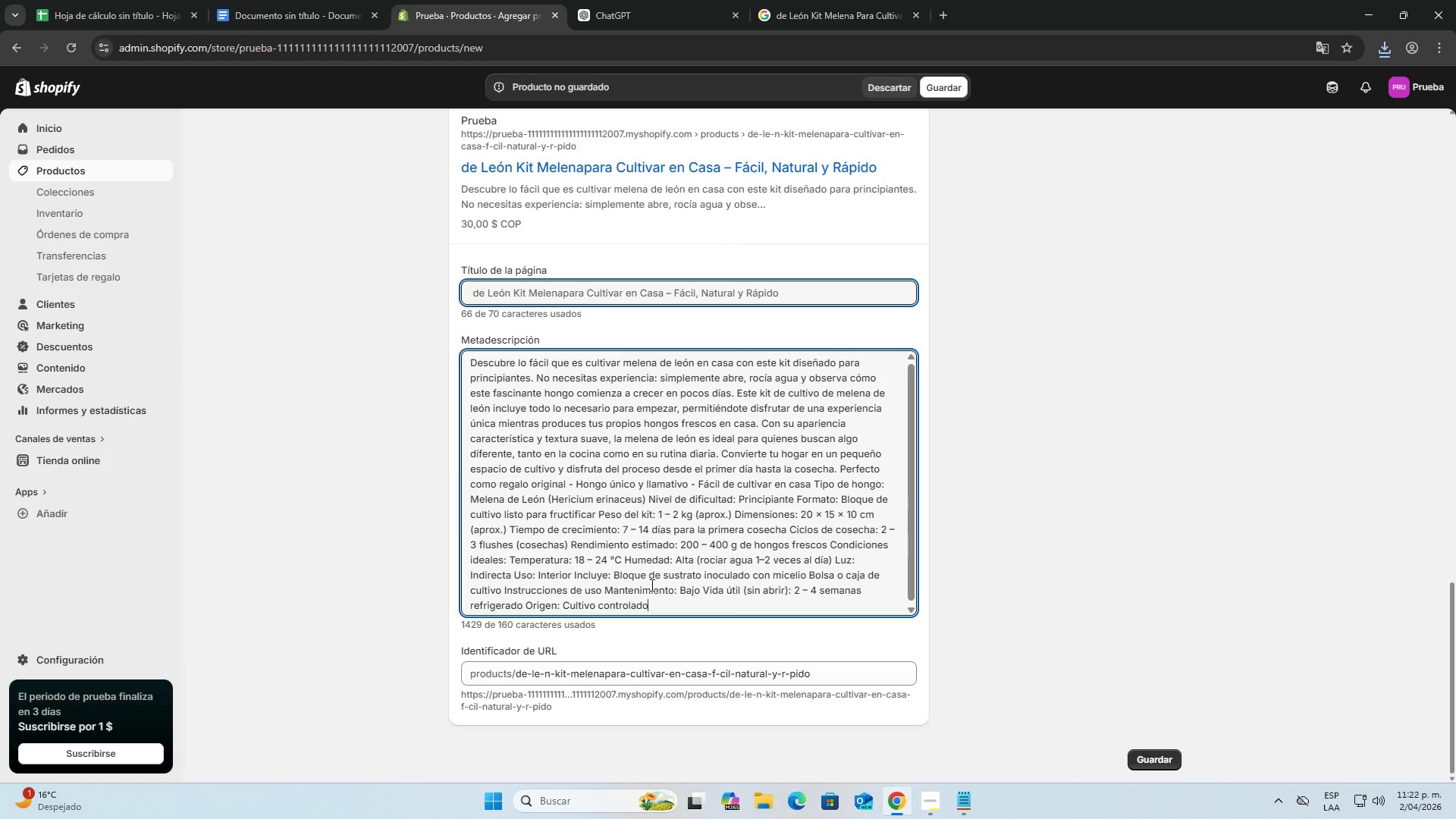 
left_click_drag(start_coordinate=[665, 607], to_coordinate=[438, 344])
 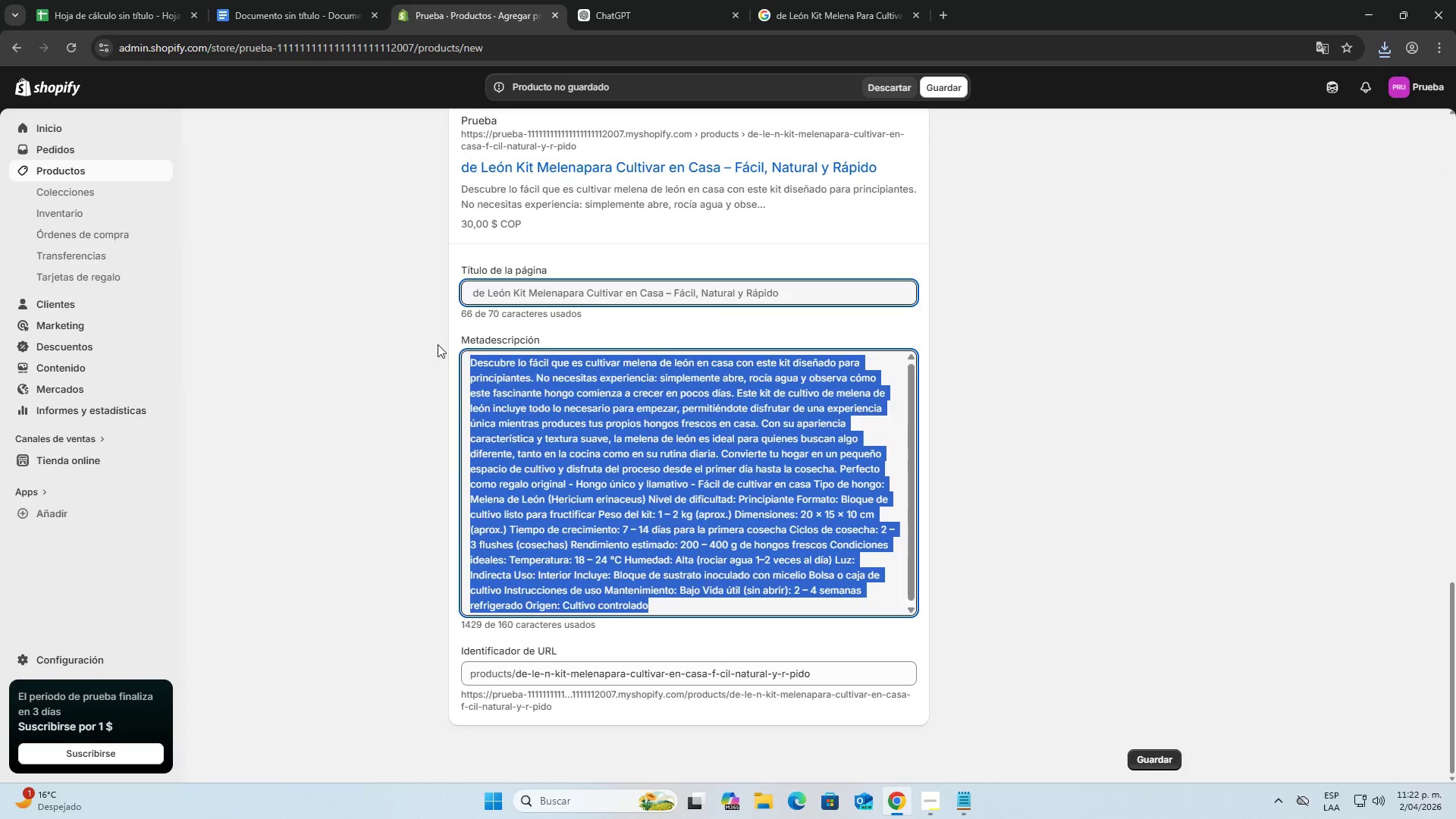 
key(Control+ControlLeft)
 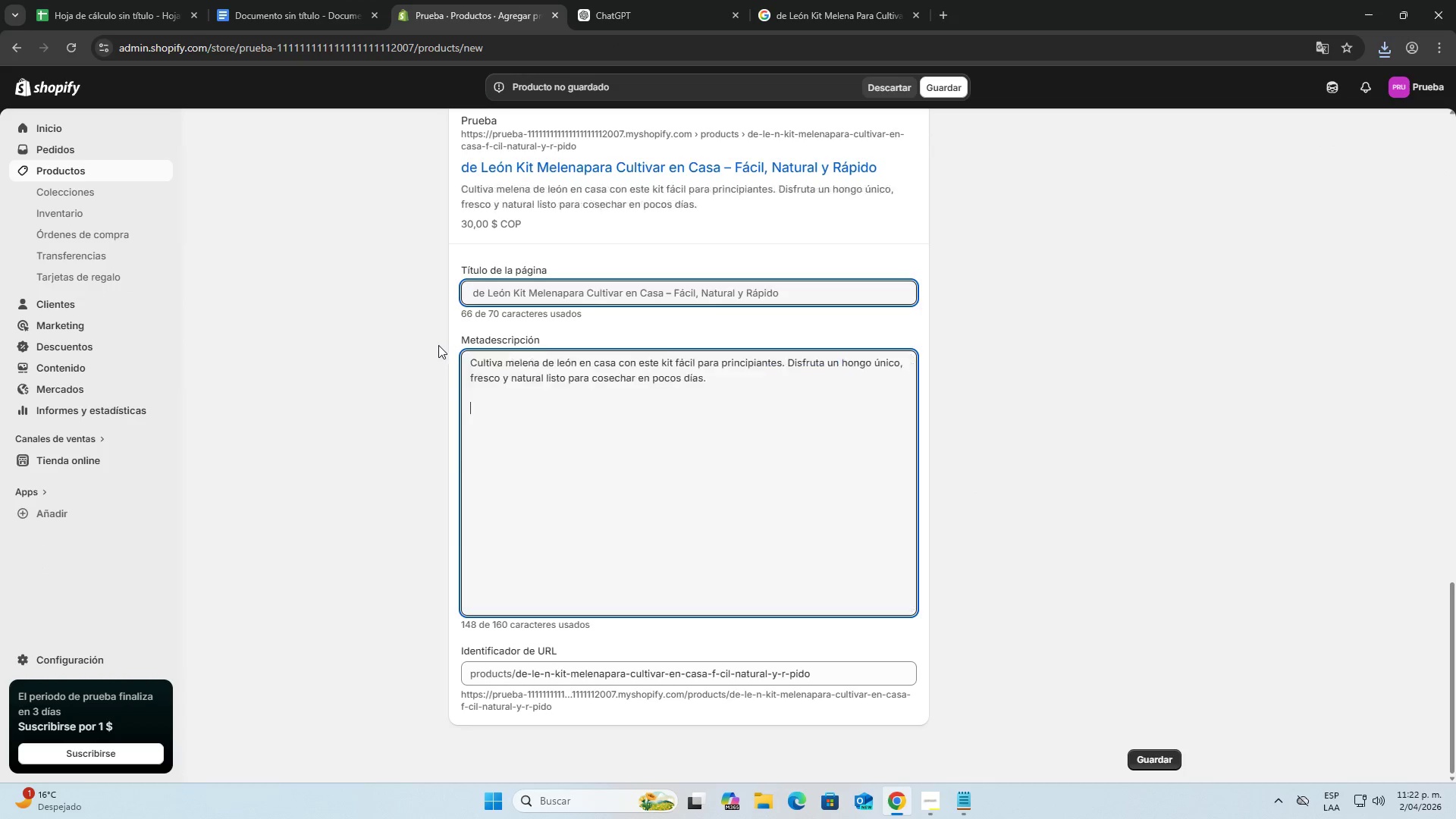 
key(Control+V)
 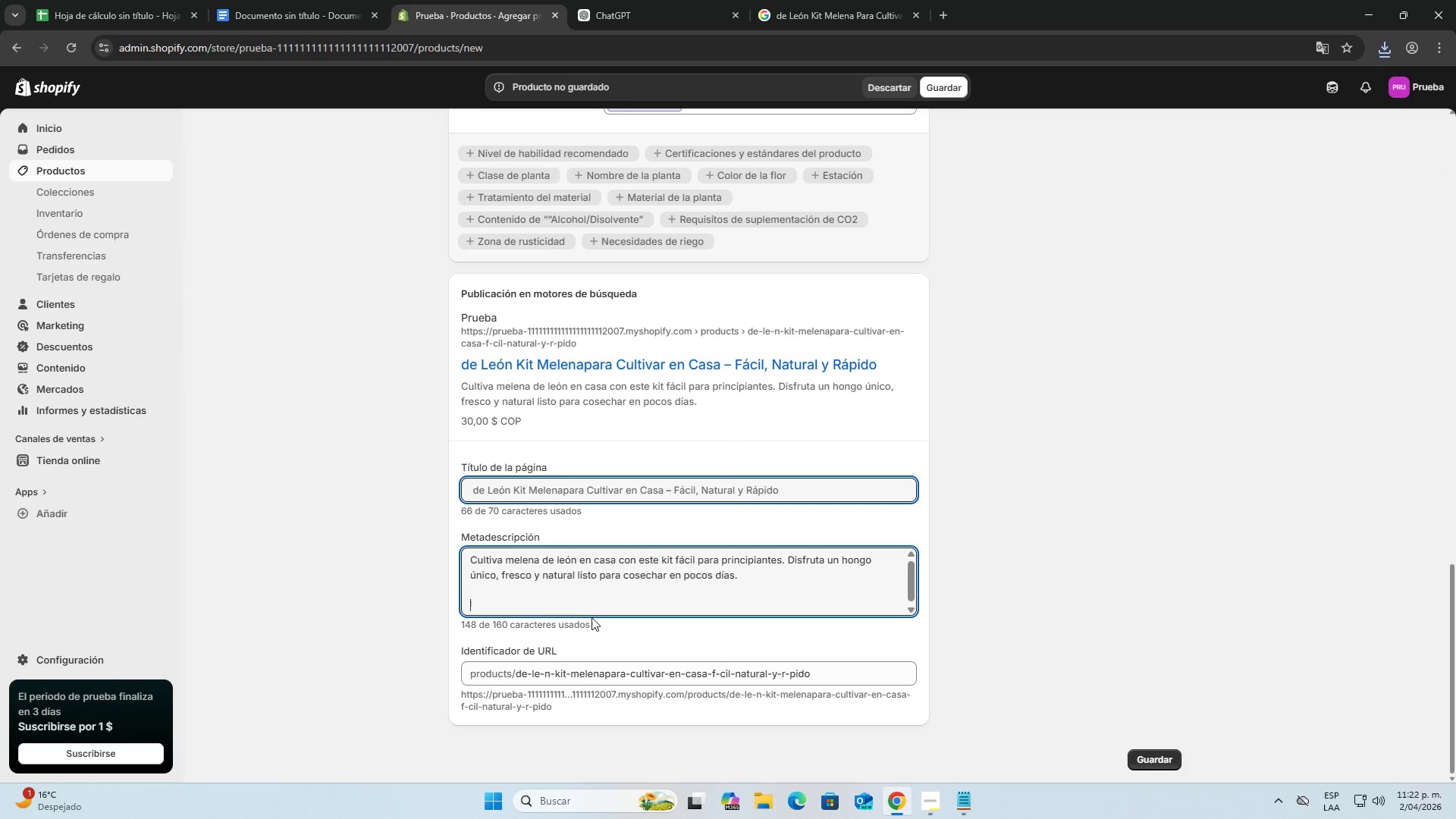 
key(Backspace)
 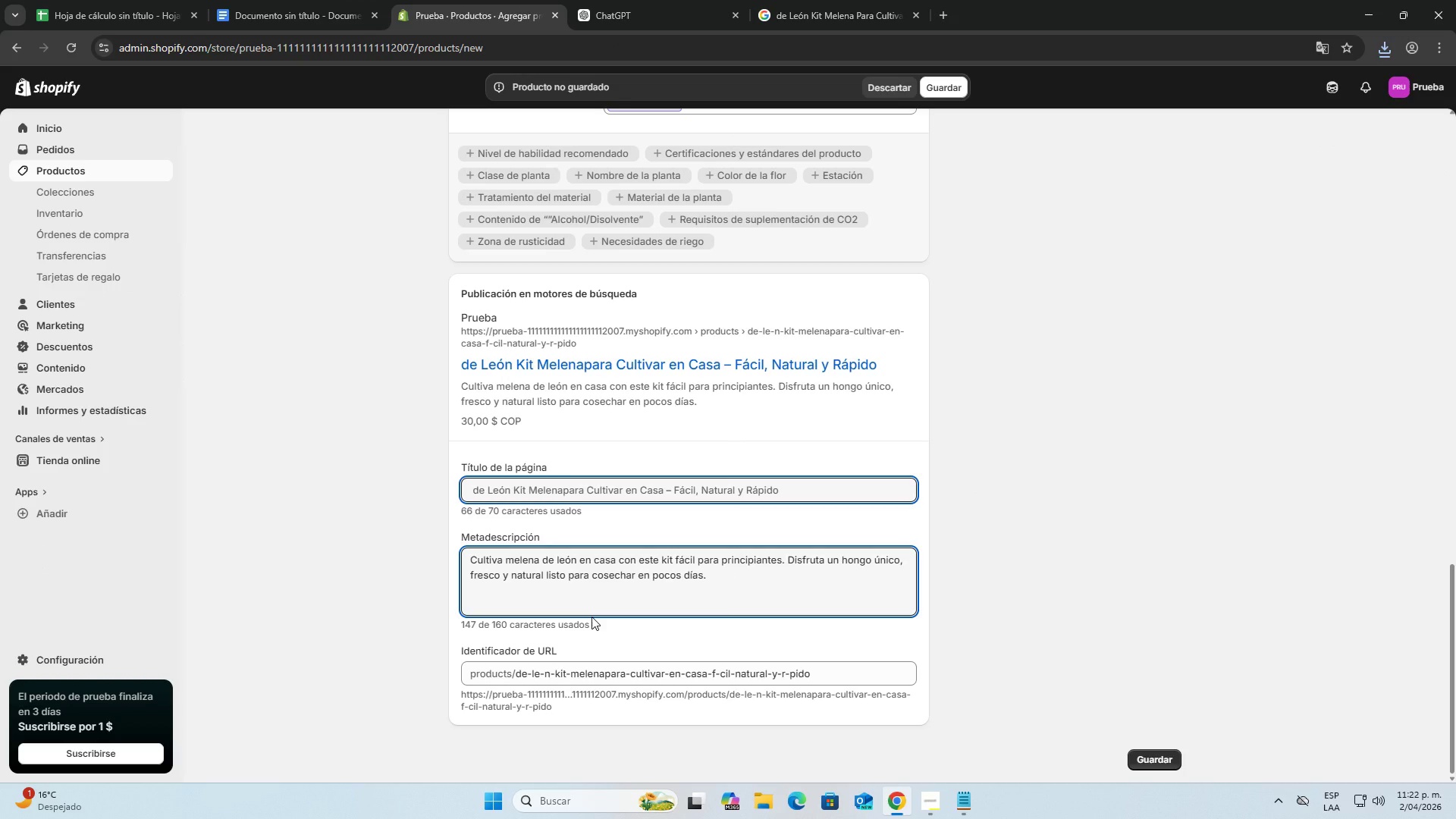 
key(Backspace)
 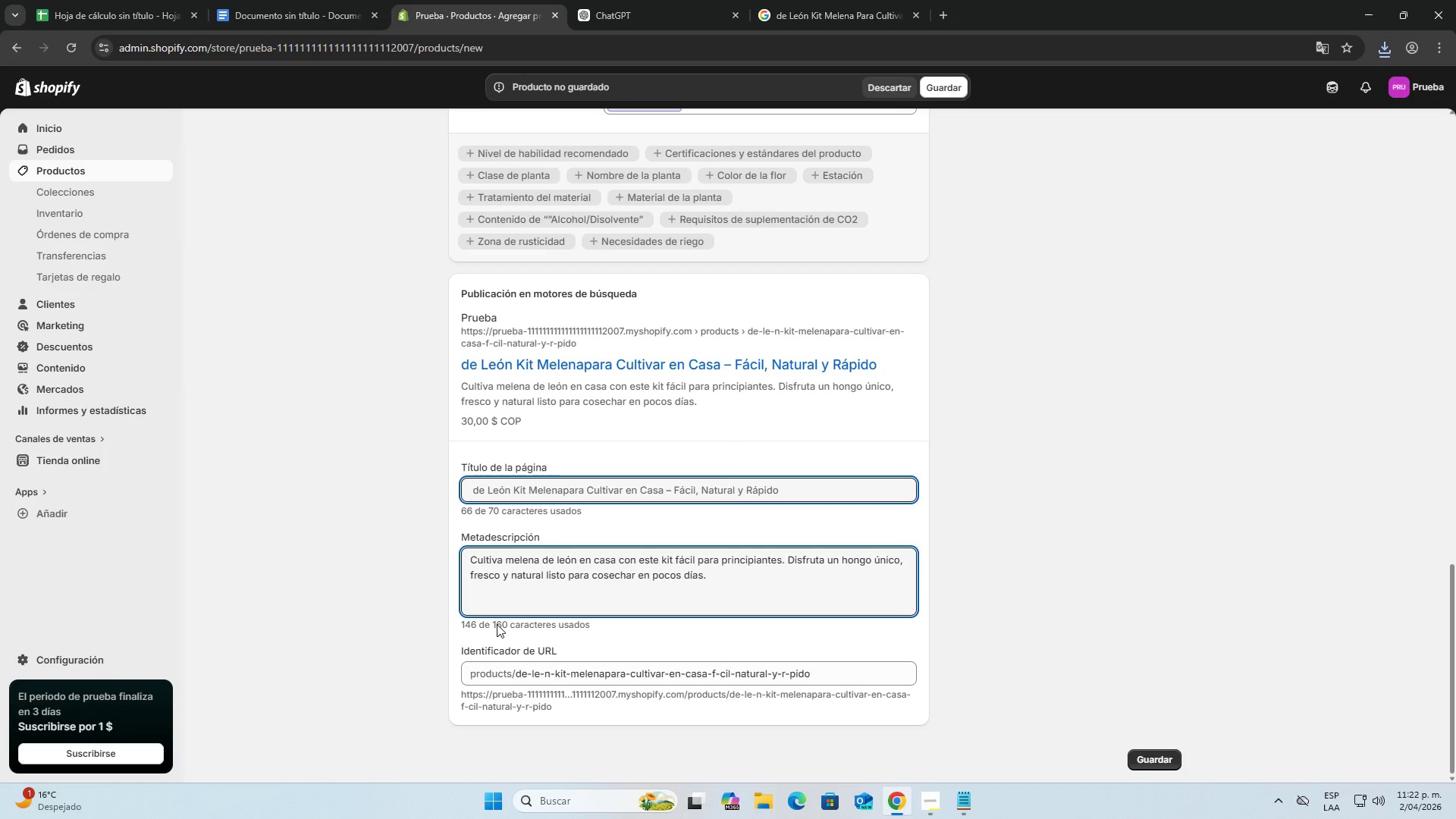 
left_click([380, 617])
 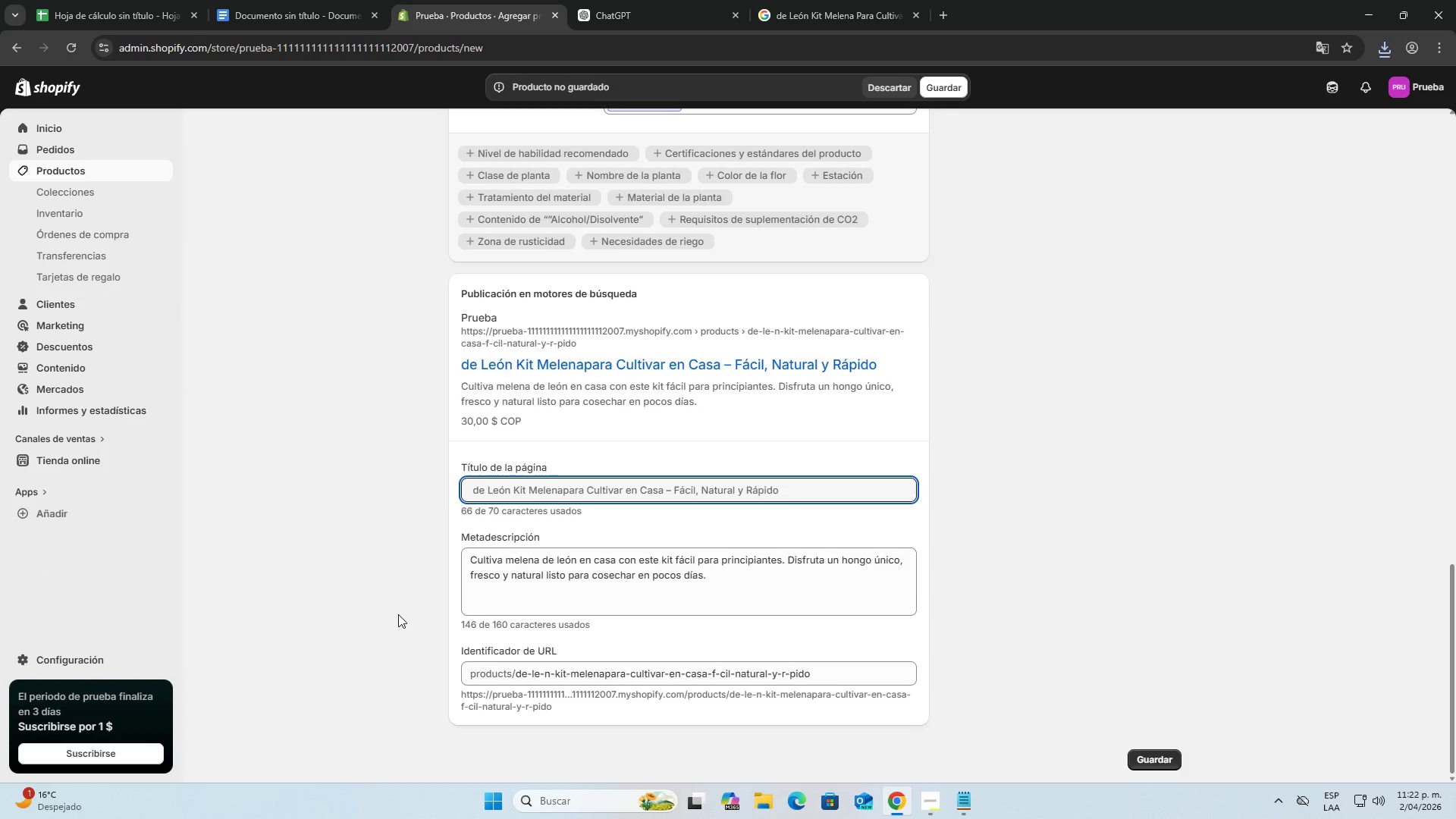 
scroll: coordinate [406, 592], scroll_direction: up, amount: 20.0
 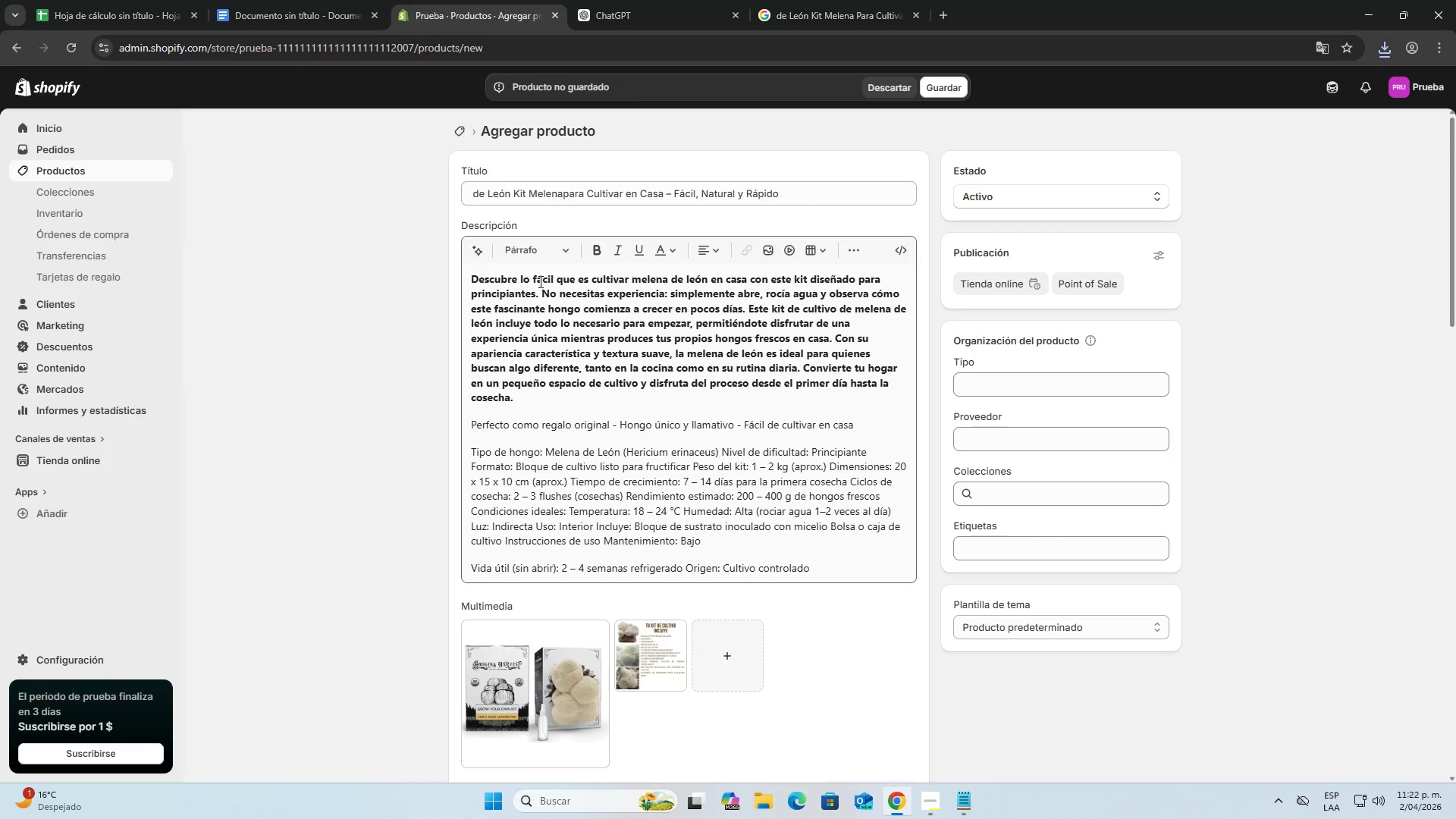 
left_click([476, 194])
 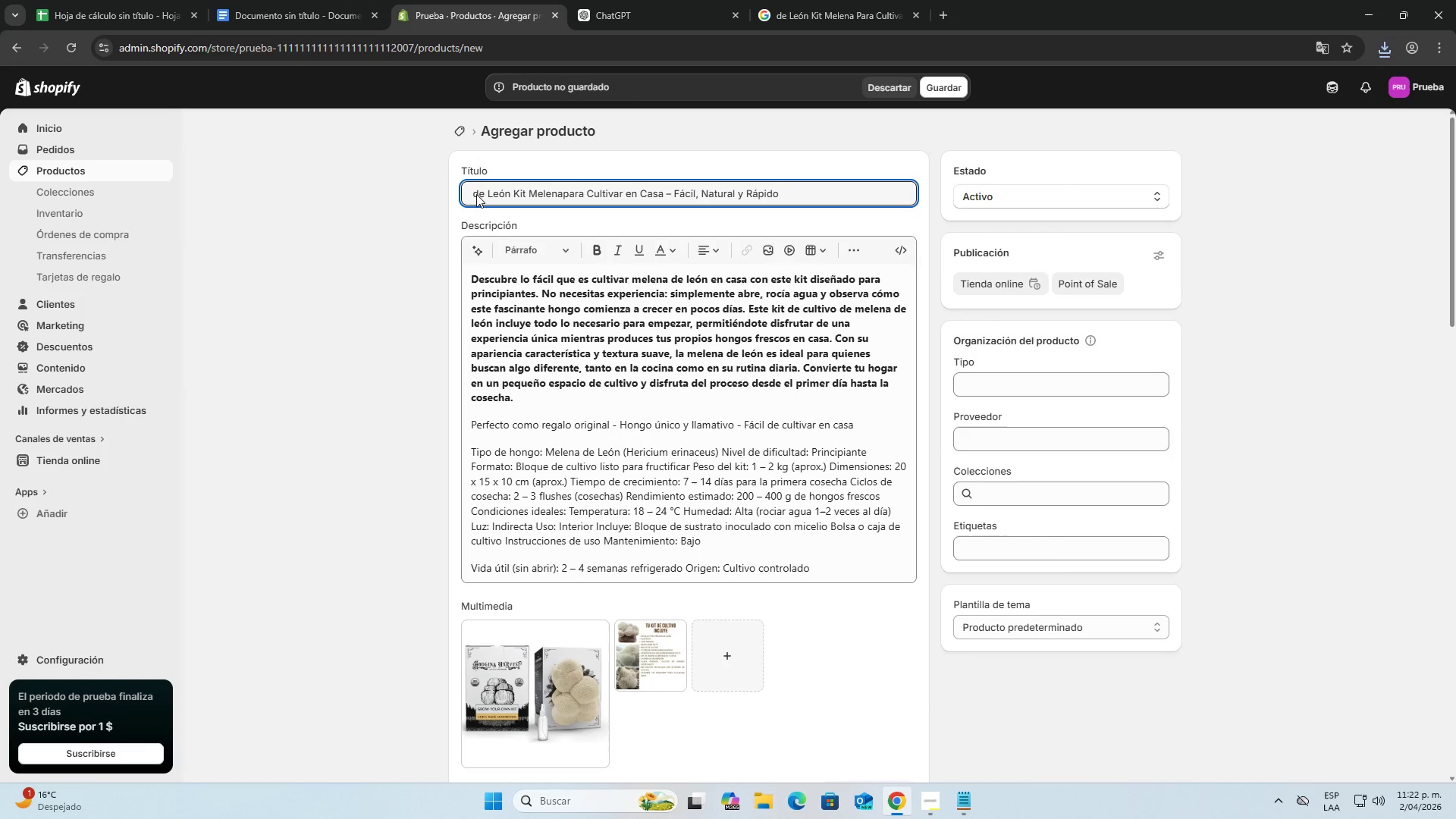 
left_click([475, 194])
 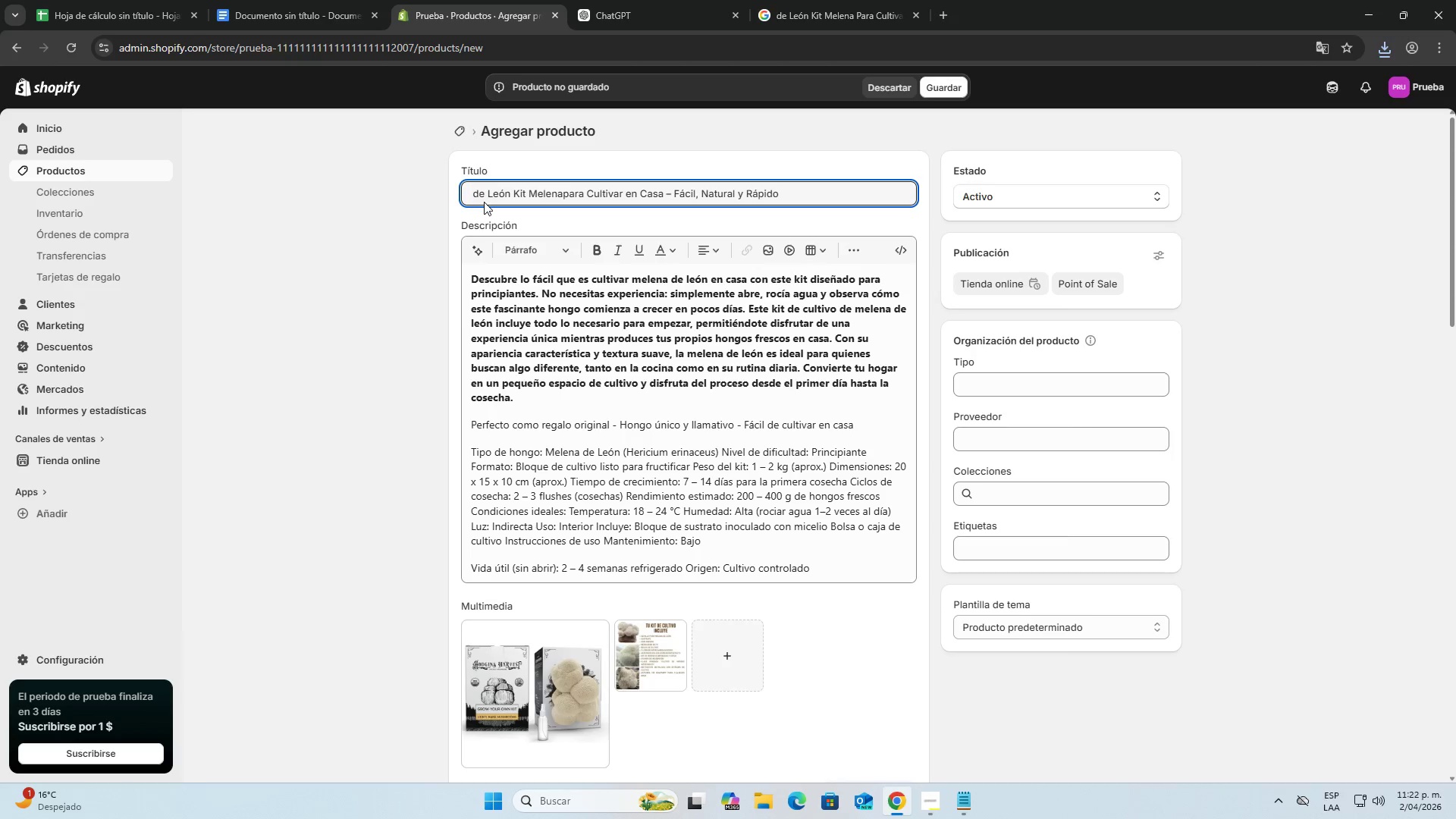 
key(ArrowLeft)
 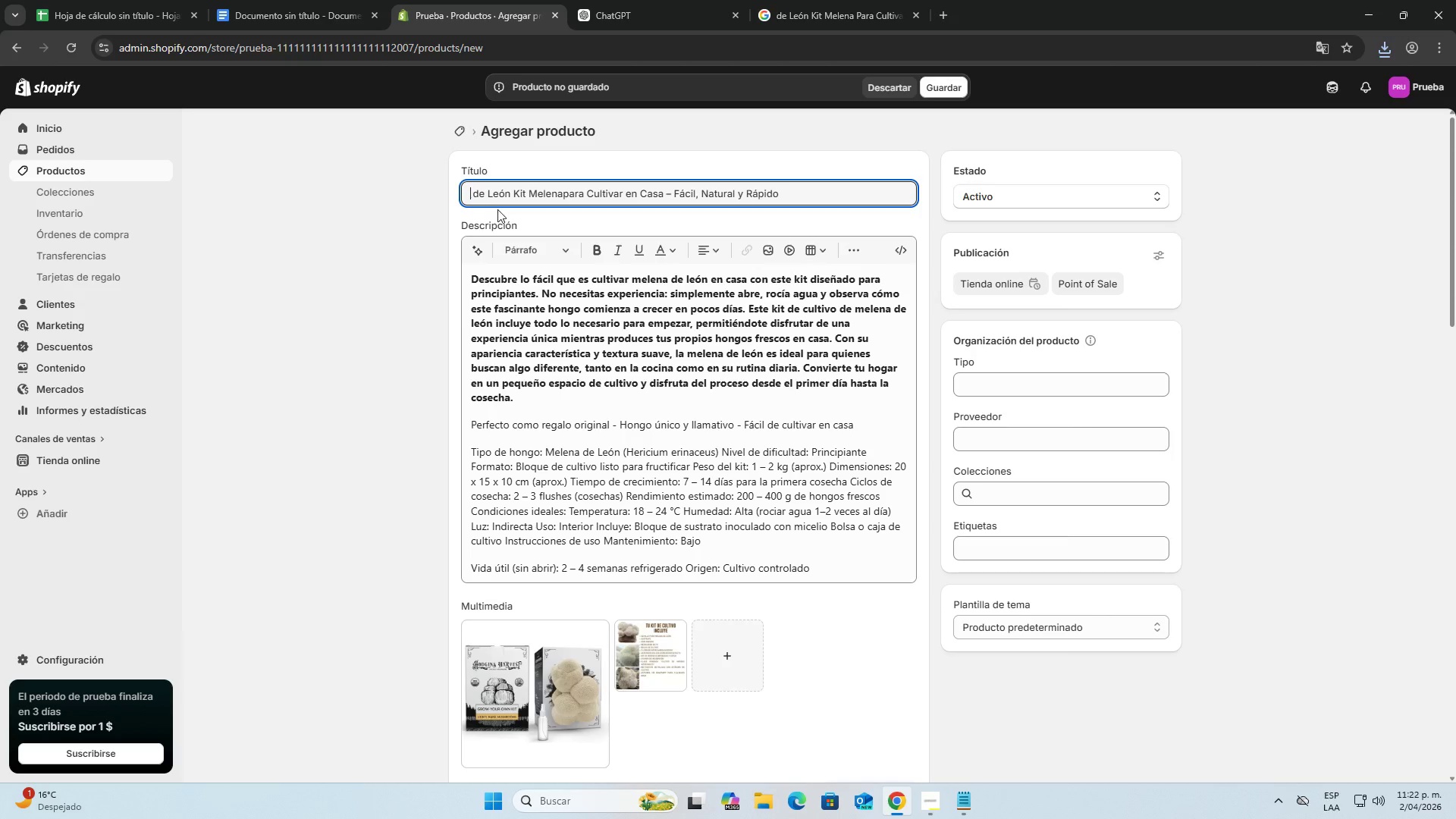 
key(ArrowLeft)
 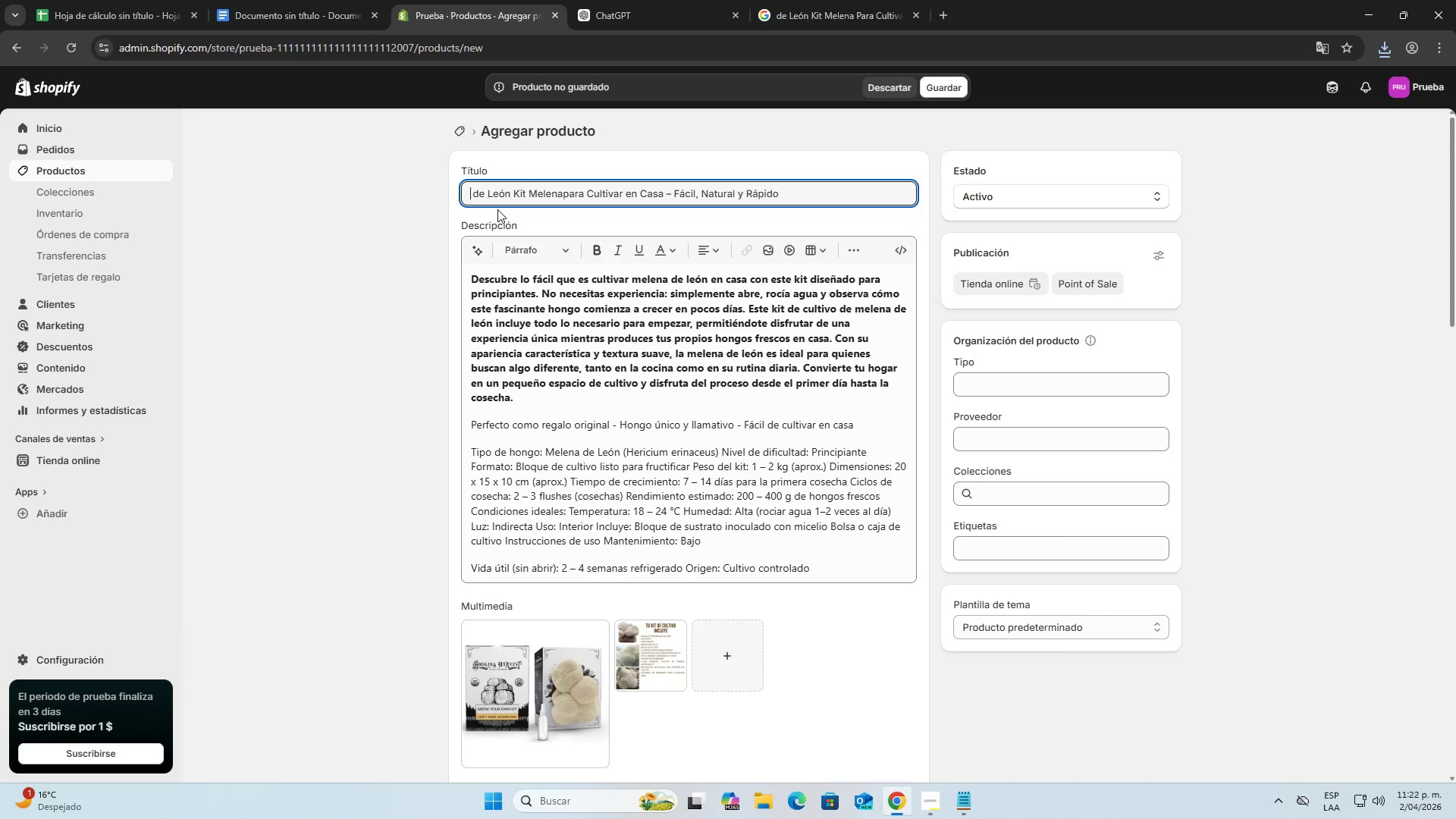 
key(ArrowLeft)
 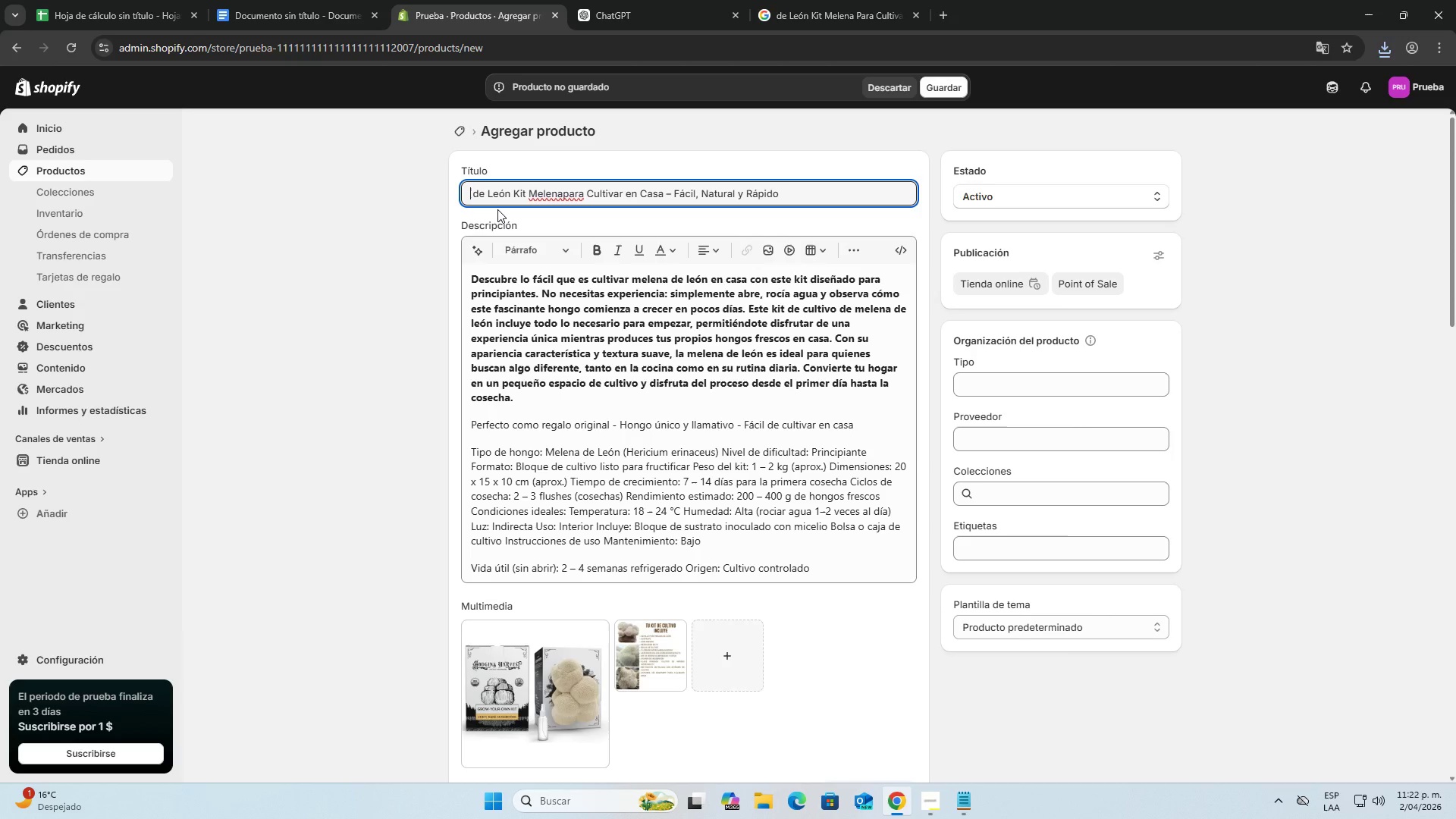 
type(kit)
key(Backspace)
key(Backspace)
key(Backspace)
key(Backspace)
type(Kir)
key(Backspace)
type(t)
 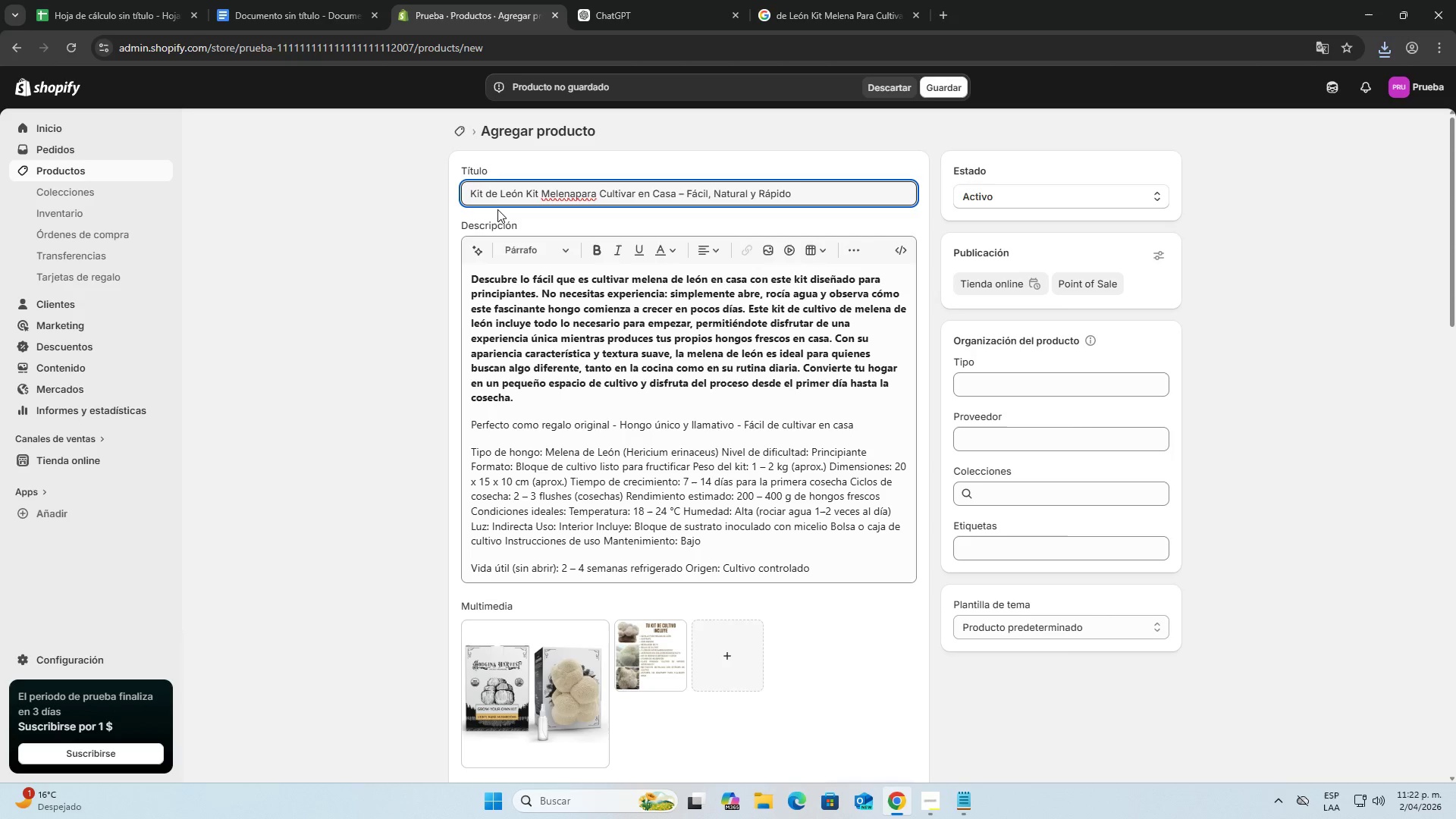 
double_click([557, 198])
 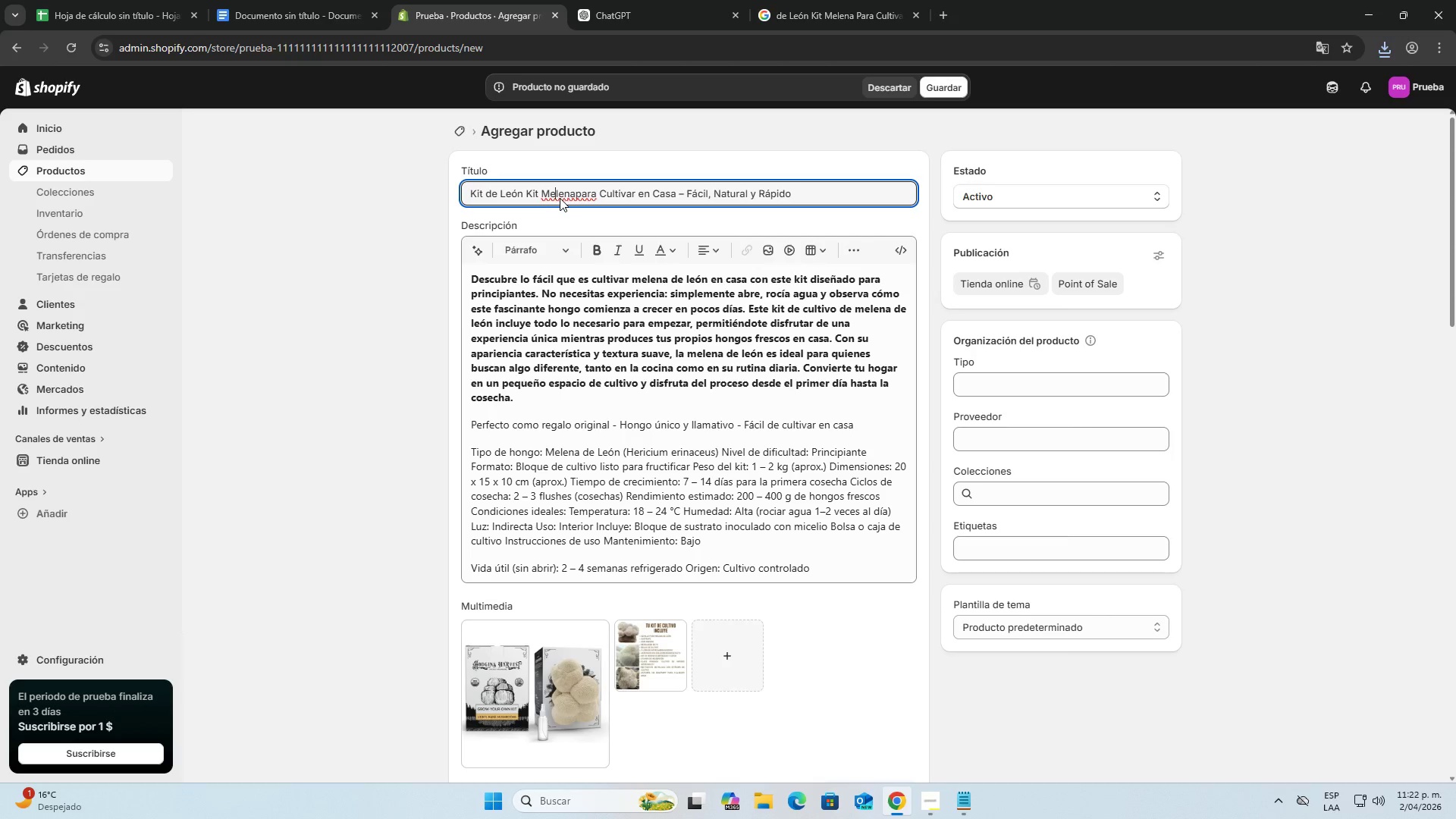 
left_click([561, 197])
 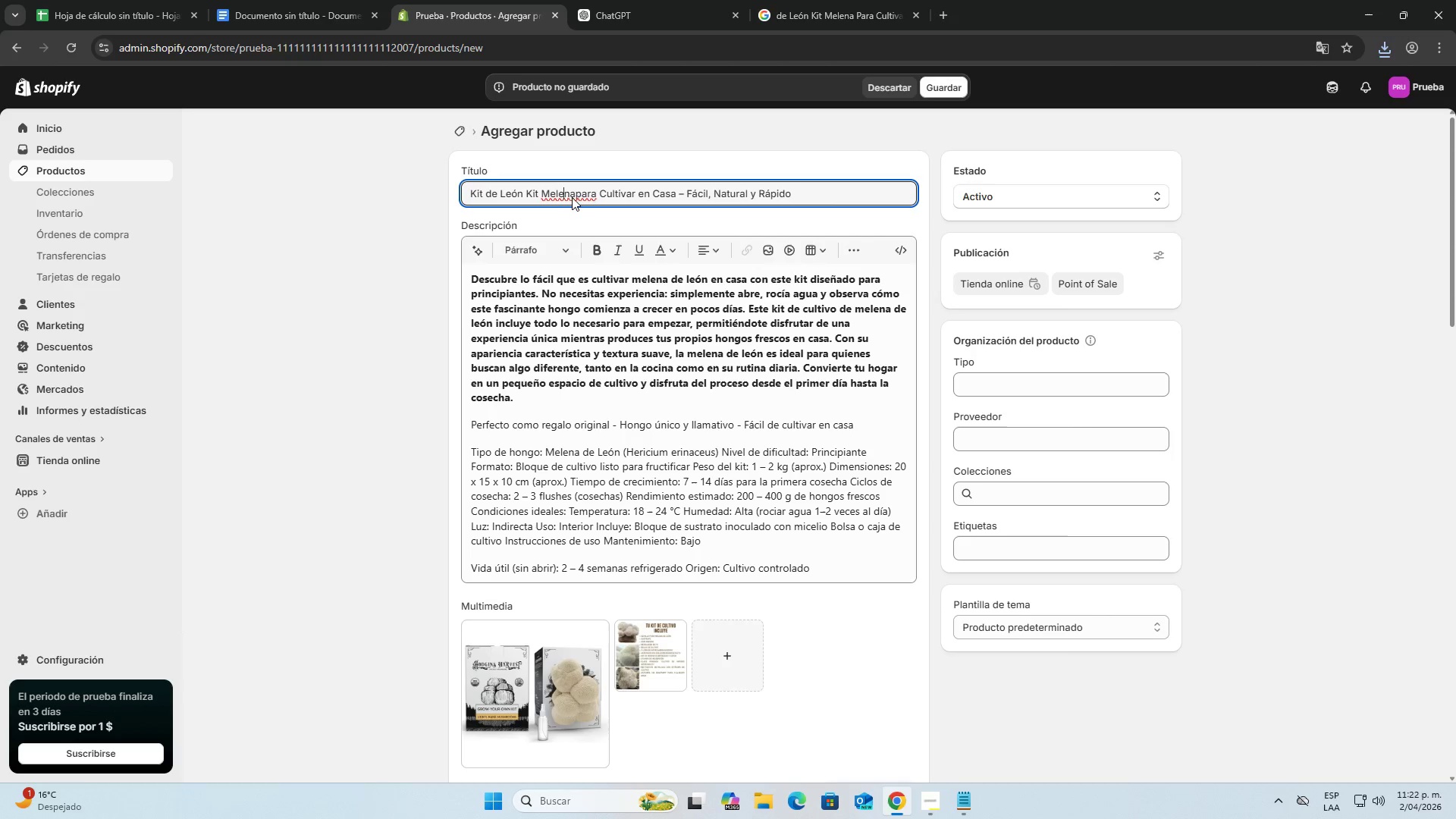 
double_click([575, 197])
 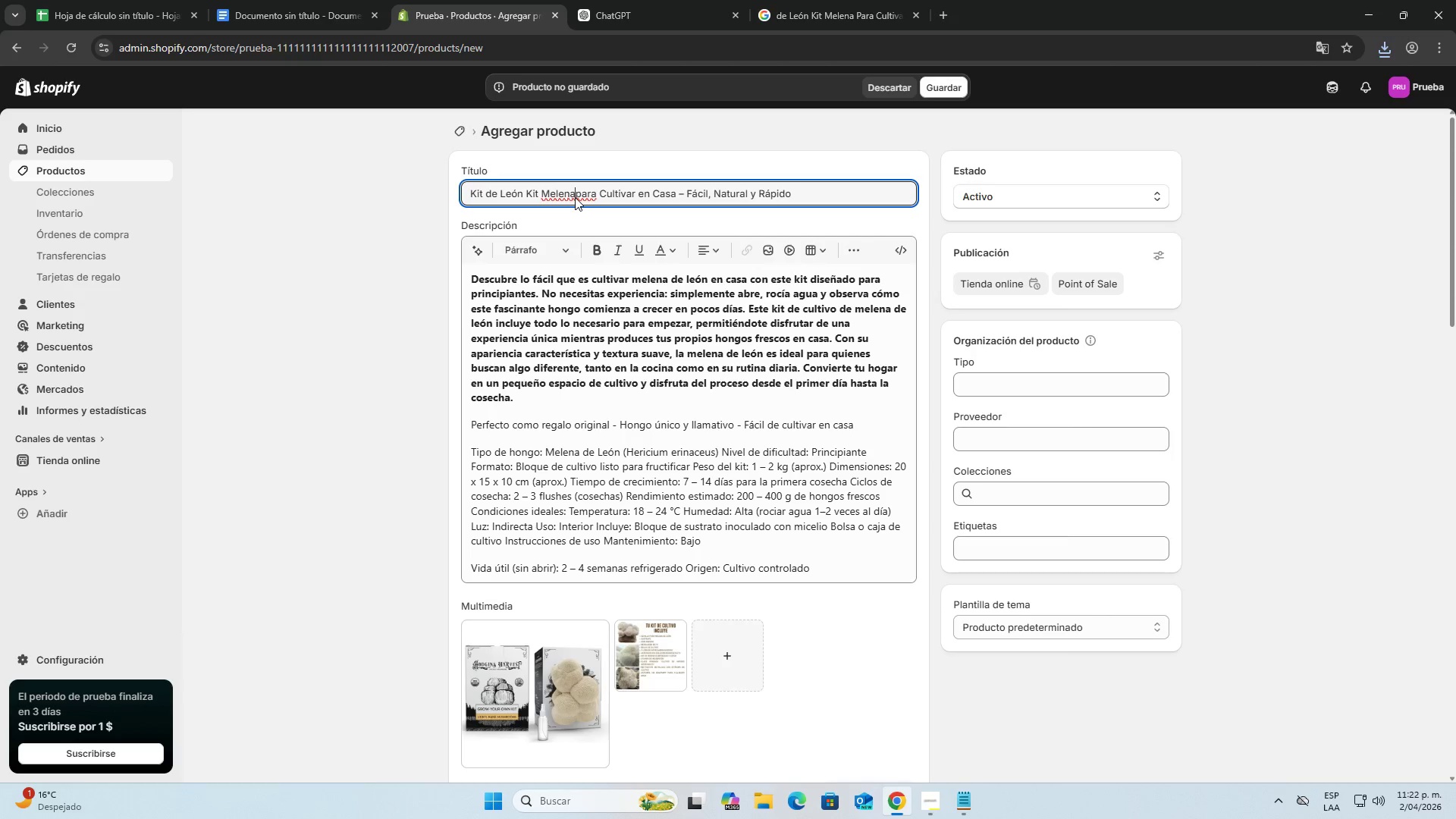 
key(Space)
 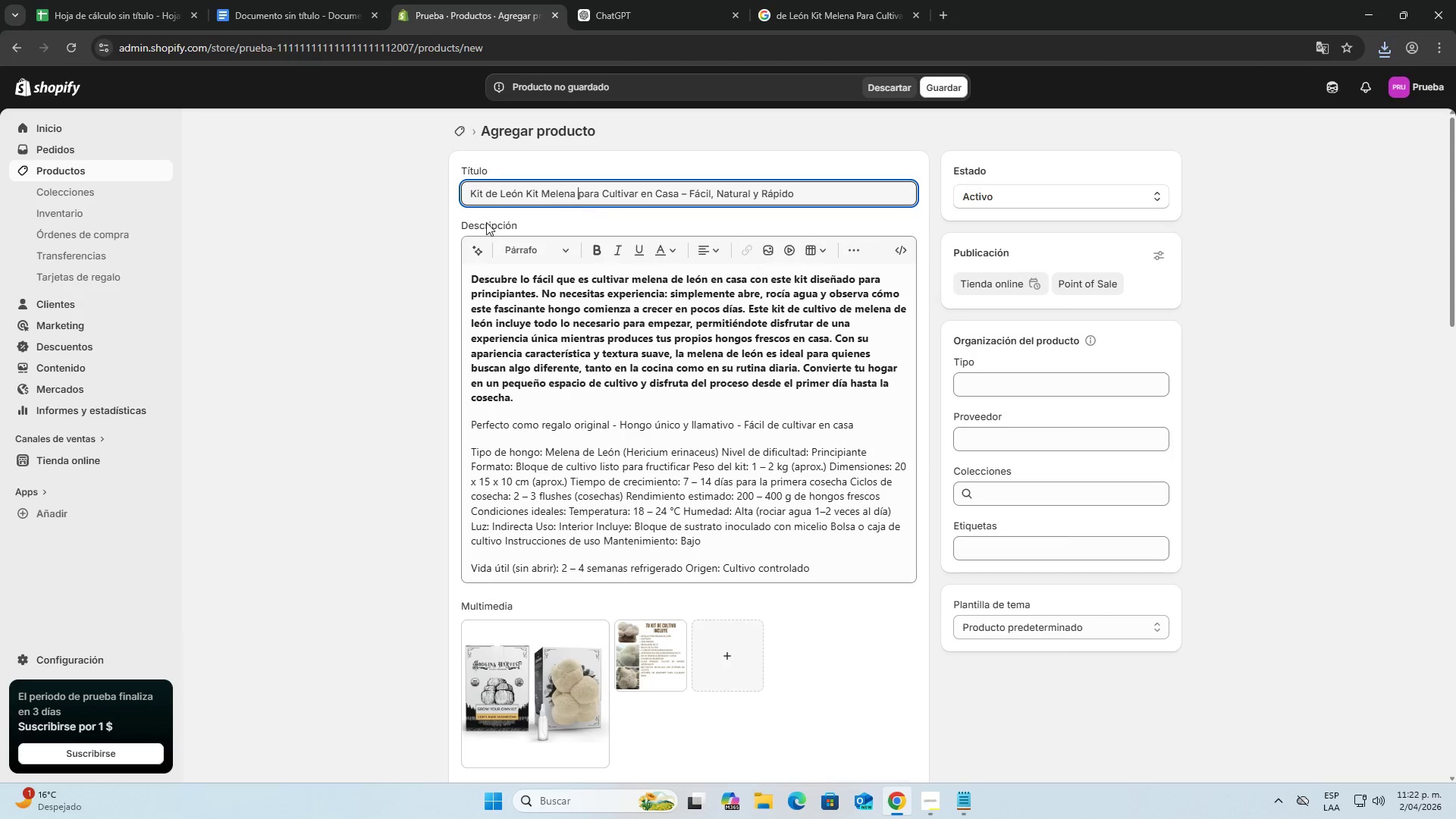 
left_click([424, 228])
 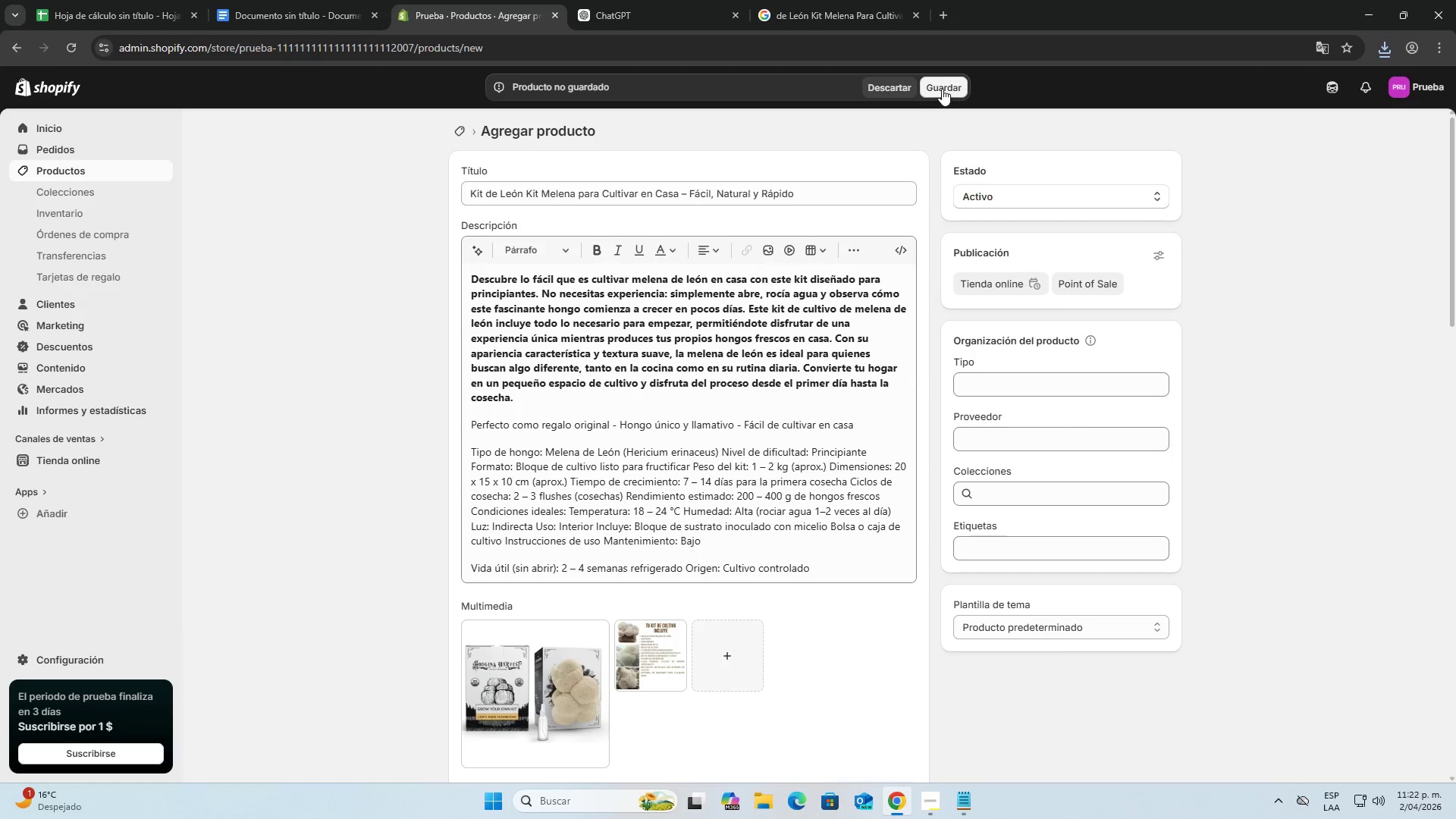 
left_click([942, 89])
 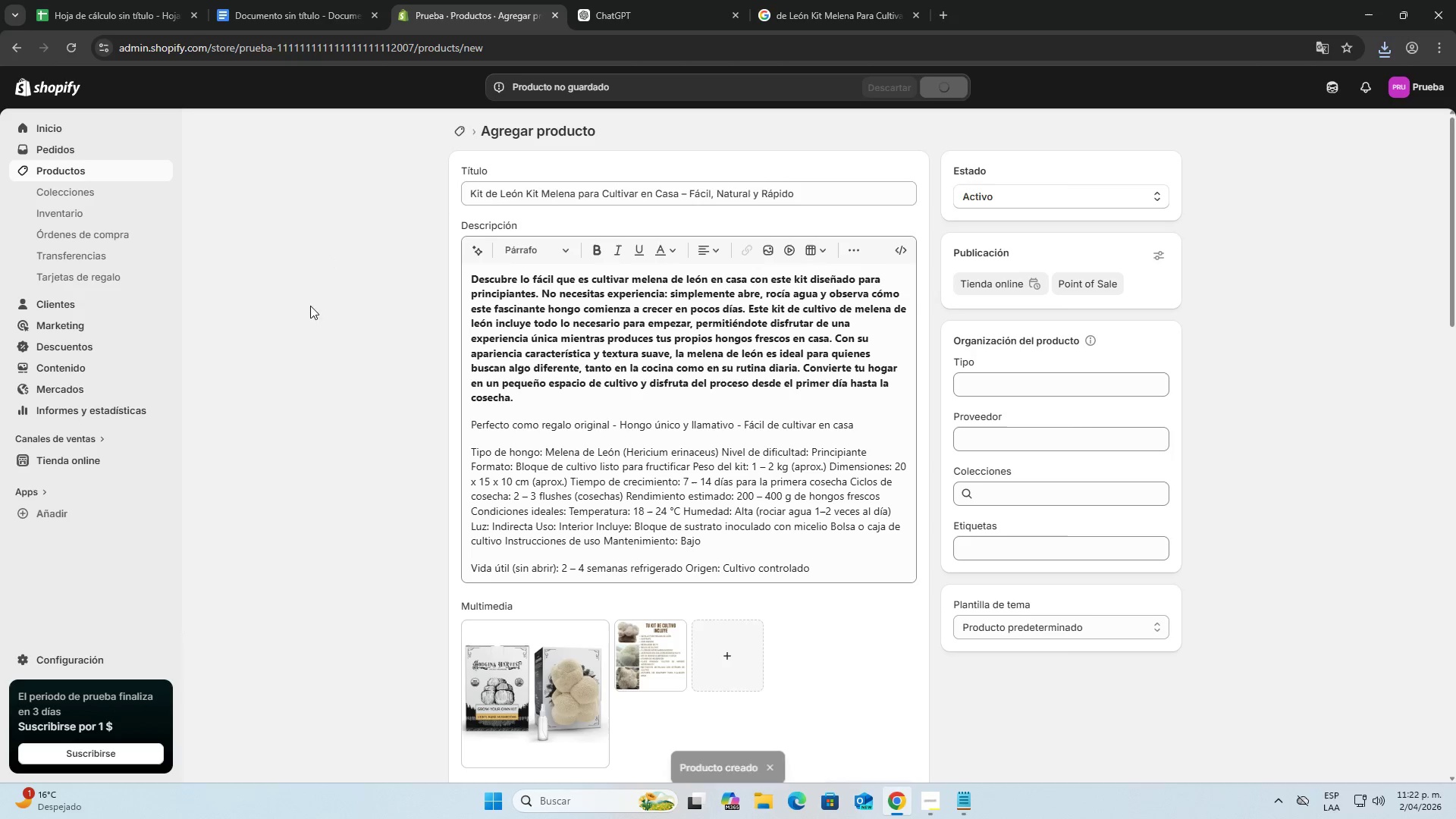 
left_click([158, 175])
 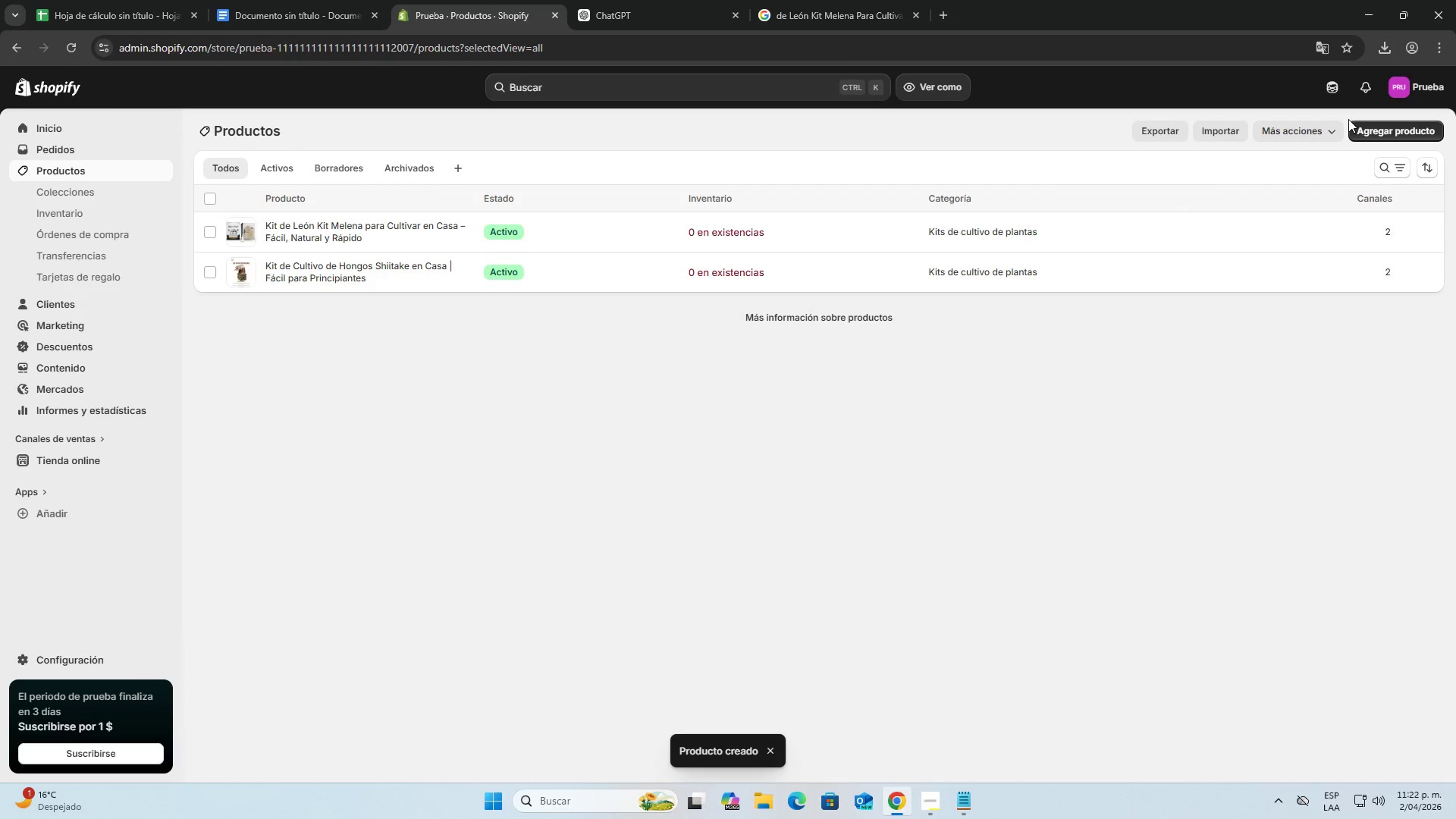 
left_click([1380, 135])
 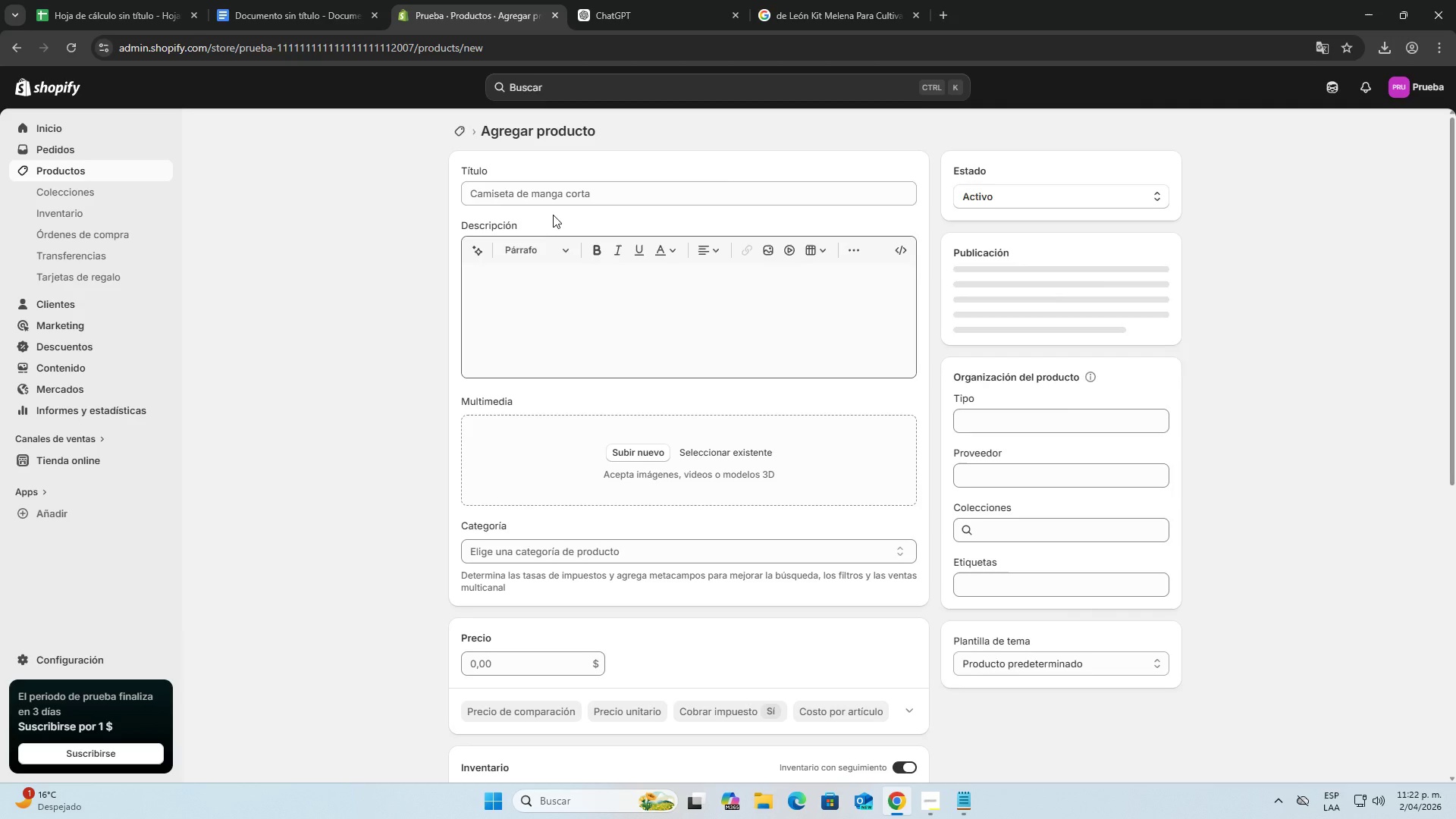 
left_click([552, 197])
 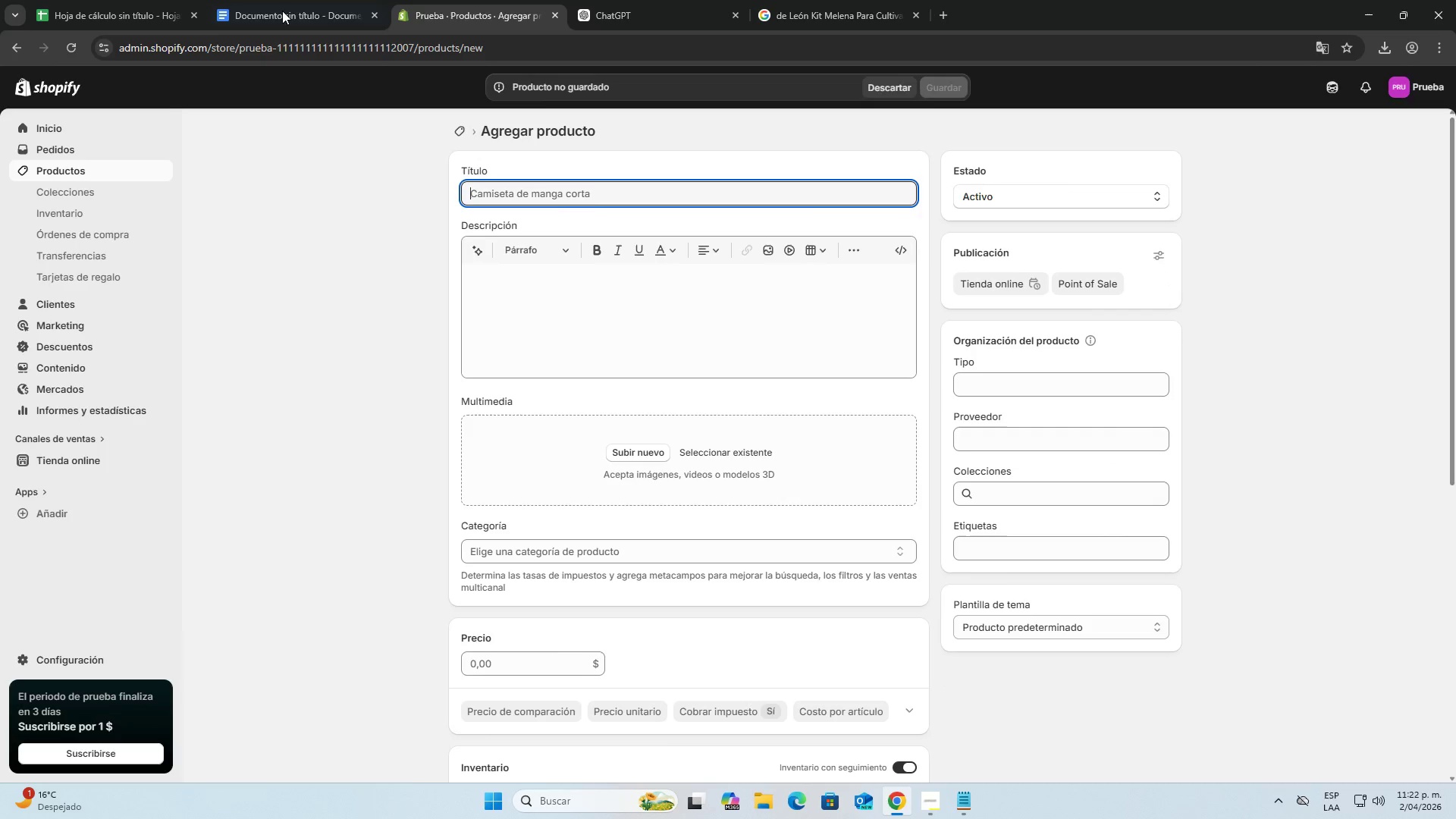 
left_click([246, 0])
 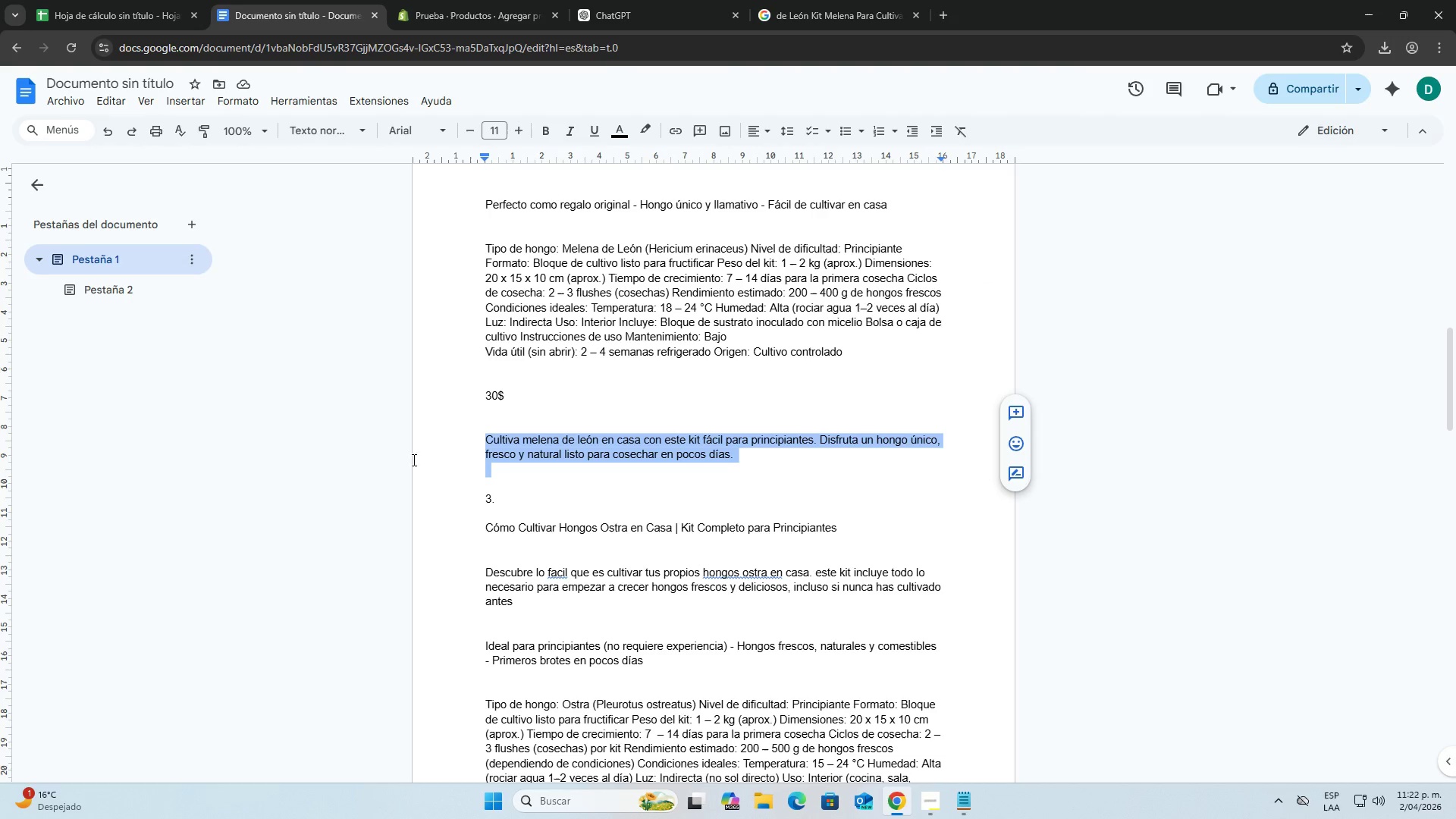 
left_click([400, 468])
 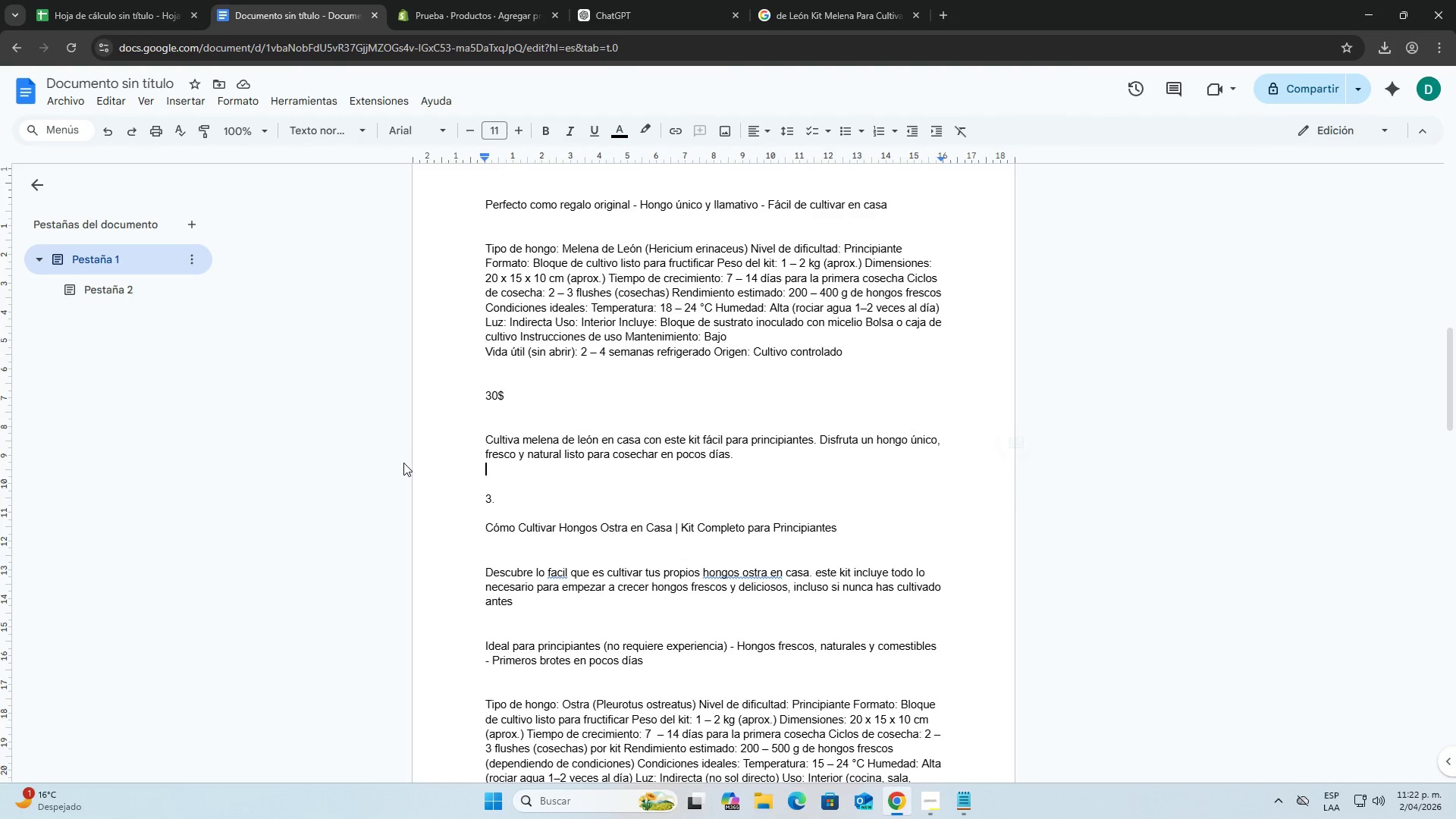 
left_click_drag(start_coordinate=[485, 457], to_coordinate=[848, 447])
 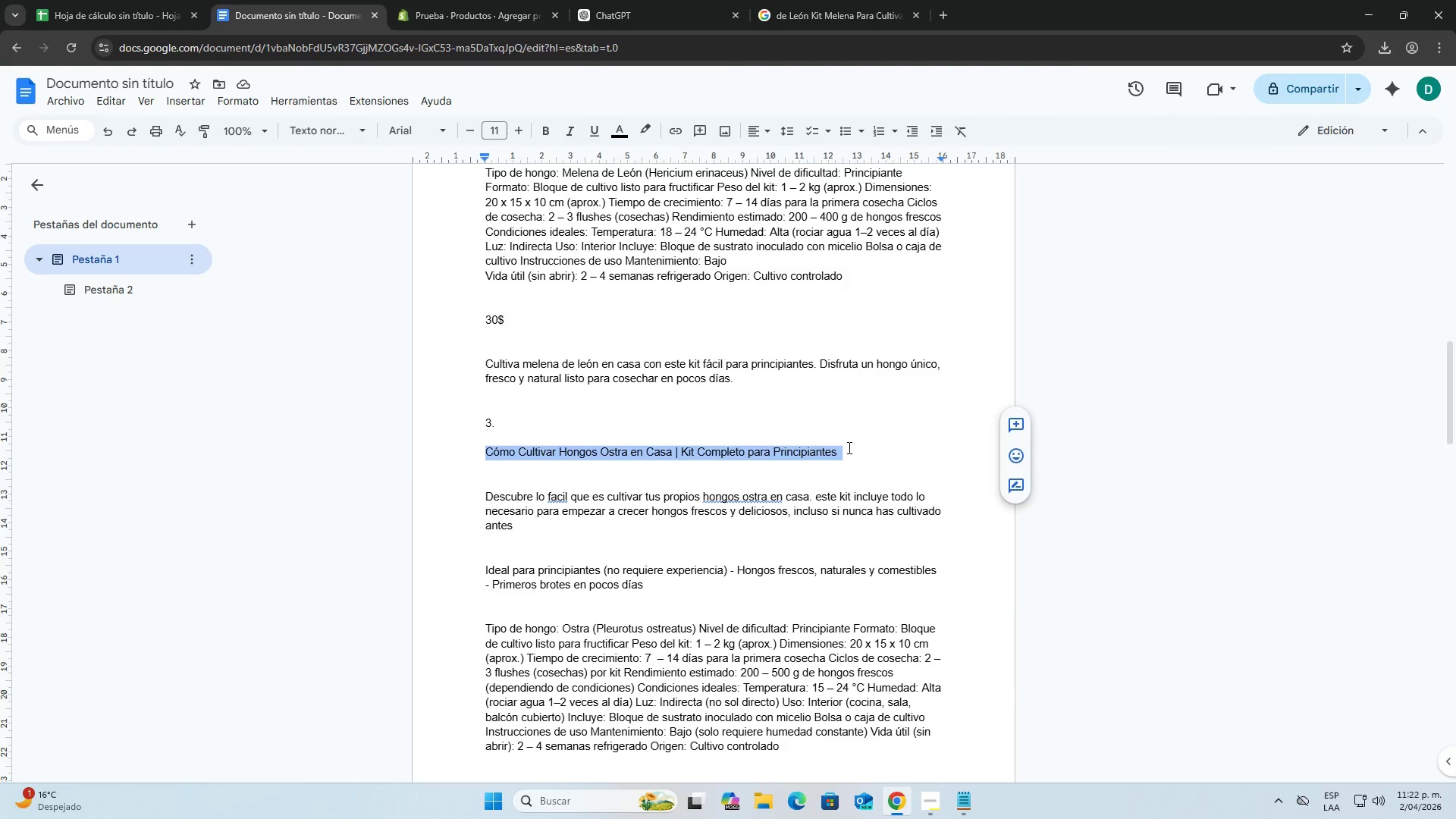 
scroll: coordinate [403, 463], scroll_direction: down, amount: 1.0
 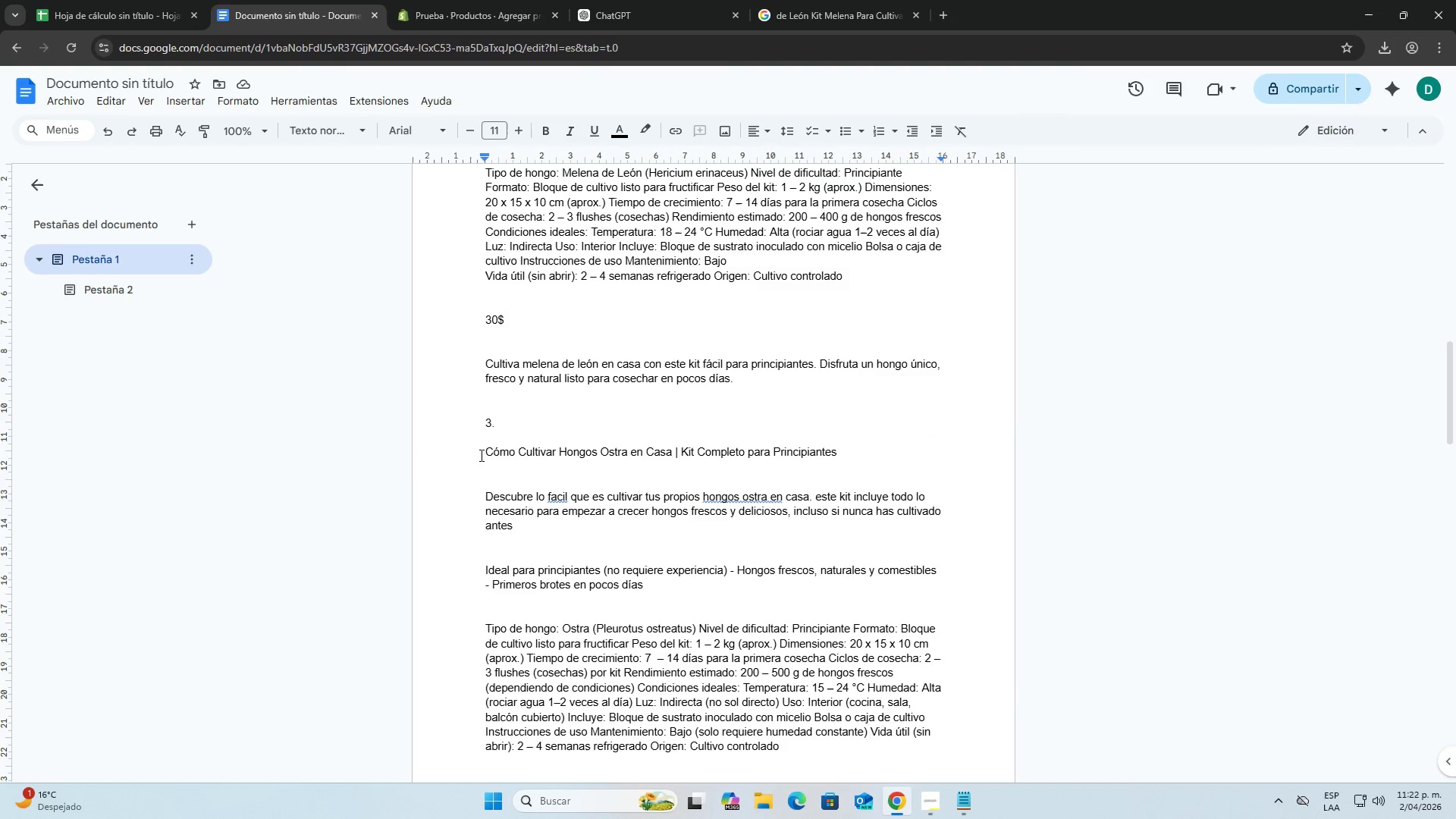 
key(Control+C)
 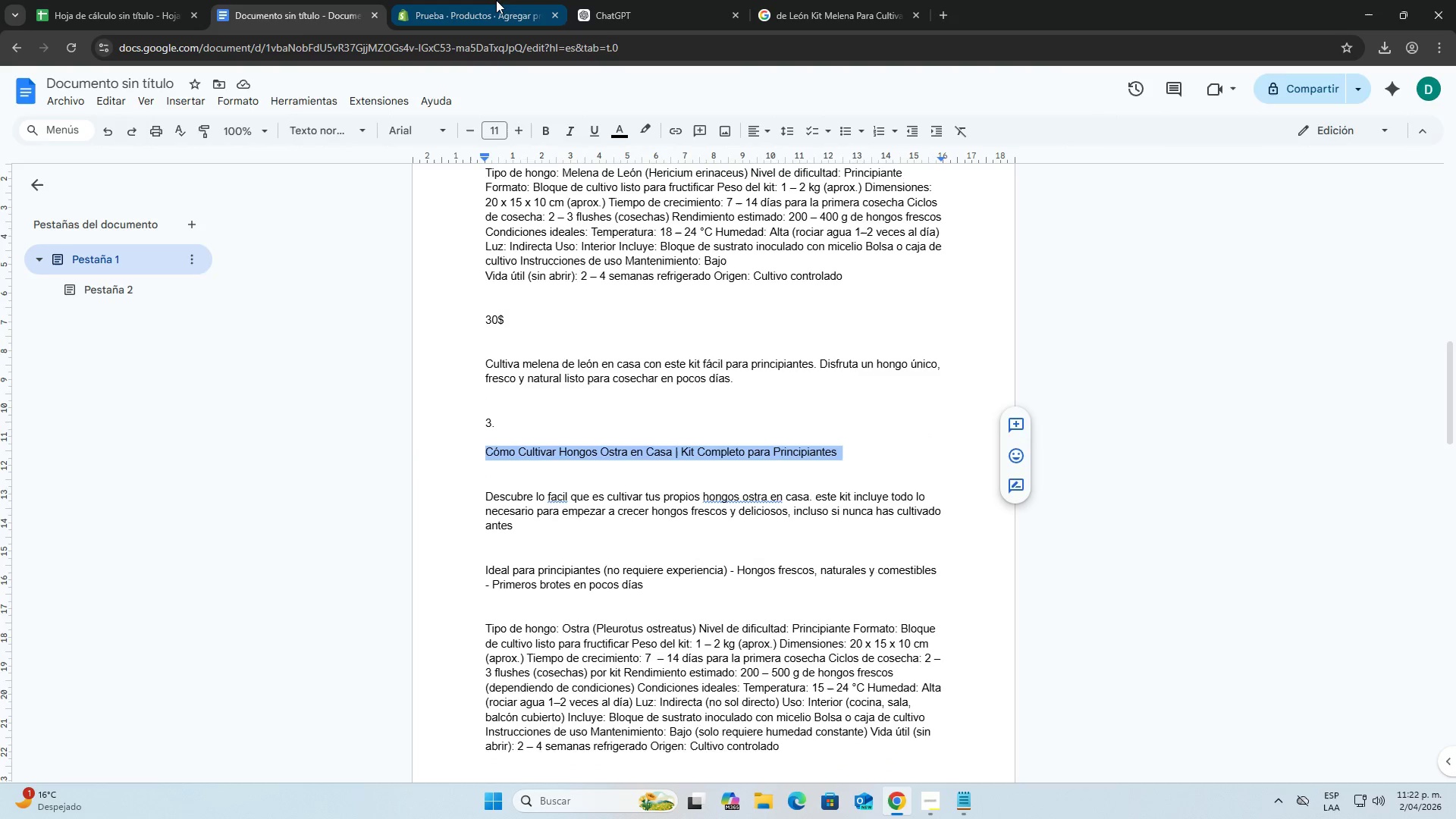 
left_click([491, 0])
 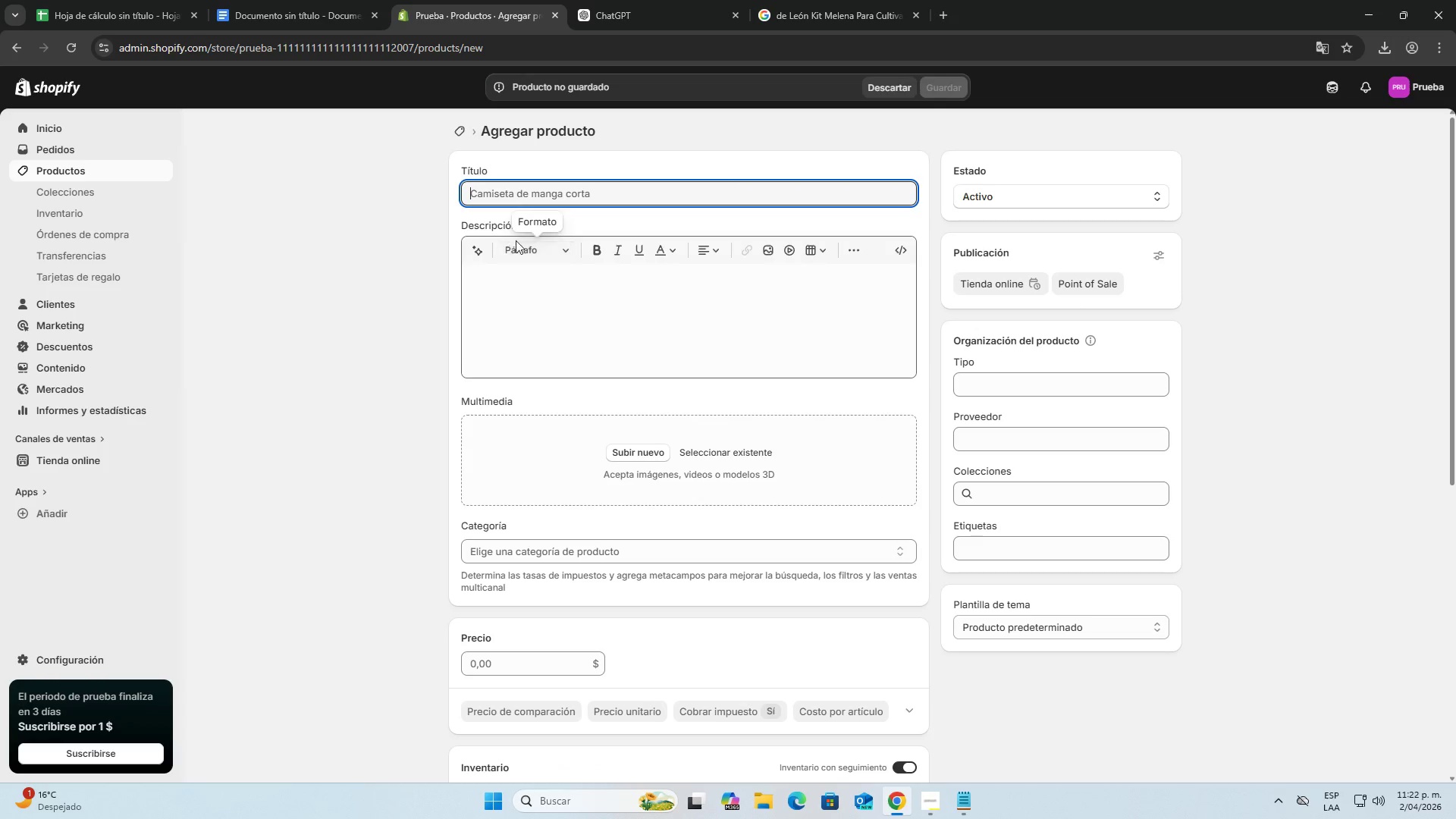 
left_click([533, 197])
 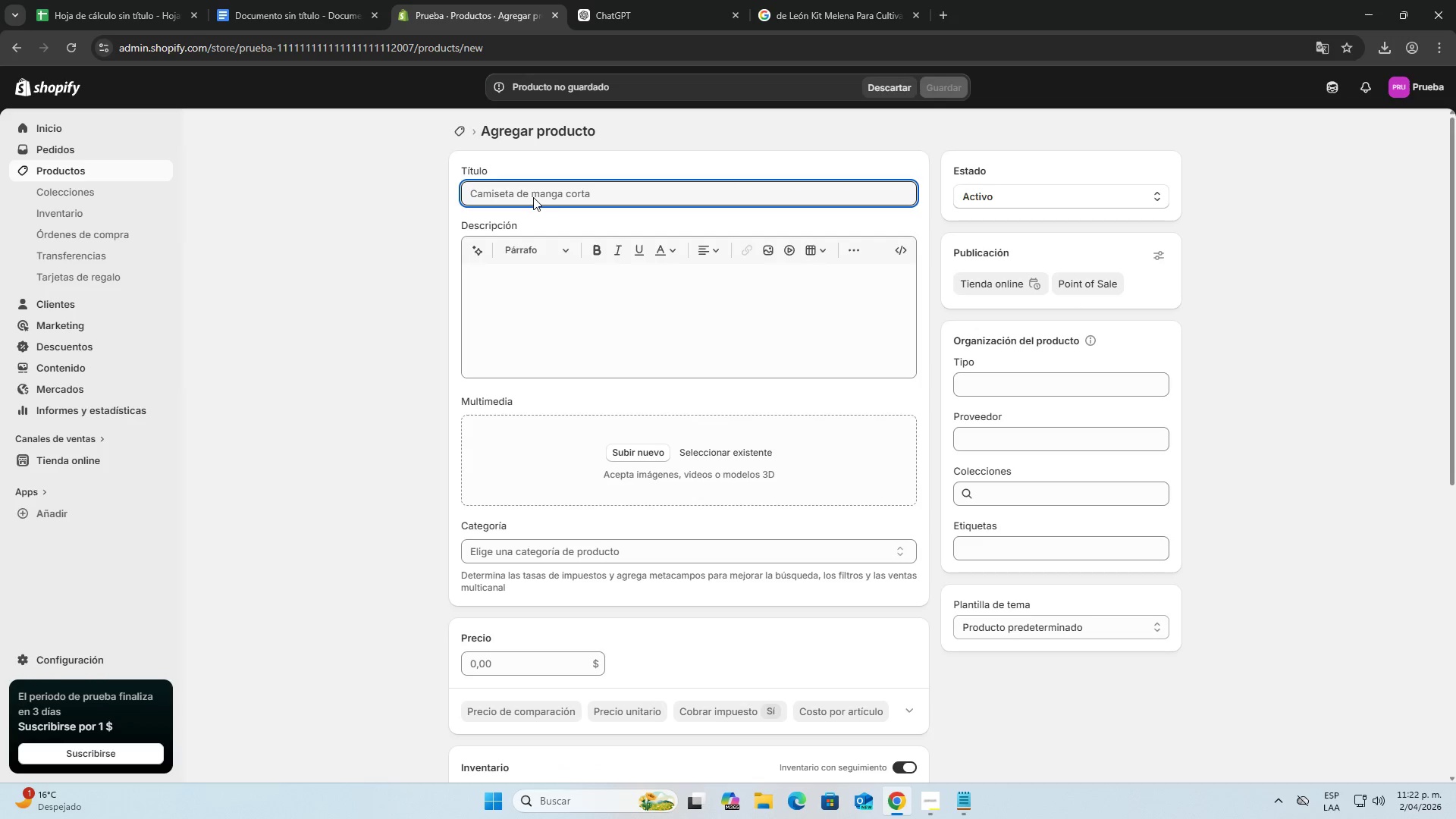 
key(Control+ControlLeft)
 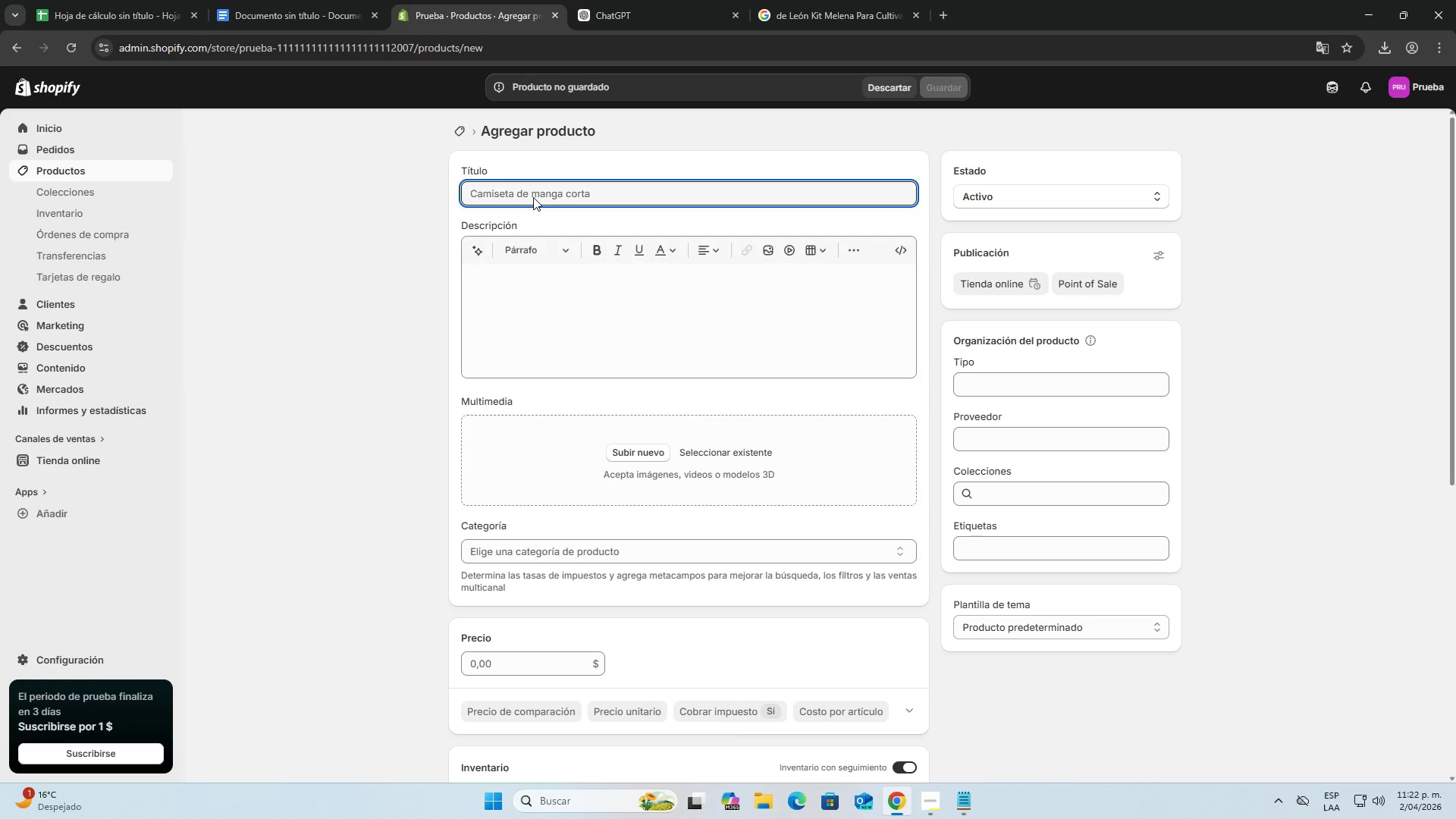 
key(Control+V)
 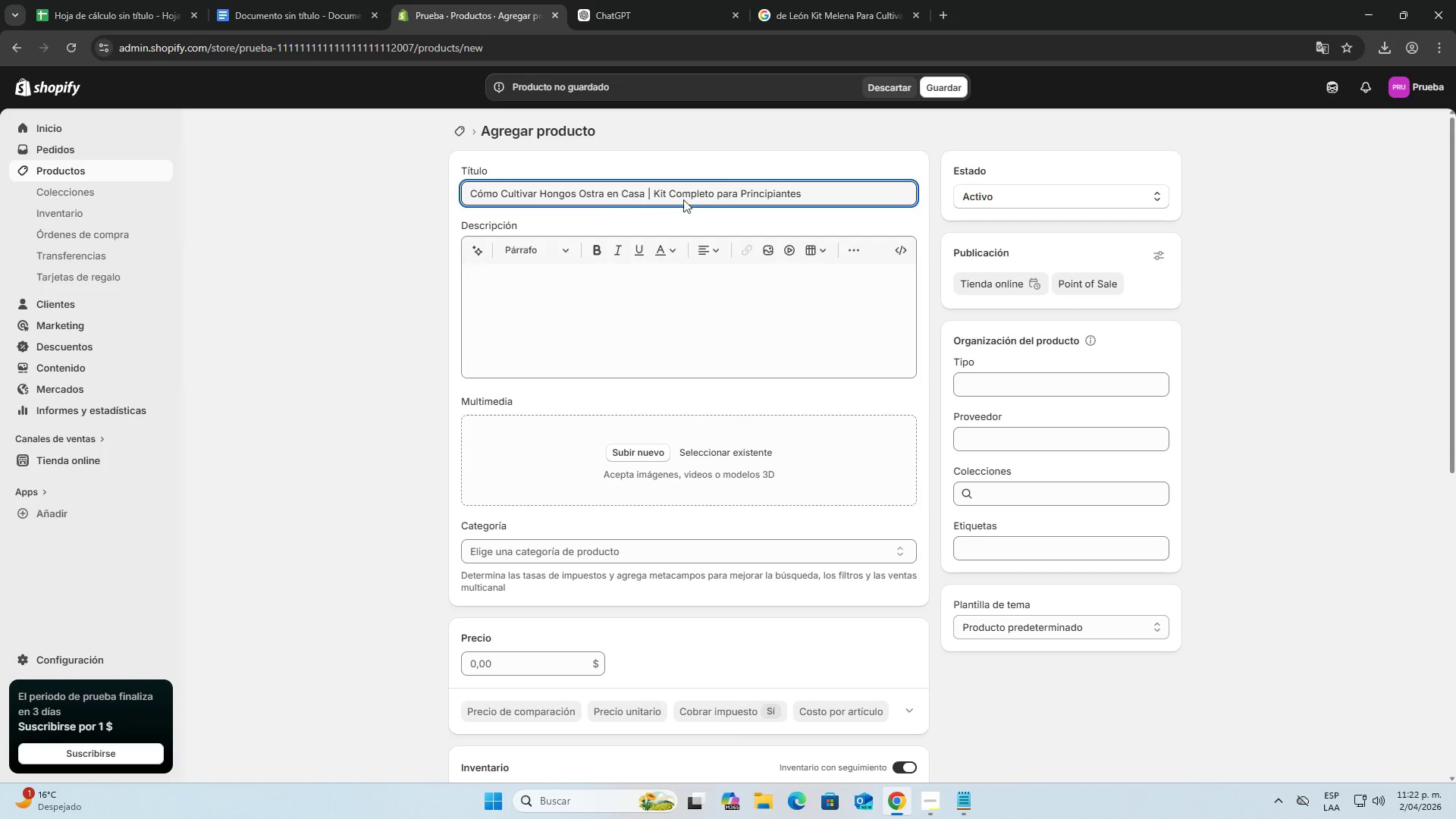 
left_click([578, 307])
 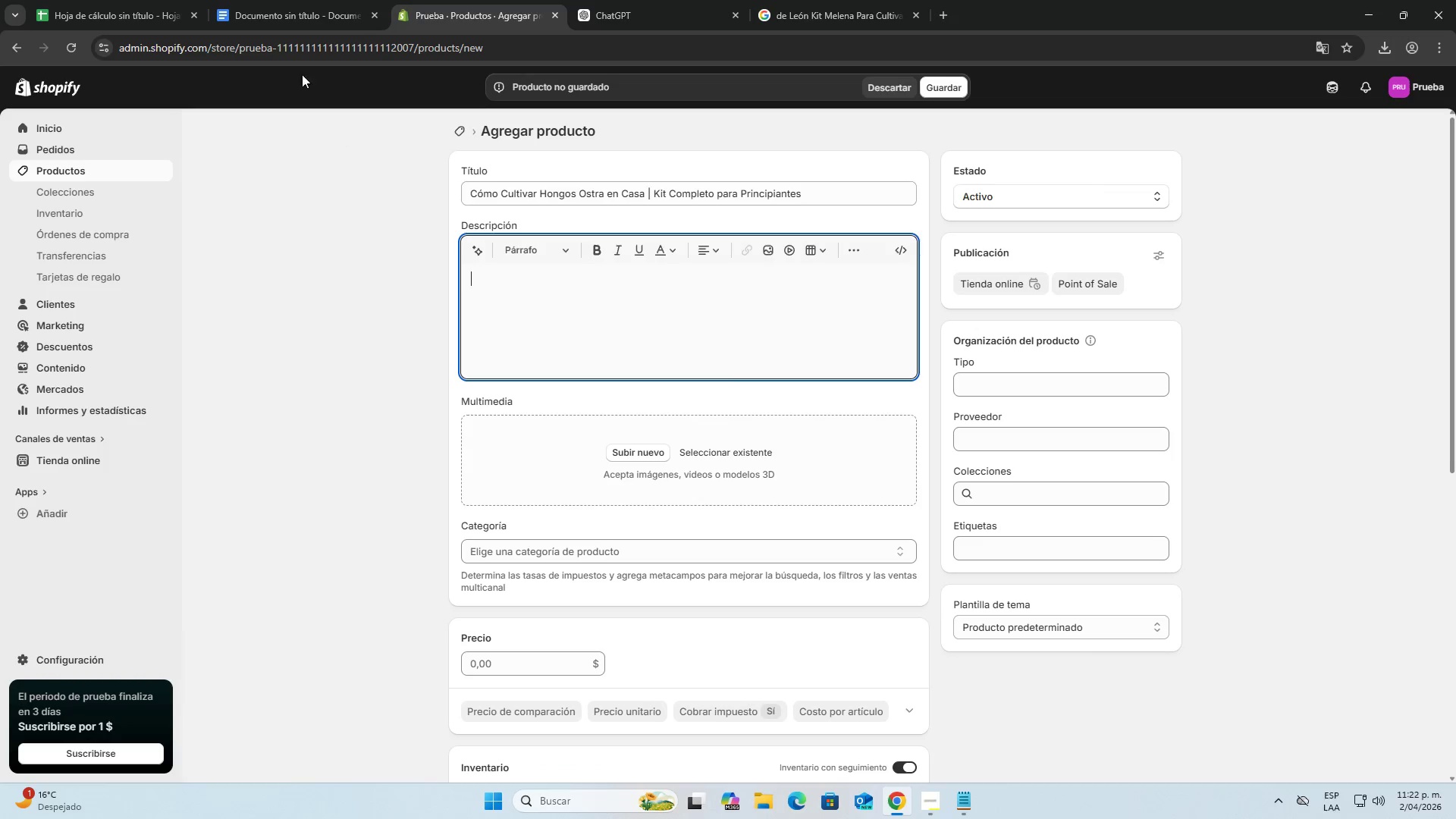 
left_click([299, 0])
 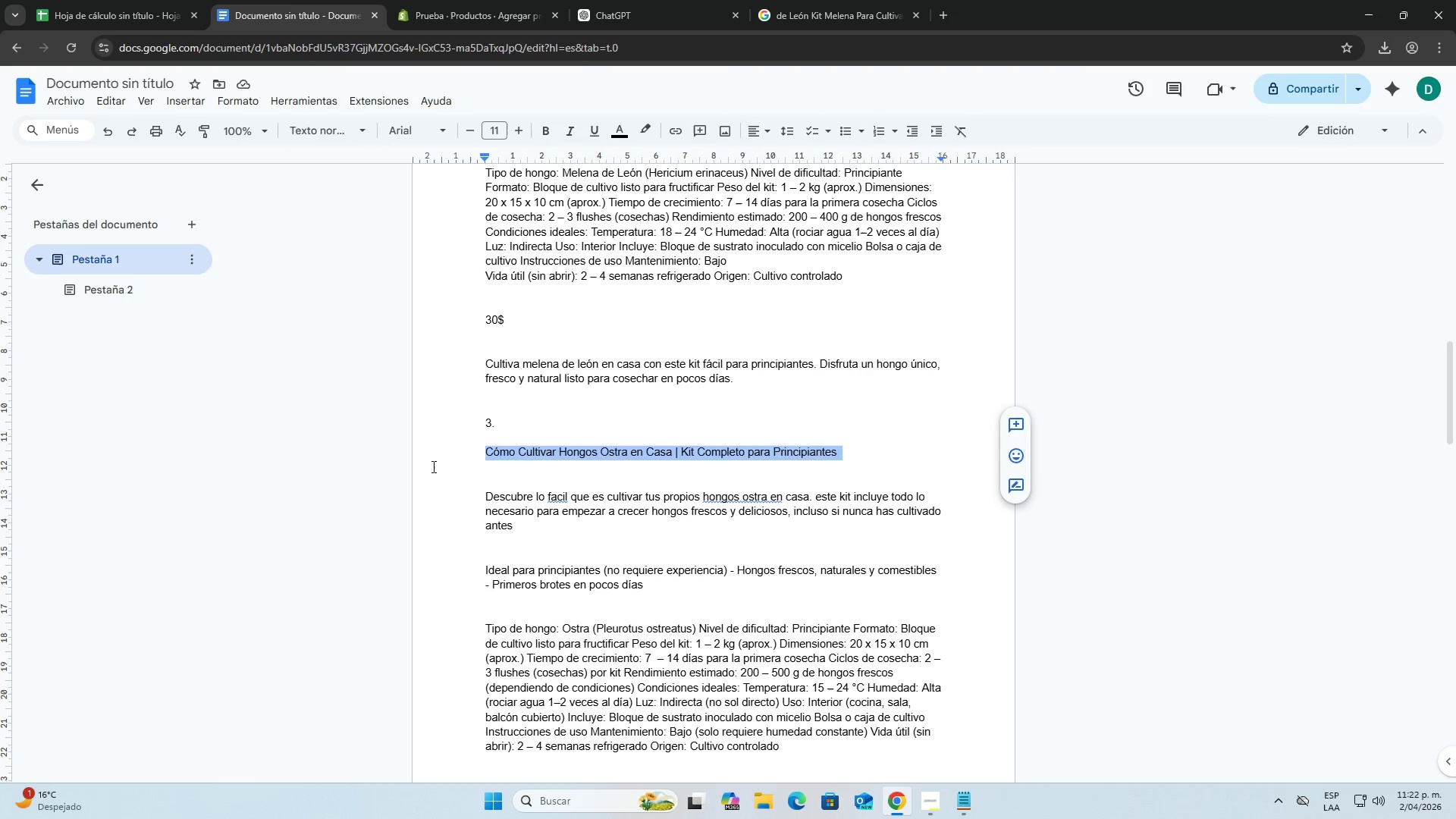 
left_click([432, 466])
 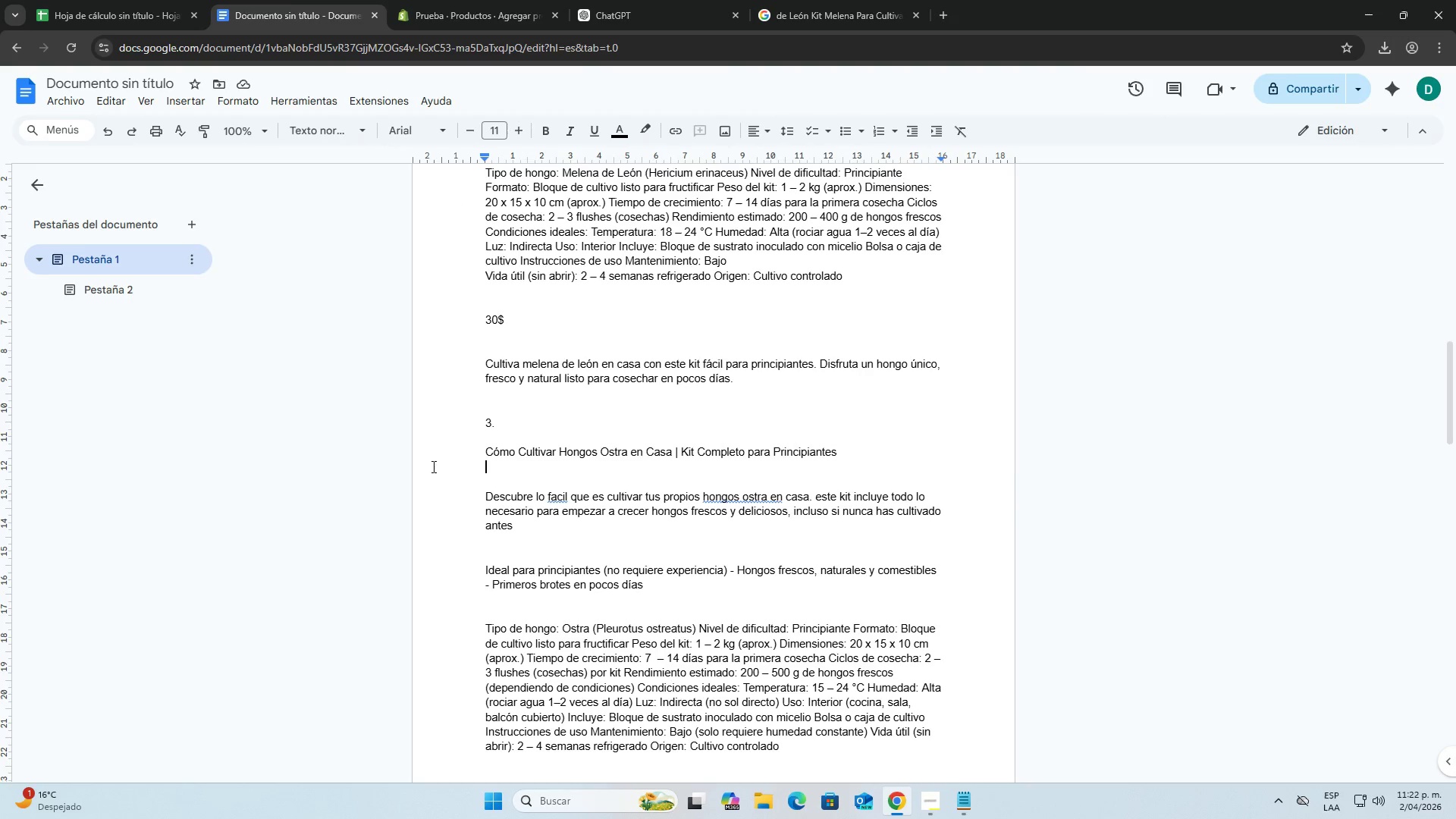 
scroll: coordinate [432, 466], scroll_direction: down, amount: 2.0
 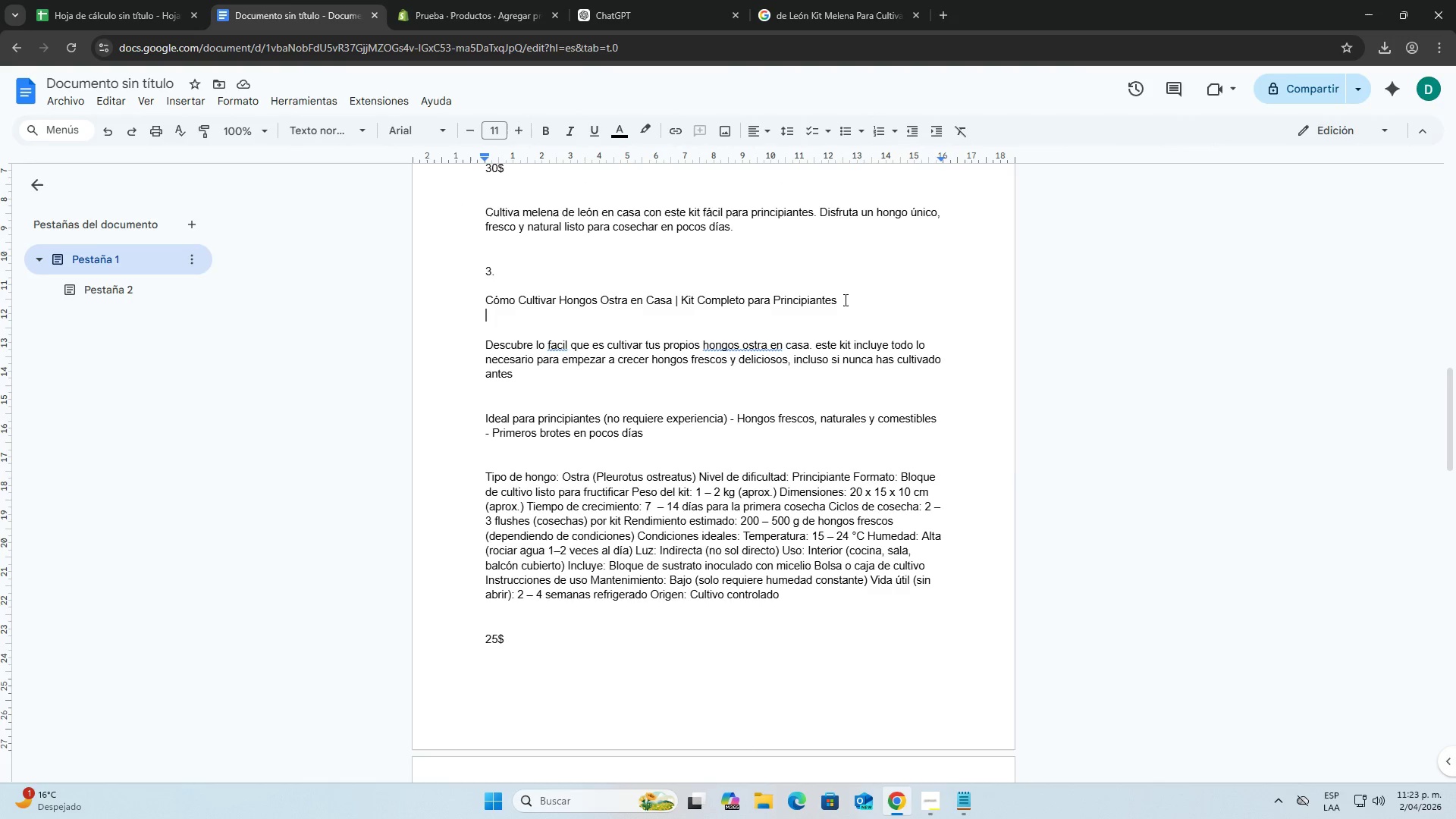 
left_click([450, 0])
 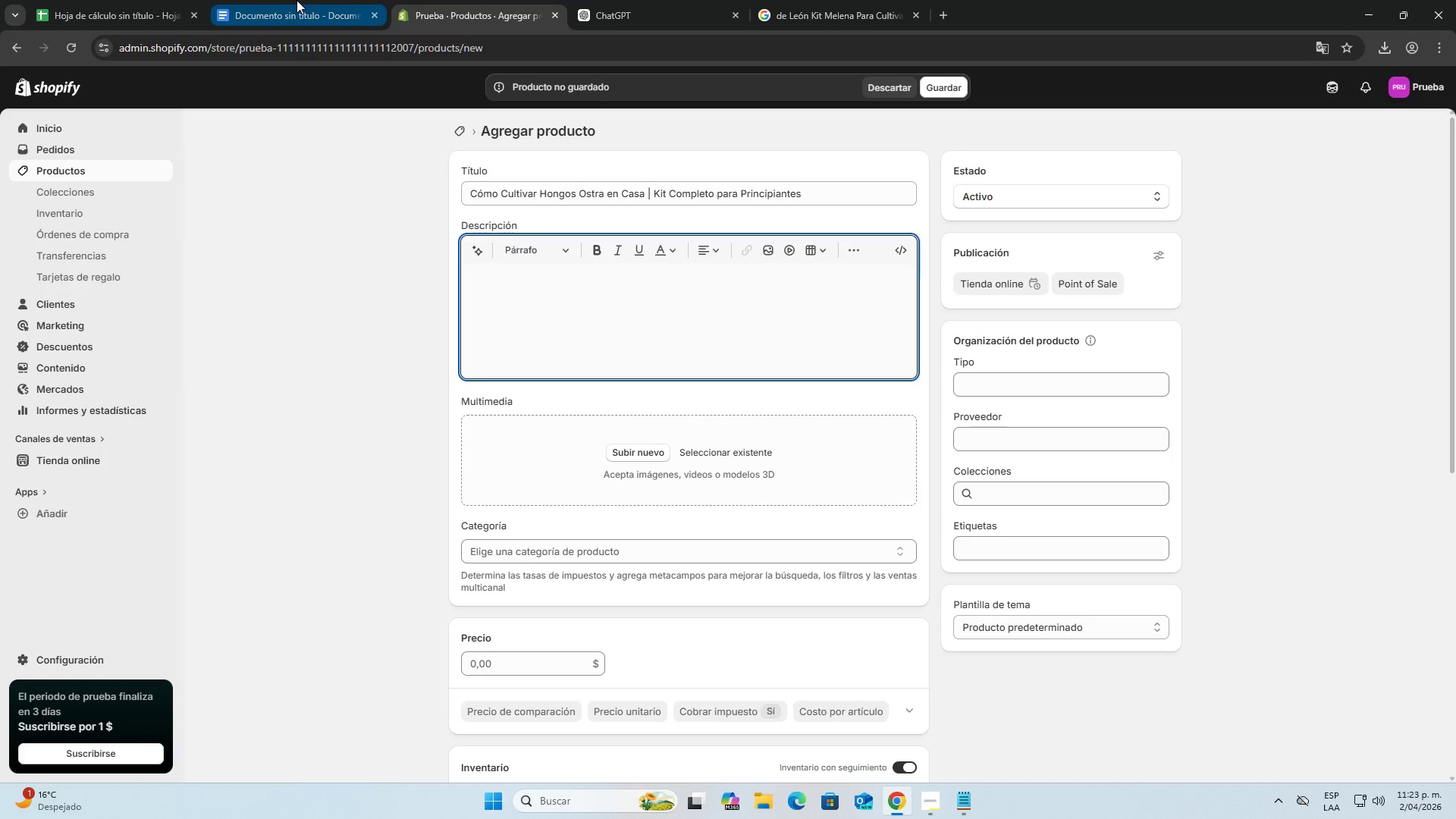 
left_click([241, 300])
 